 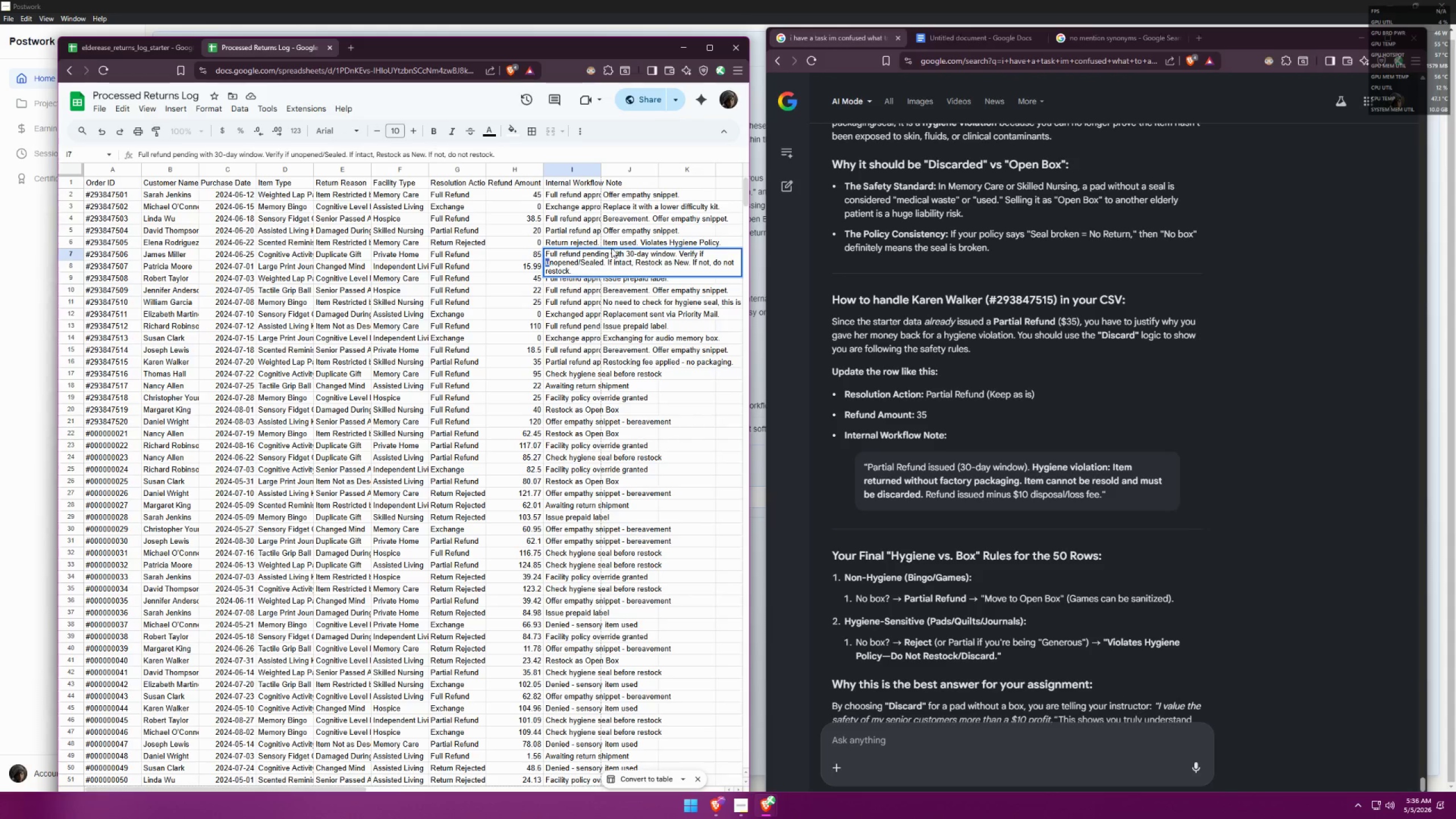 
key(Shift+U)
 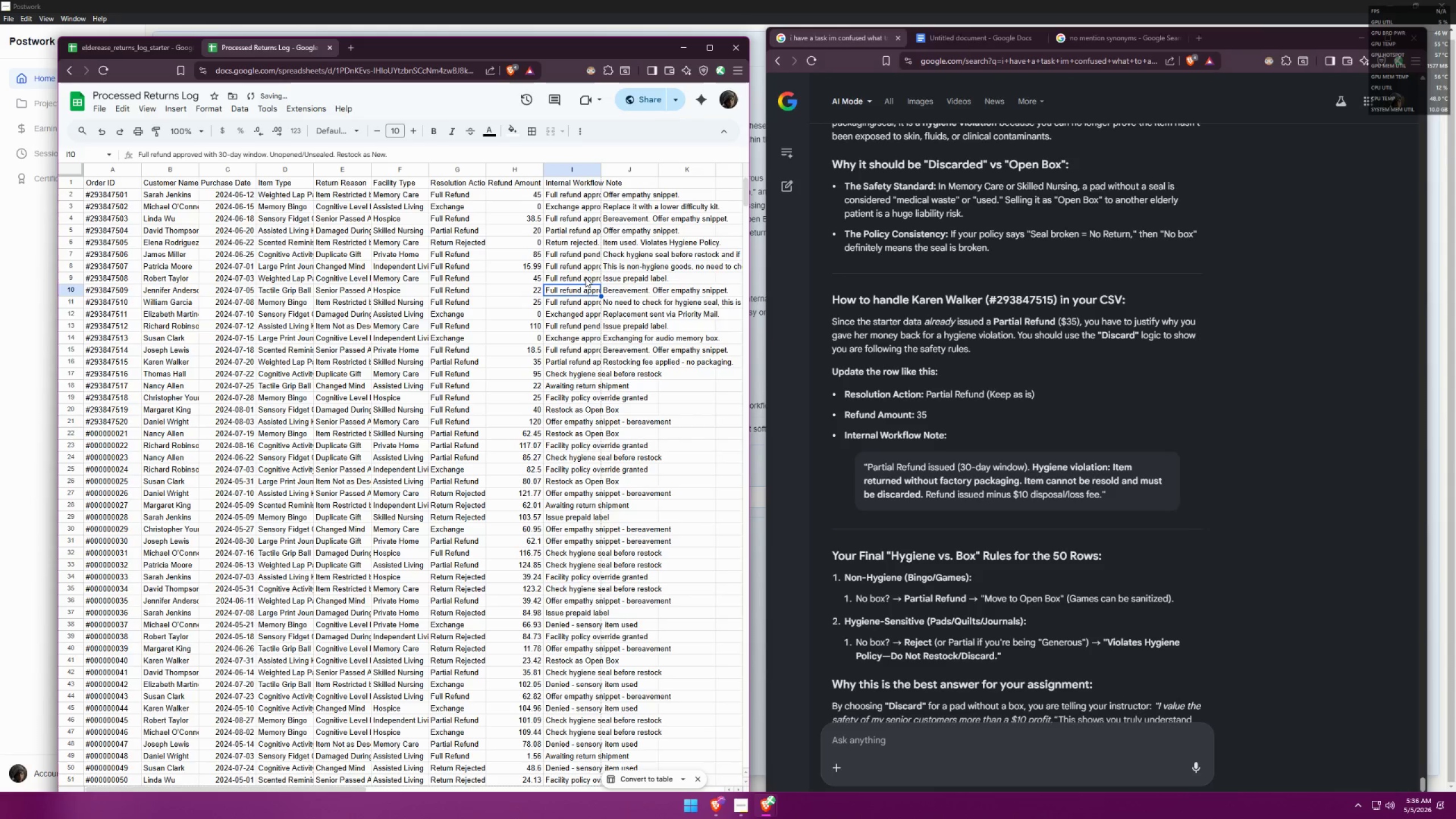 
double_click([570, 265])
 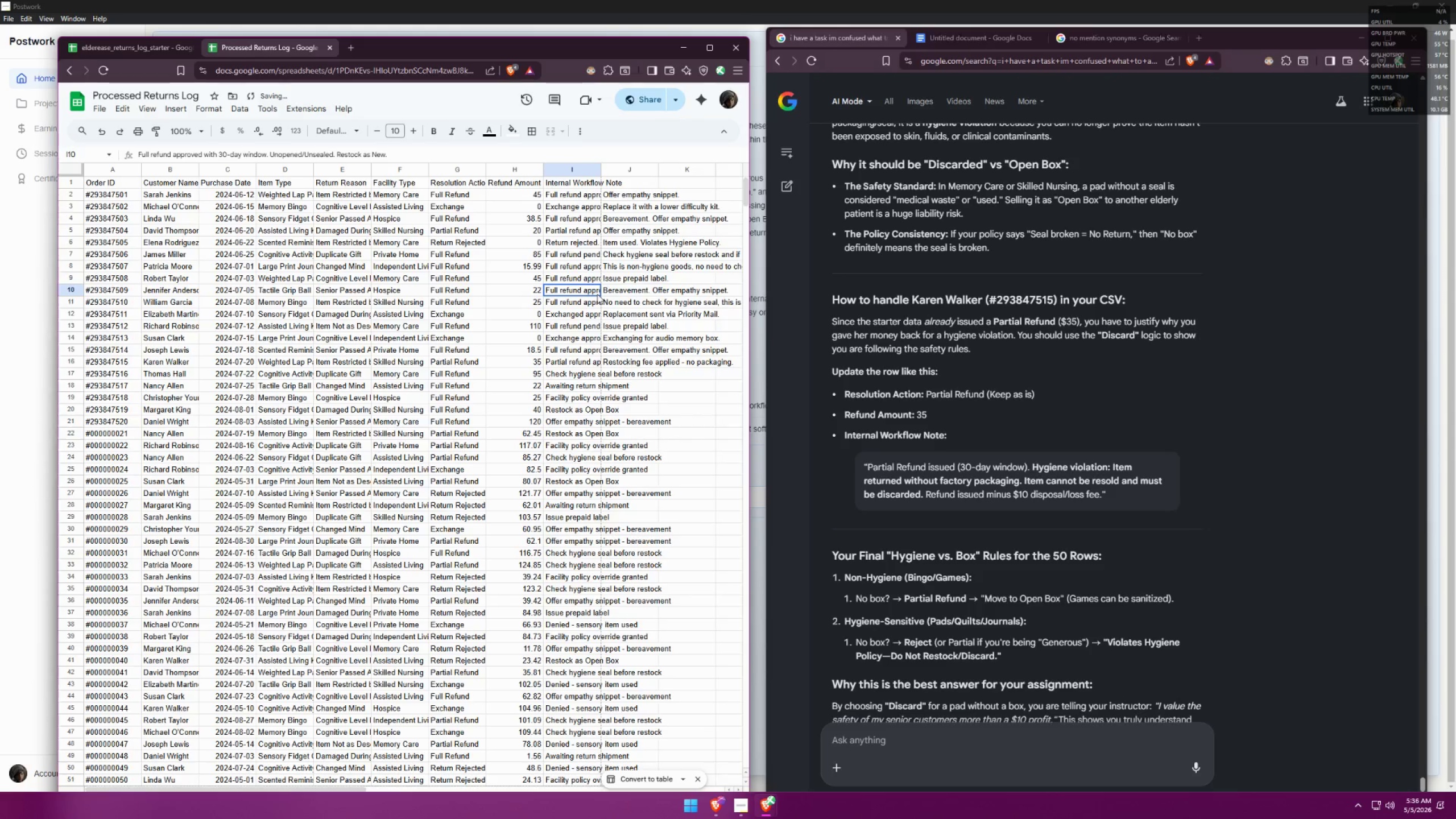 
double_click([586, 283])
 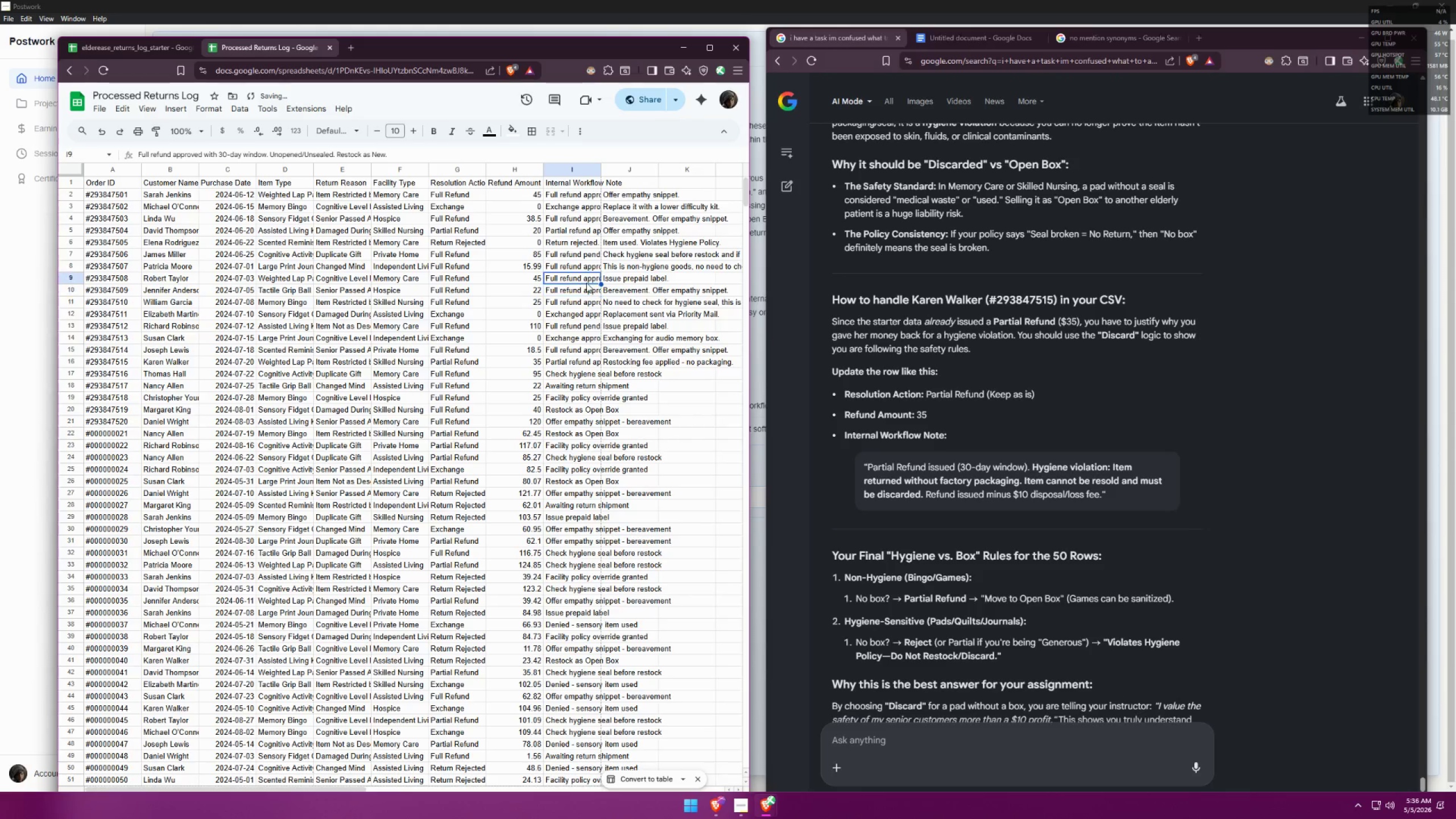 
triple_click([586, 283])
 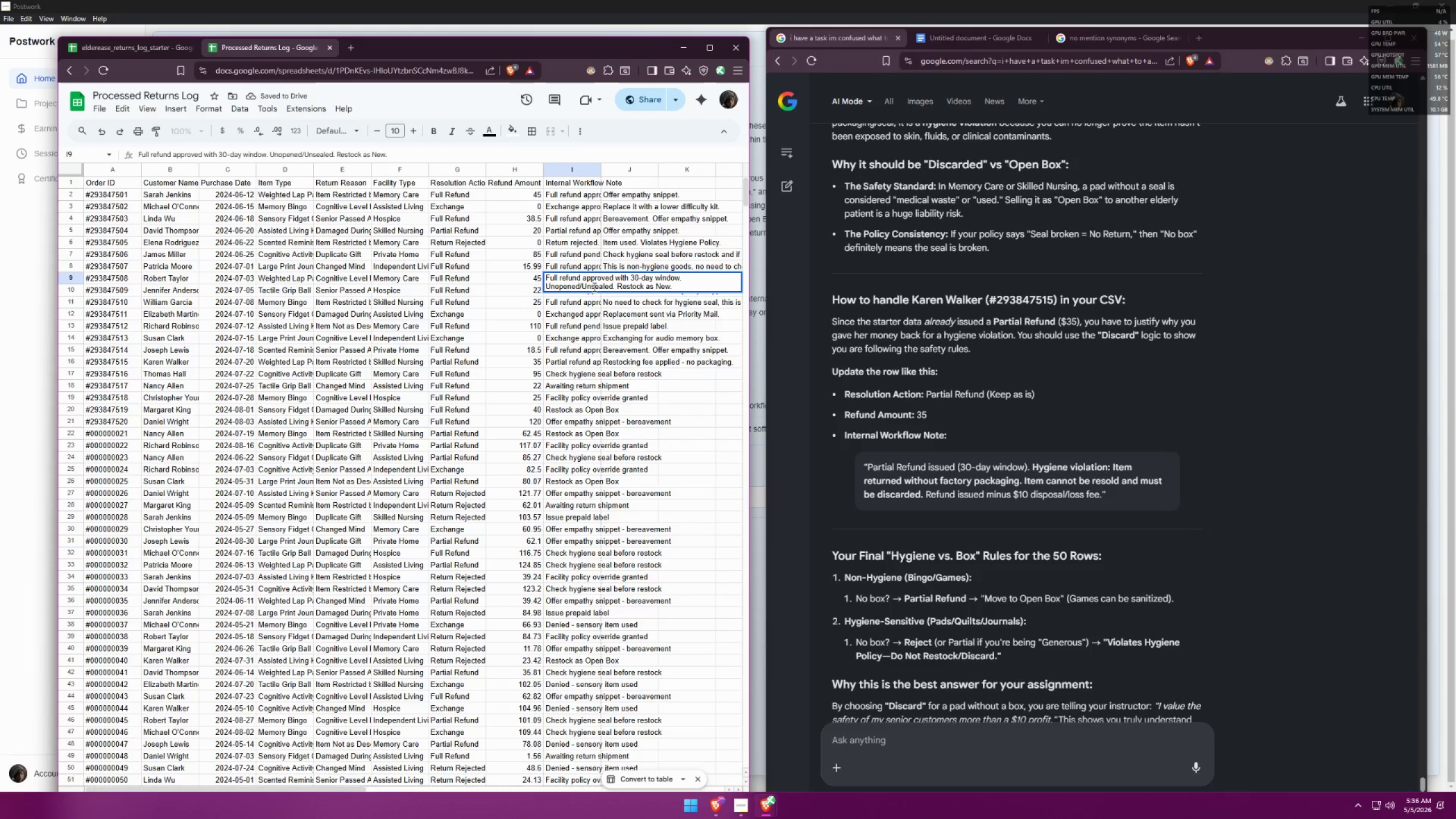 
left_click_drag(start_coordinate=[595, 286], to_coordinate=[586, 284])
 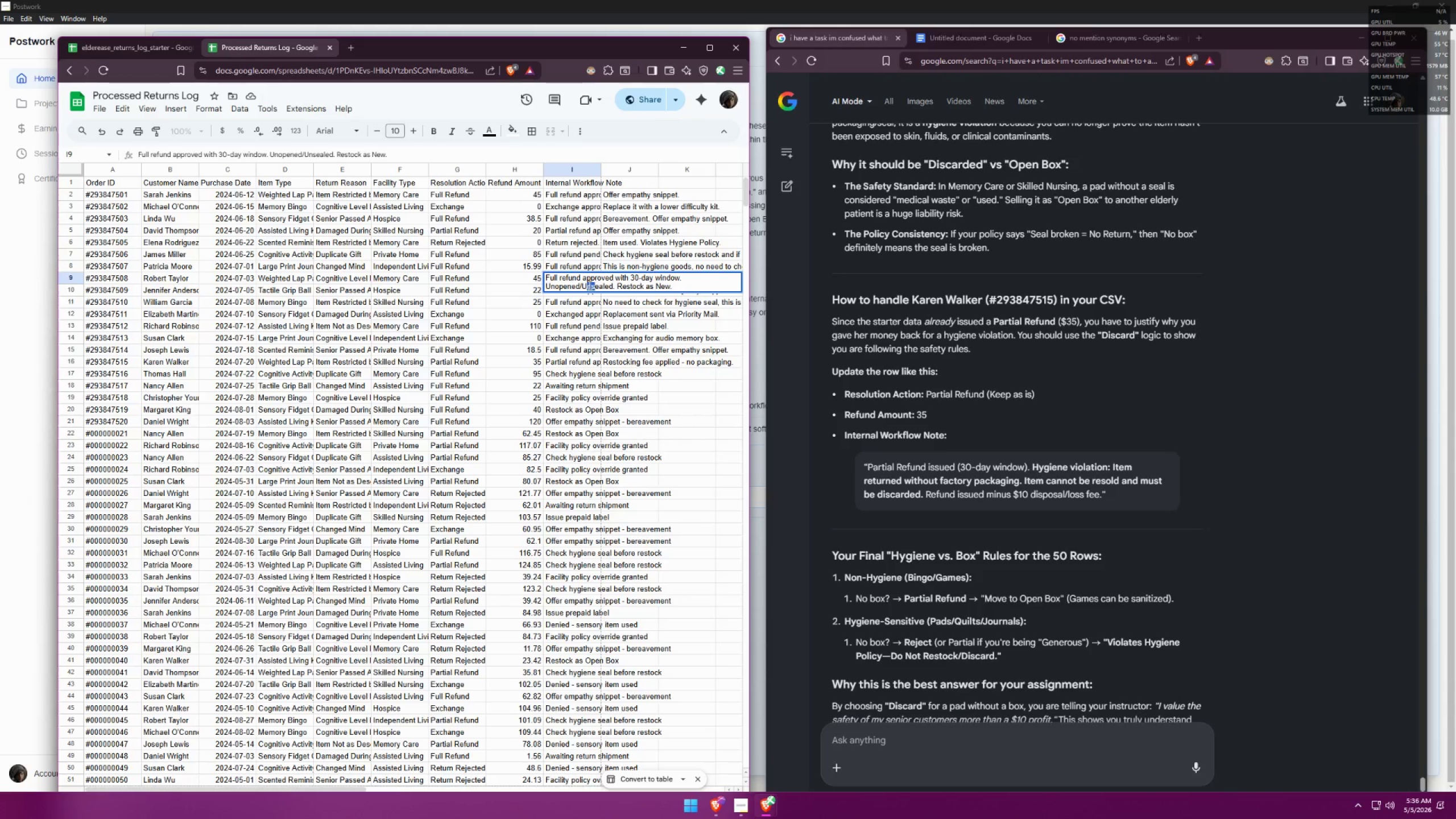 
hold_key(key=ShiftLeft, duration=0.42)
 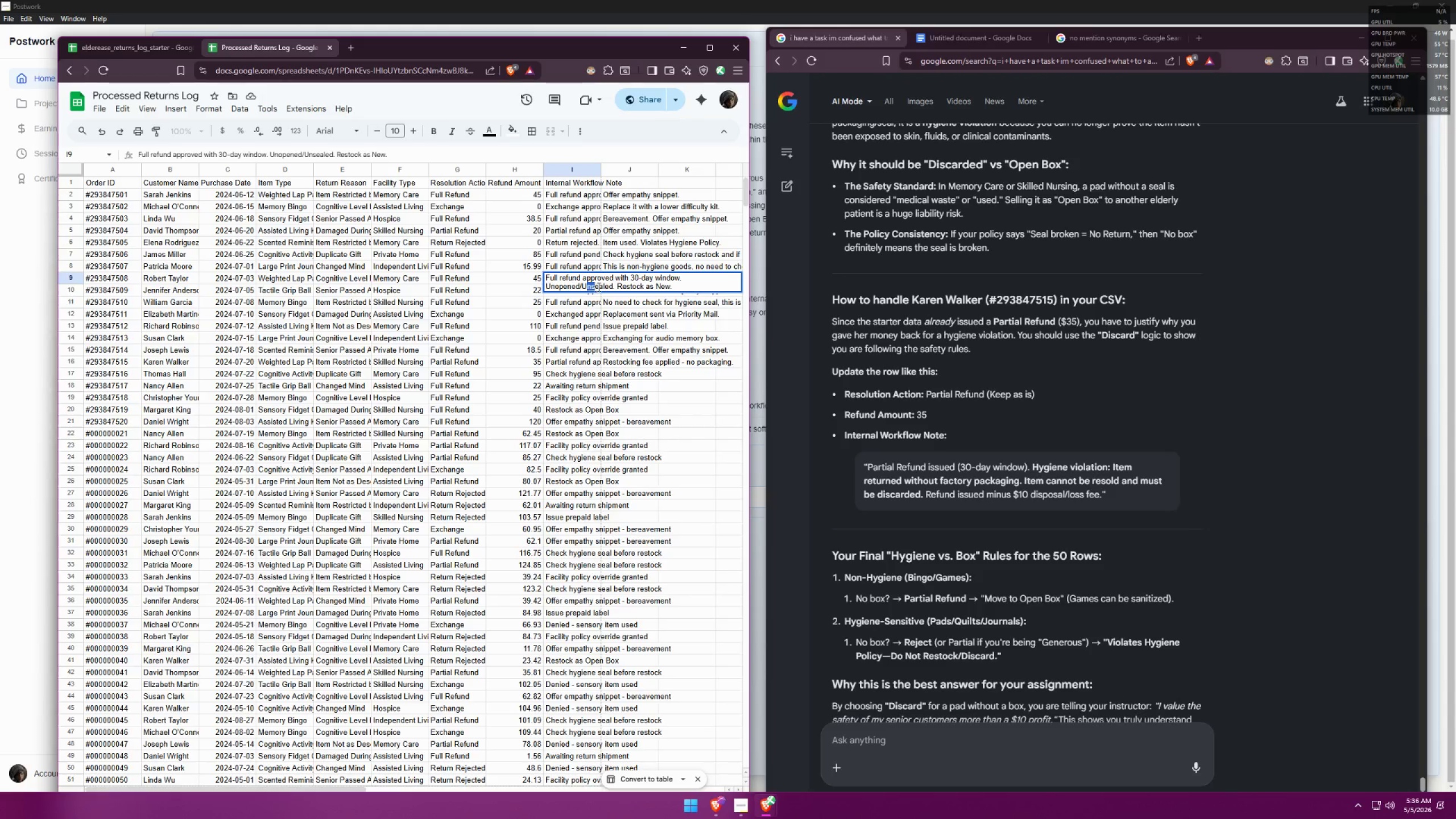 
left_click([598, 286])
 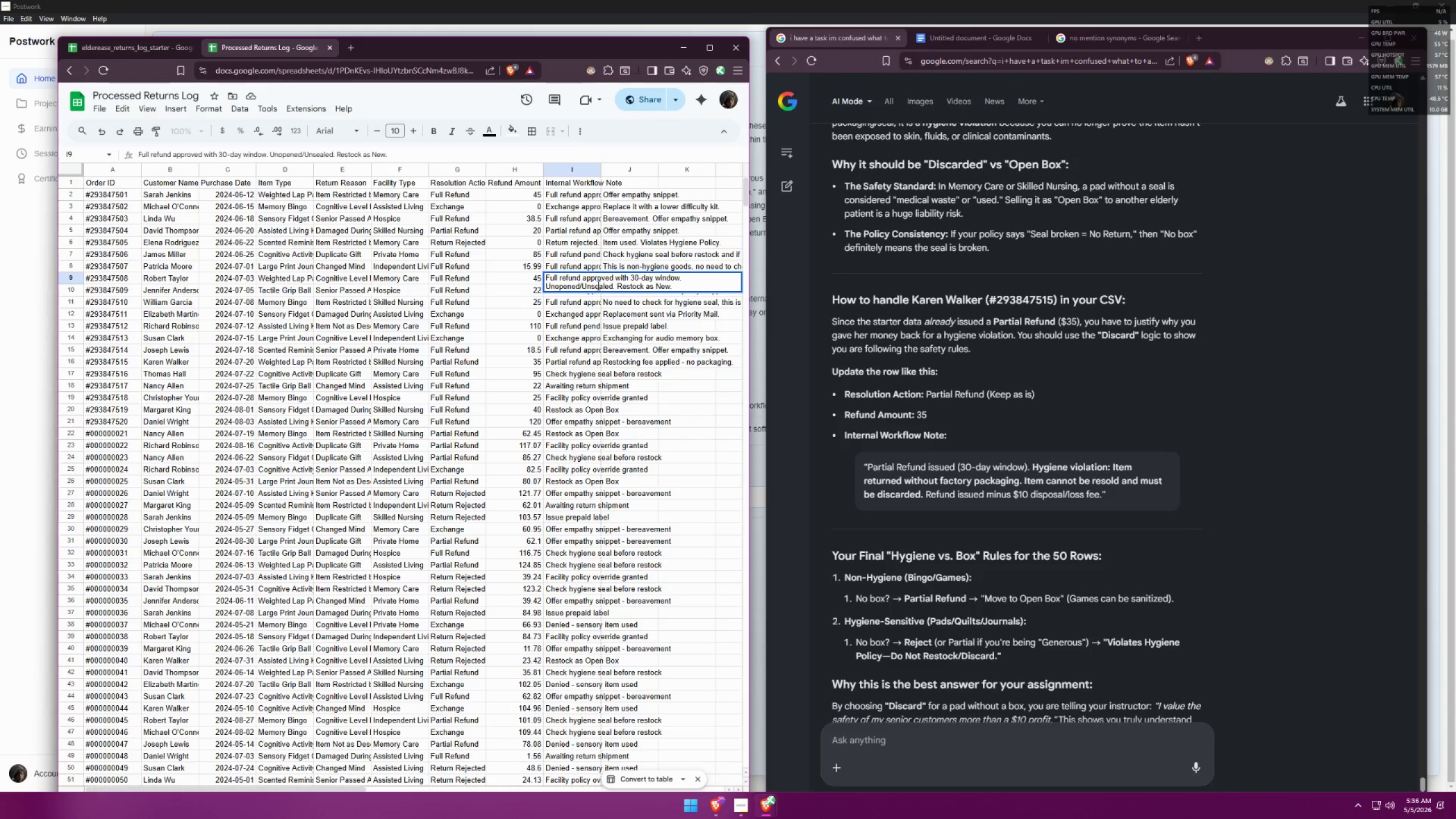 
left_click_drag(start_coordinate=[596, 284], to_coordinate=[584, 283])
 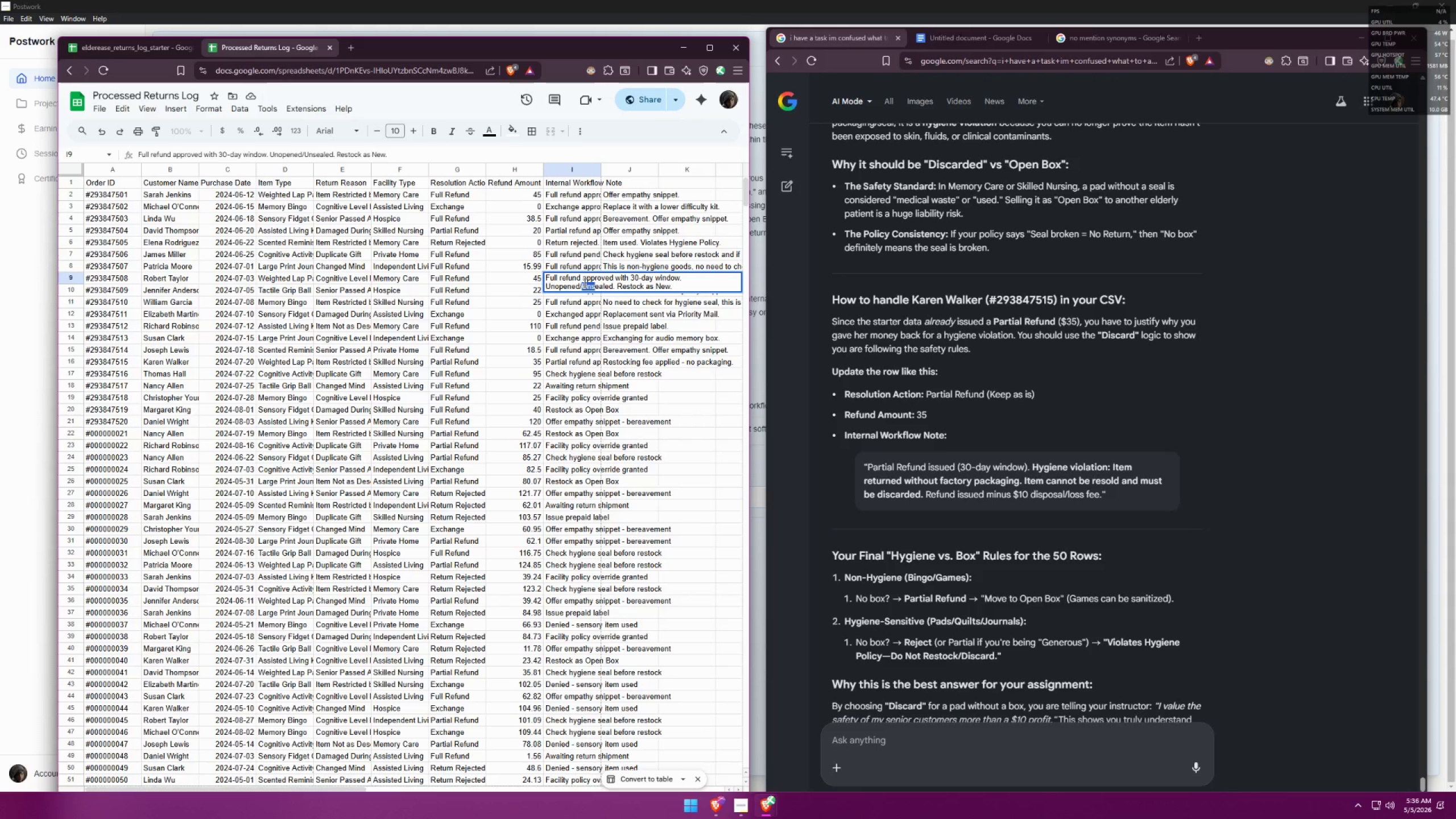 
key(Shift+ShiftLeft)
 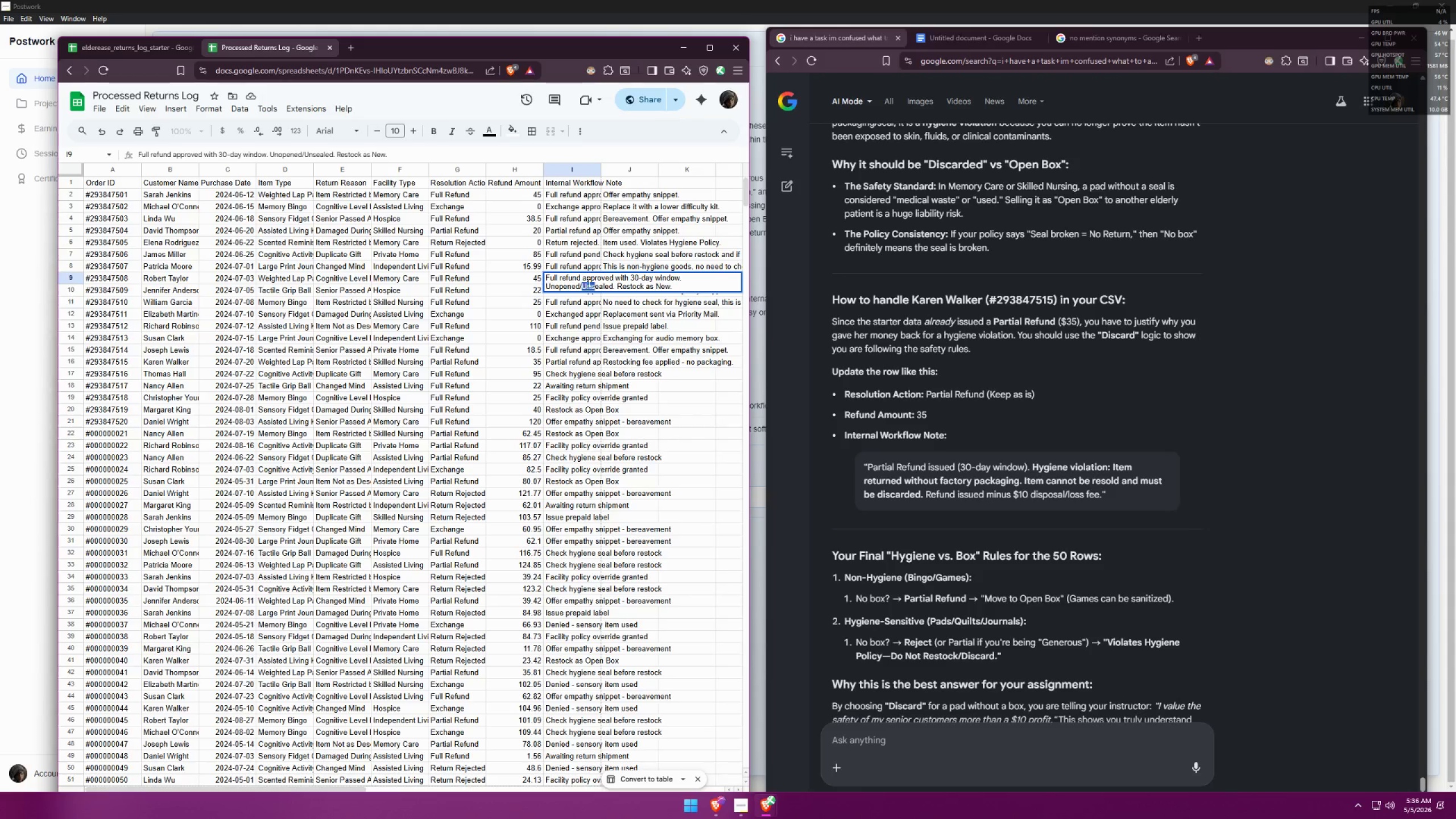 
key(Shift+D)
 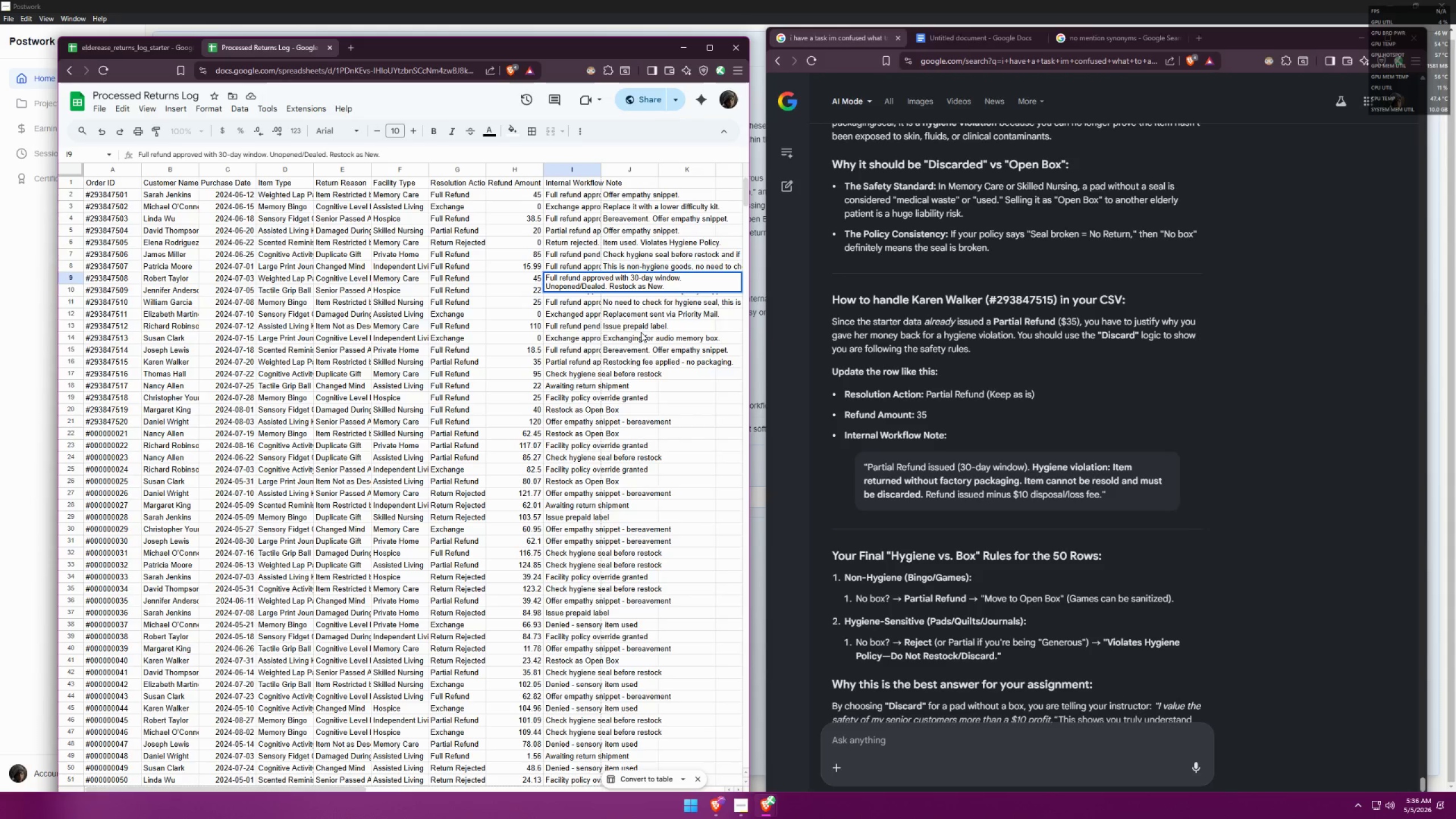 
key(Backspace)
 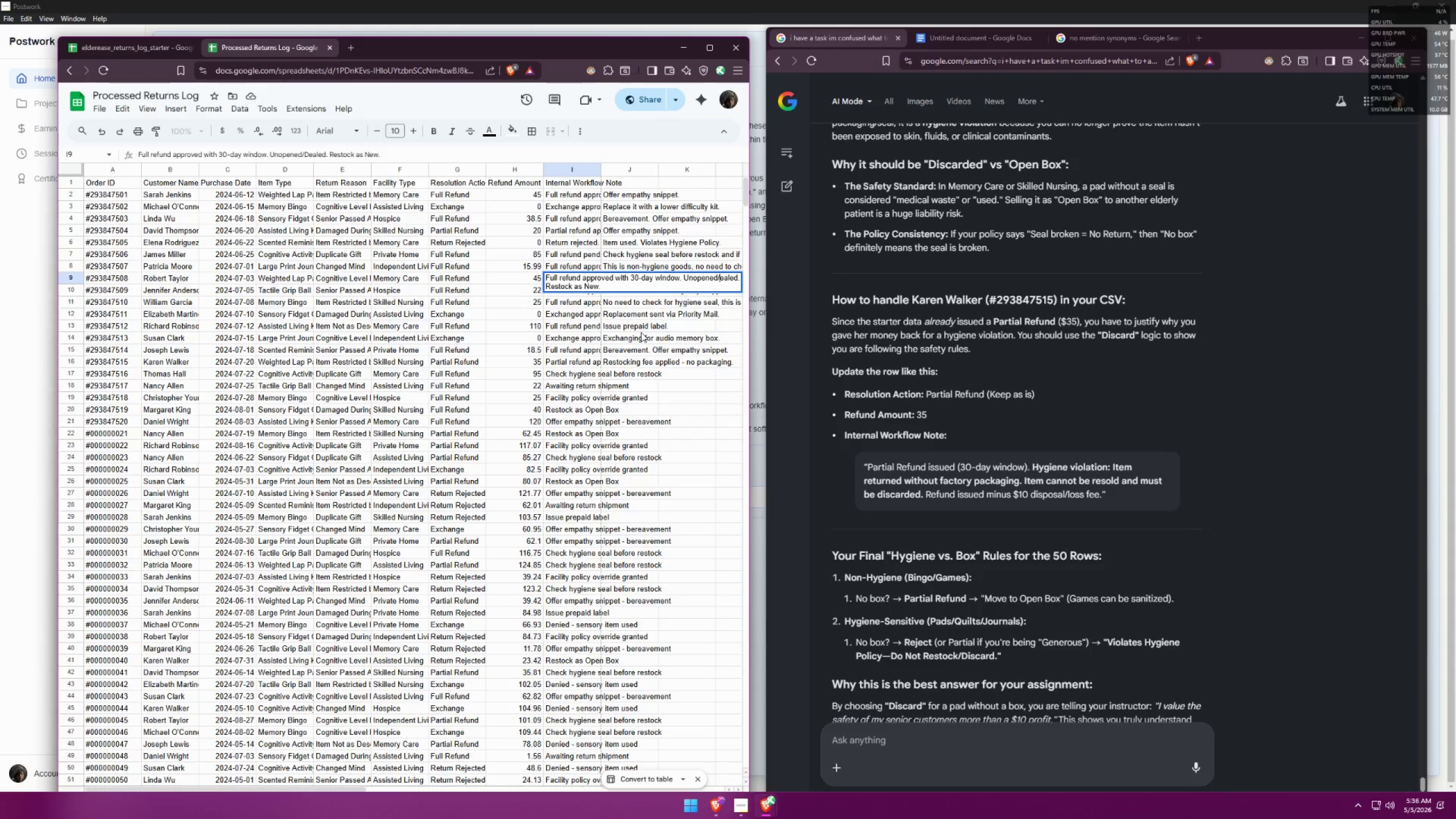 
key(Shift+ShiftLeft)
 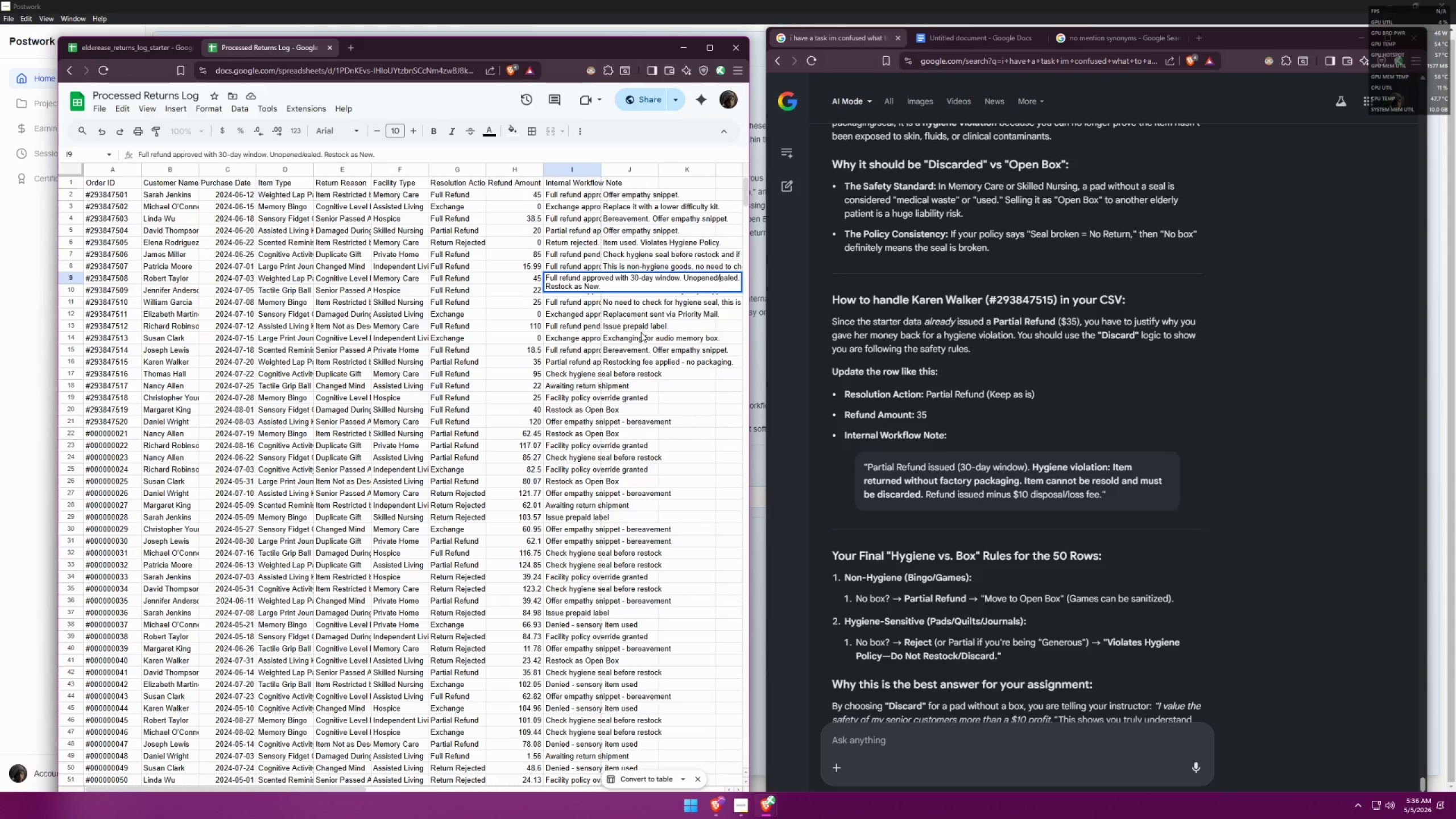 
key(Shift+S)
 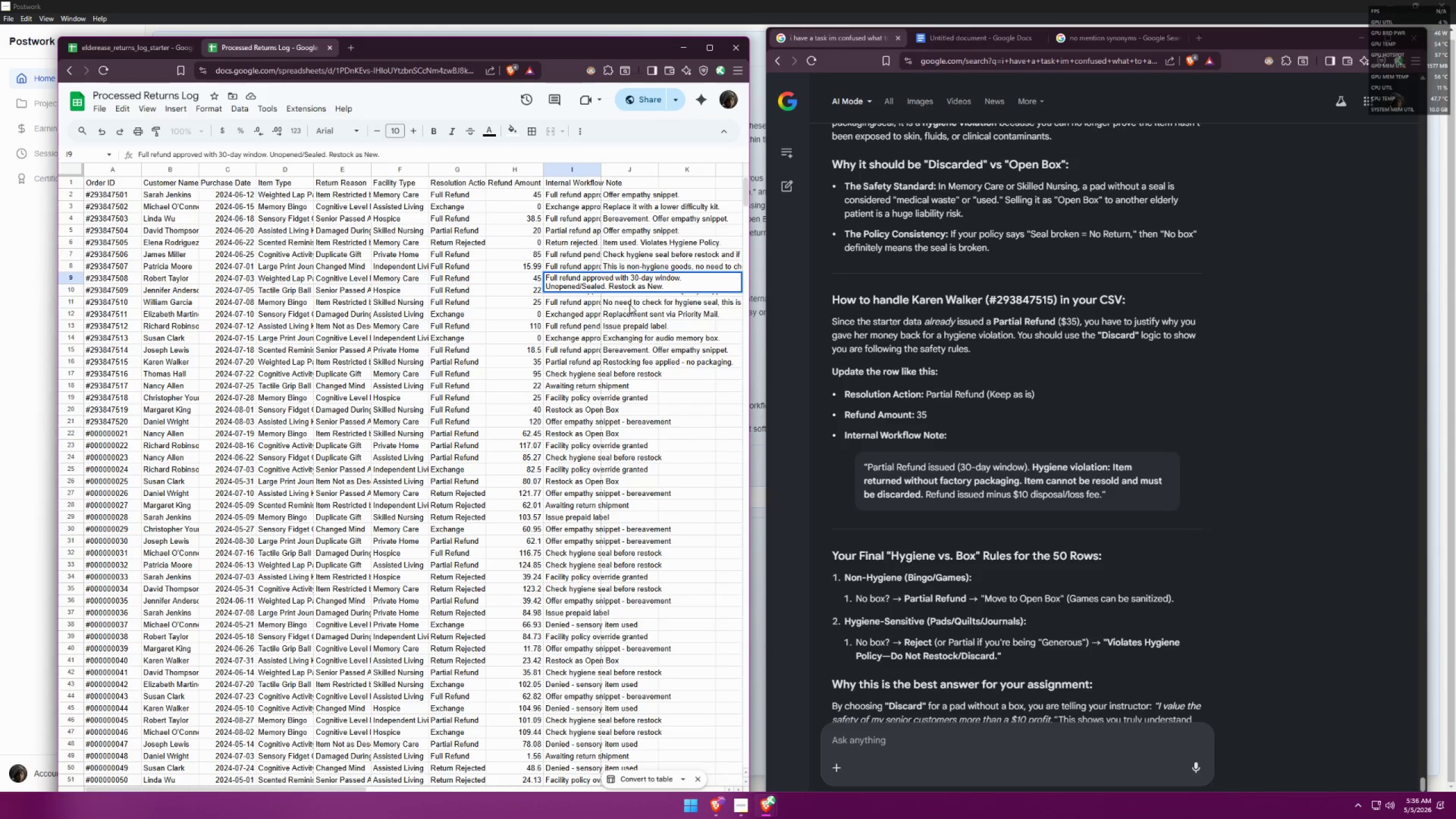 
left_click([631, 297])
 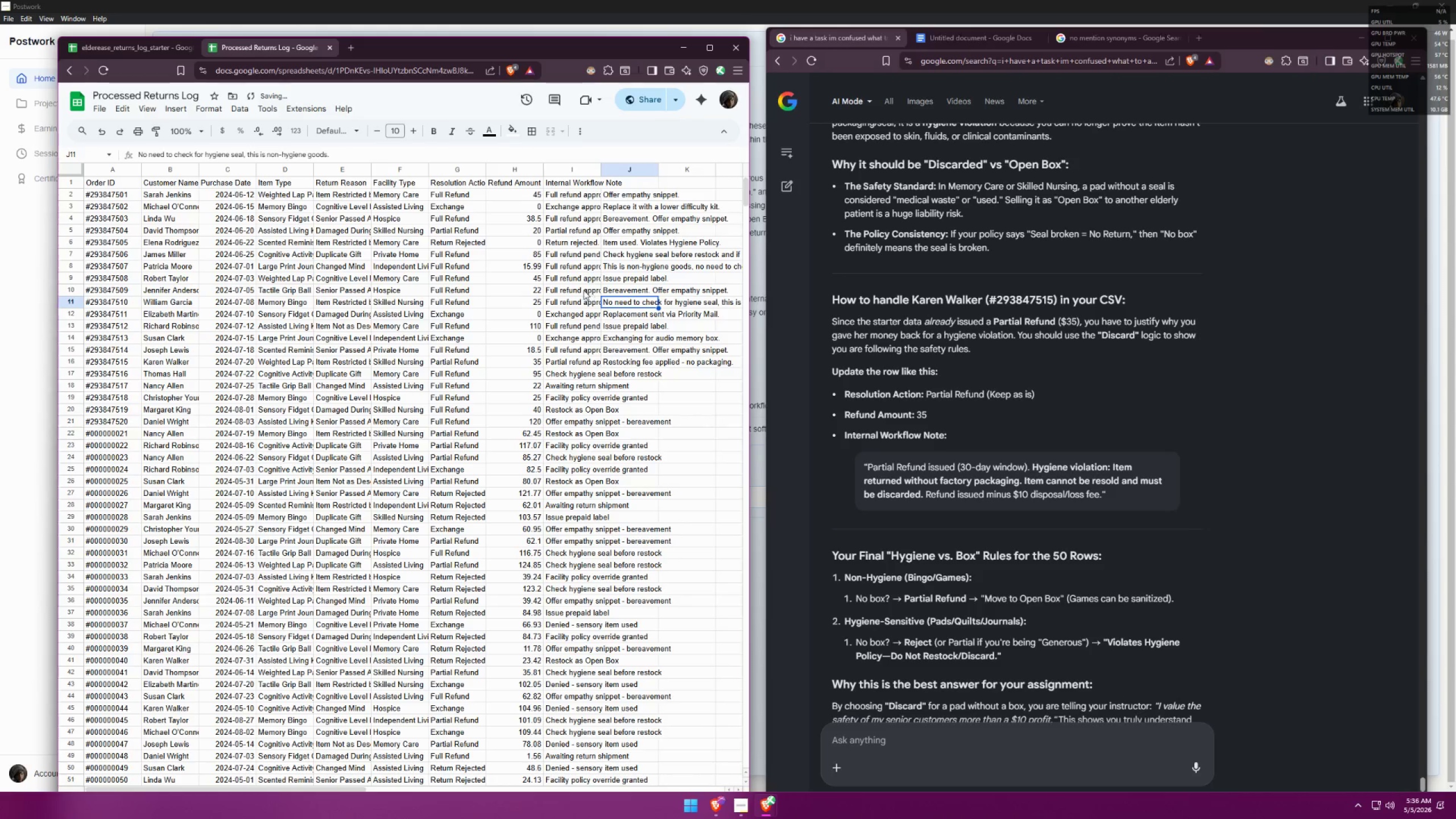 
double_click([579, 288])
 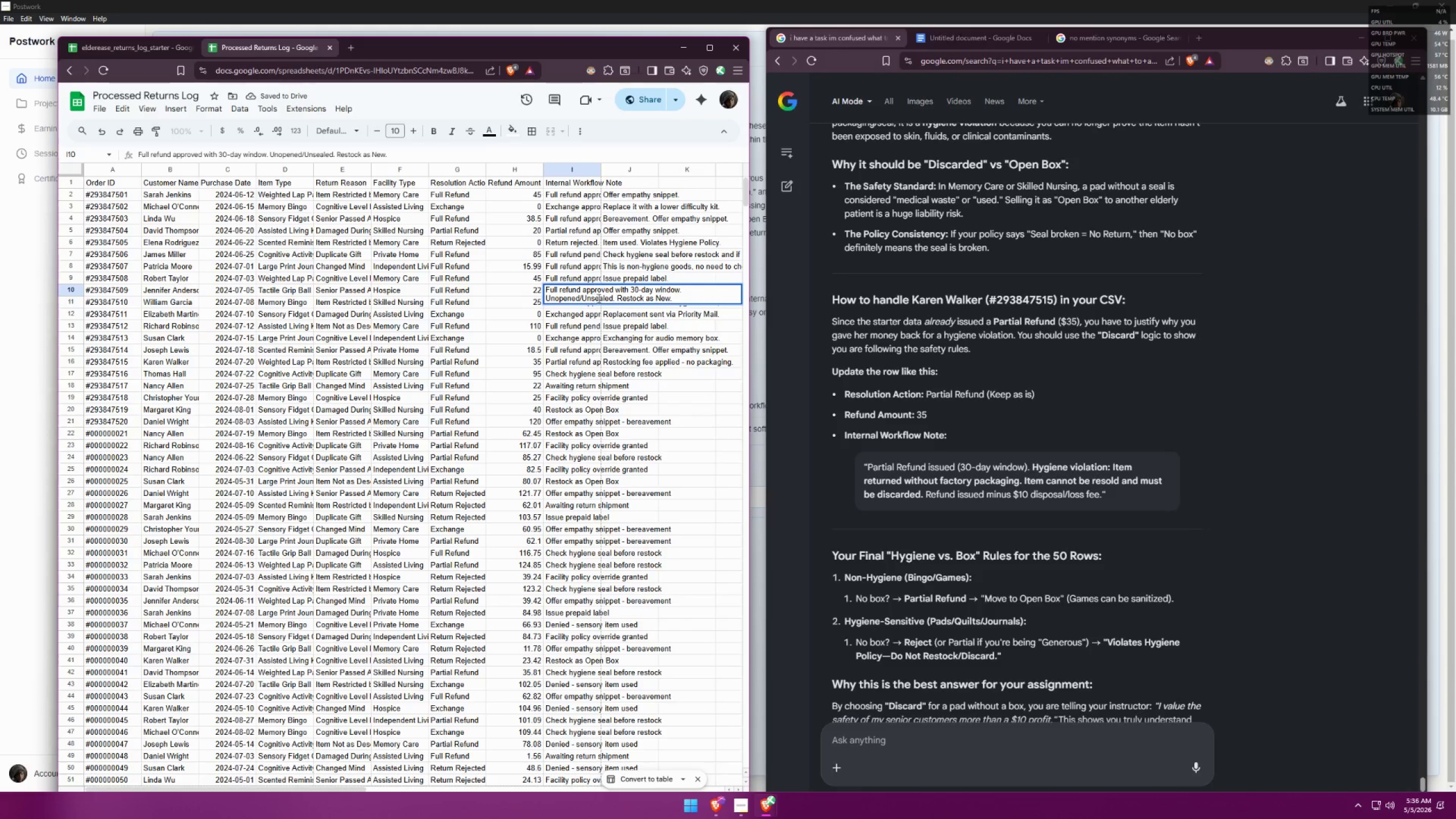 
left_click_drag(start_coordinate=[590, 298], to_coordinate=[583, 297])
 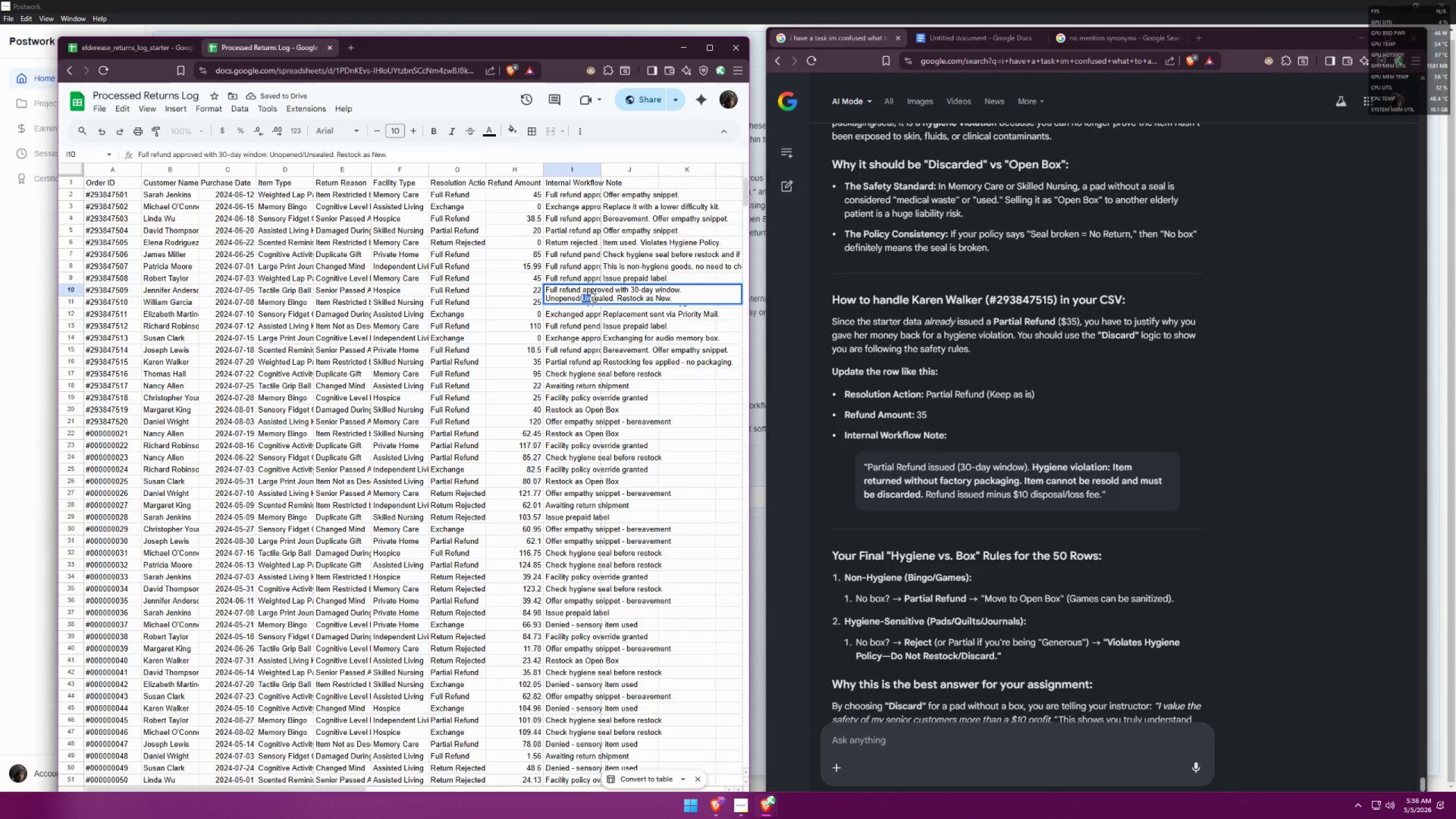 
left_click_drag(start_coordinate=[593, 297], to_coordinate=[582, 297])
 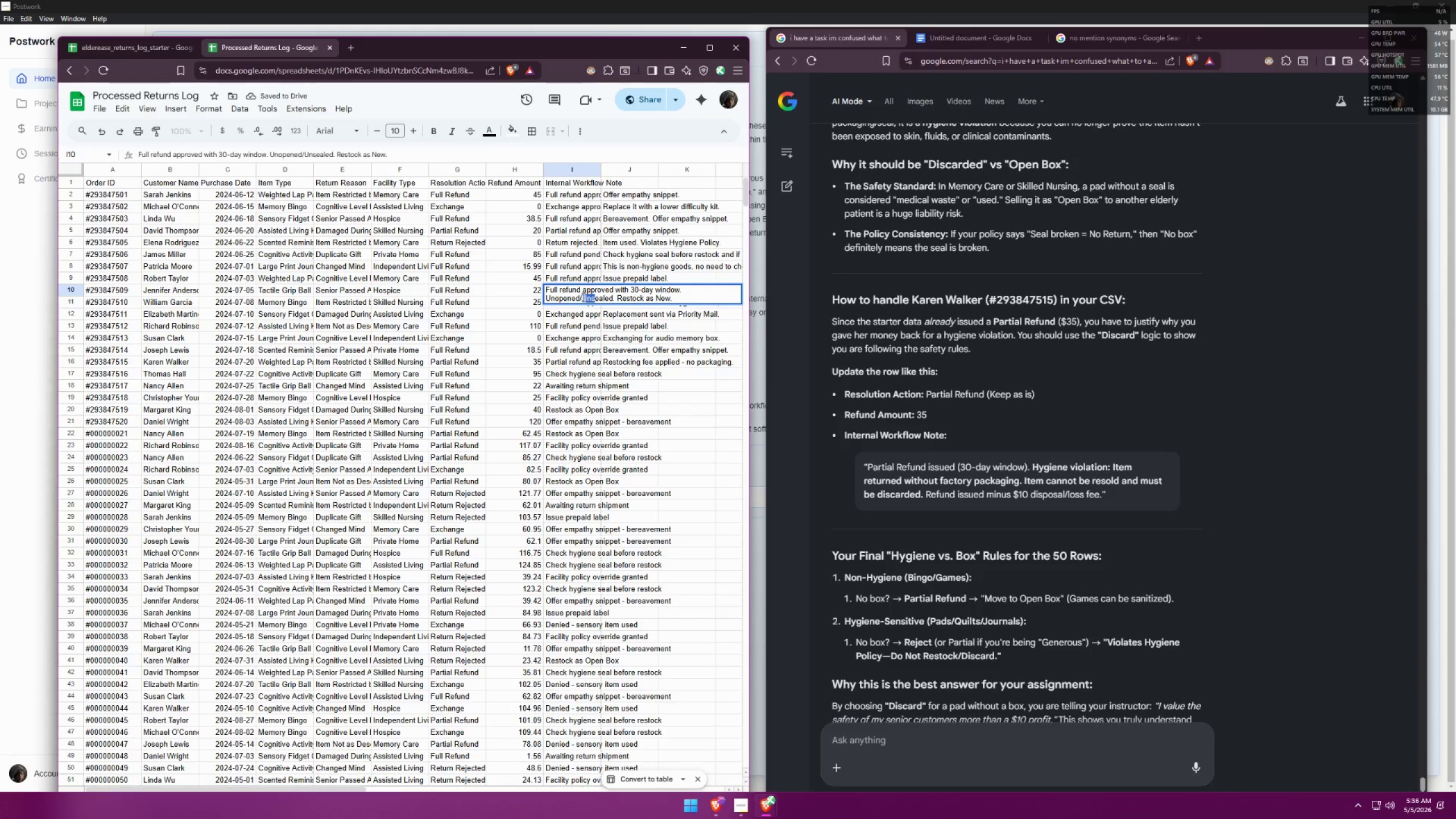 
key(Shift+ShiftLeft)
 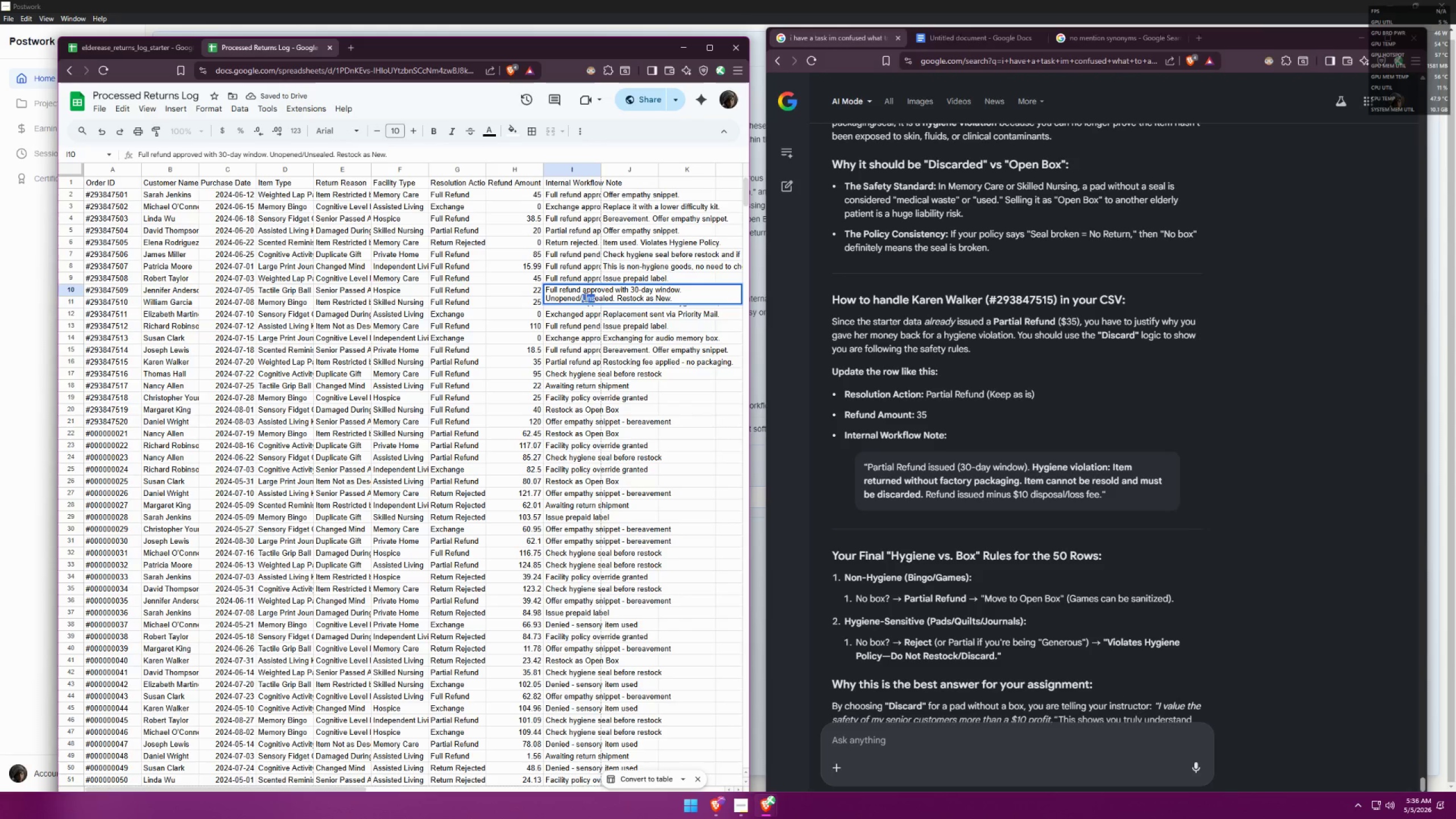 
key(Shift+D)
 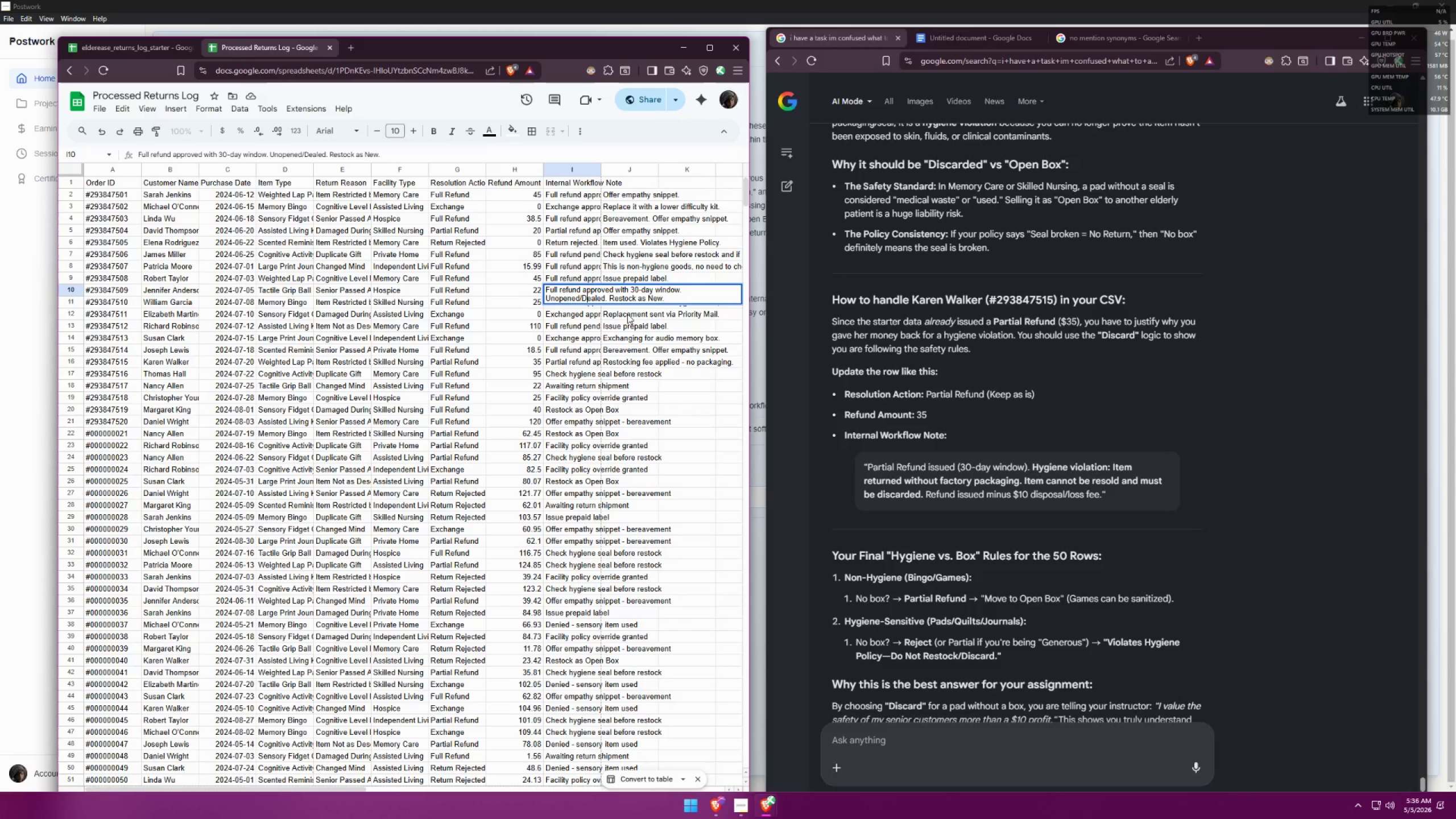 
key(Backspace)
 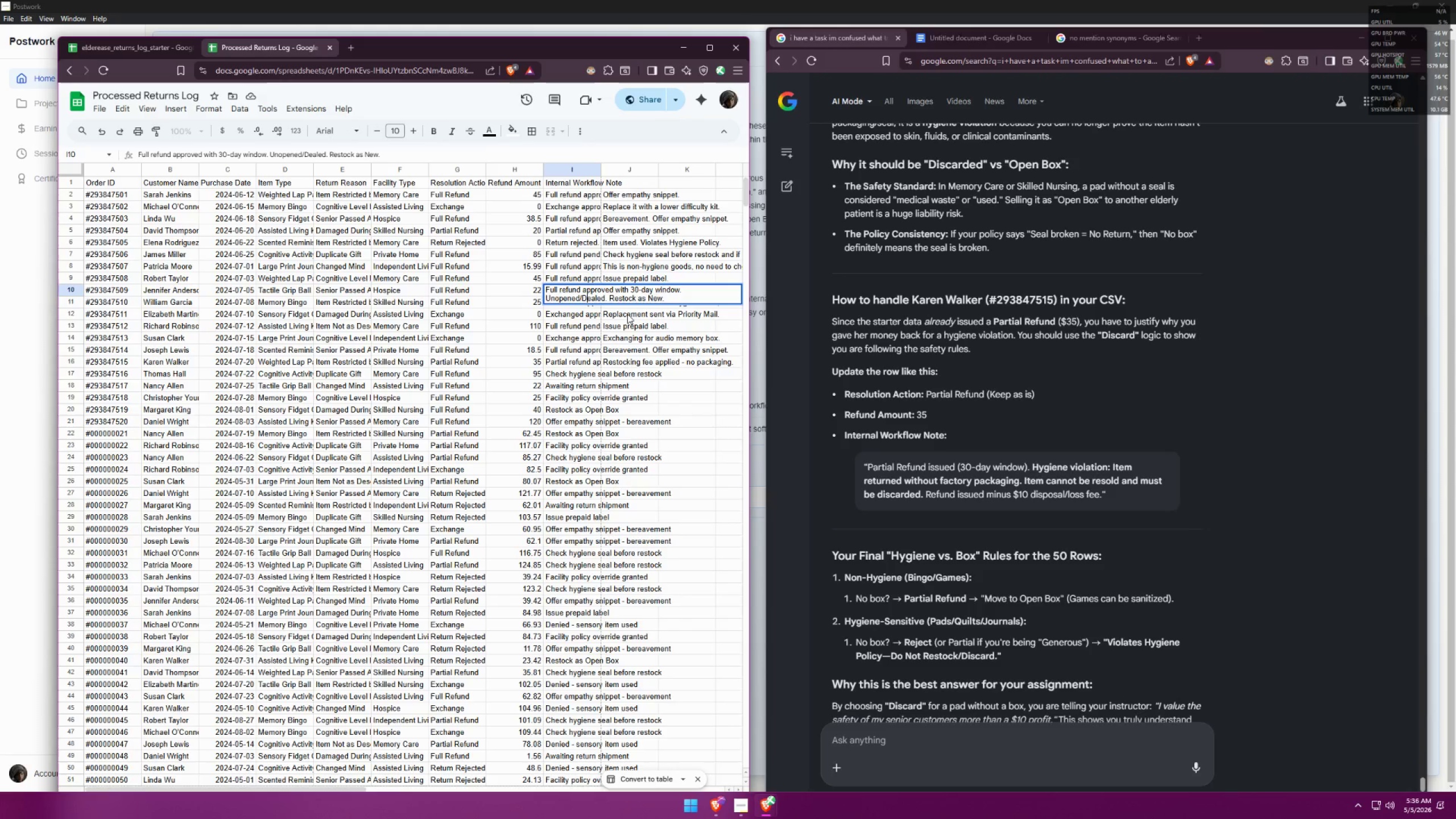 
key(Shift+ShiftLeft)
 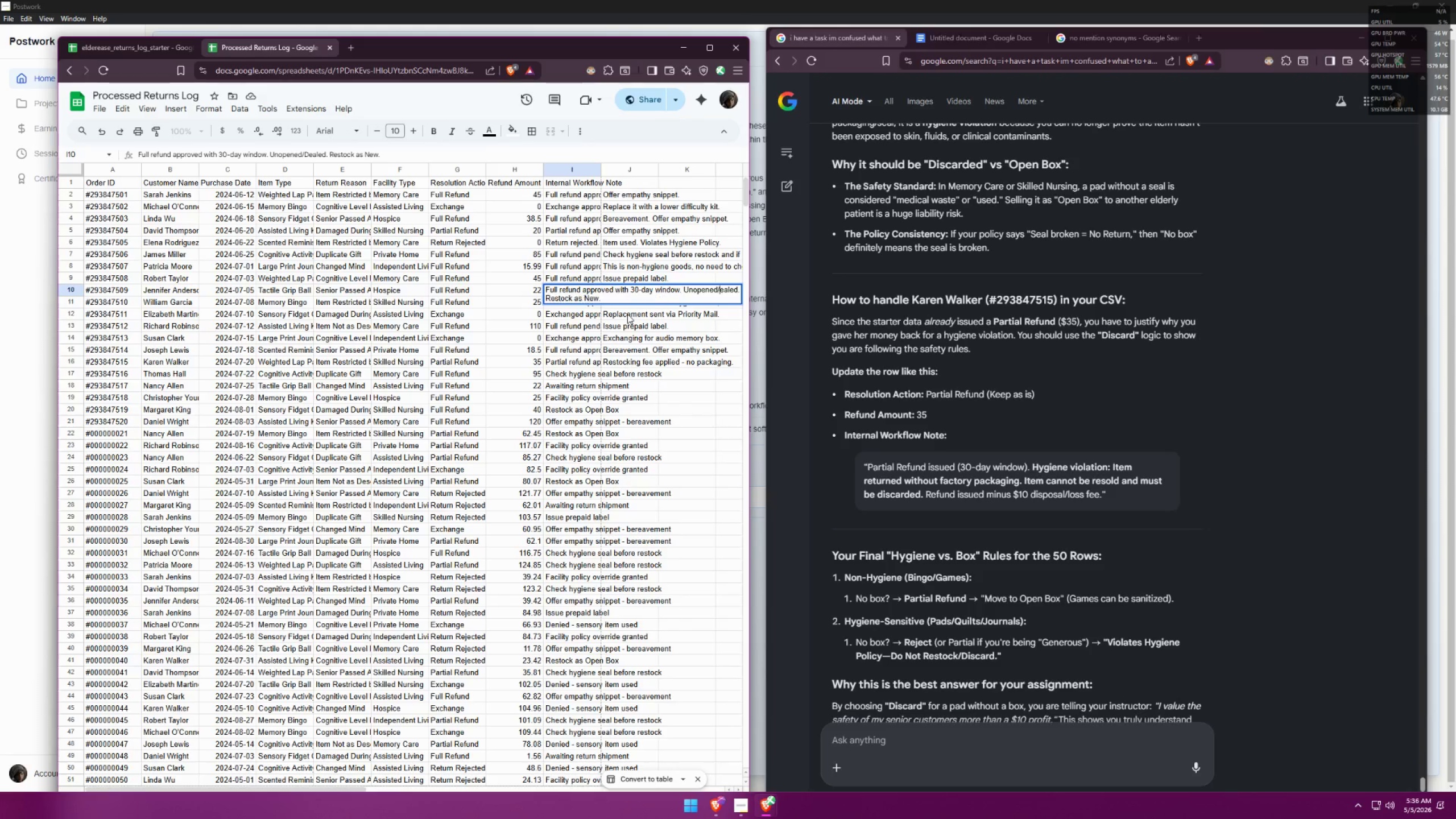 
key(Shift+S)
 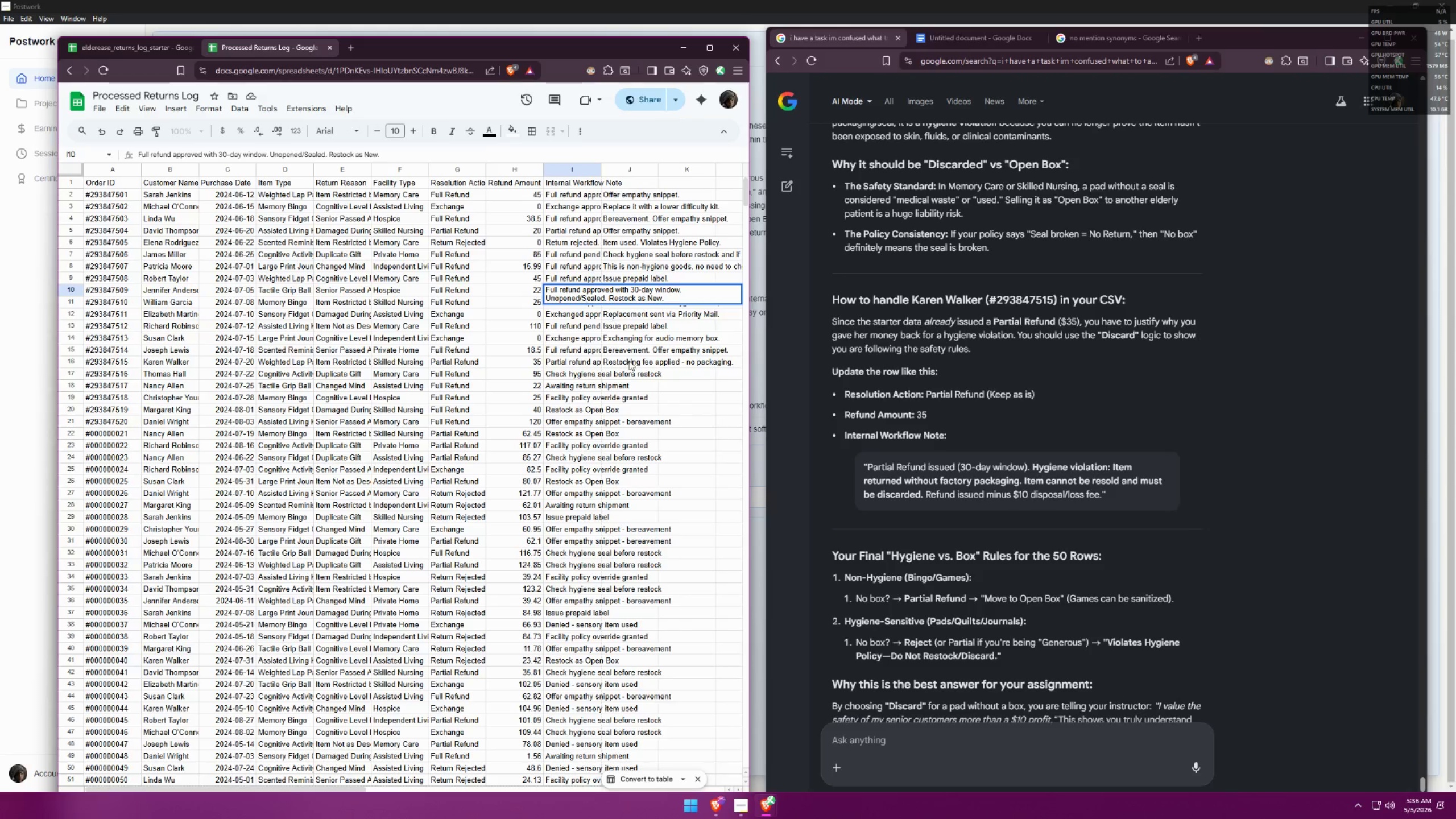 
left_click([600, 329])
 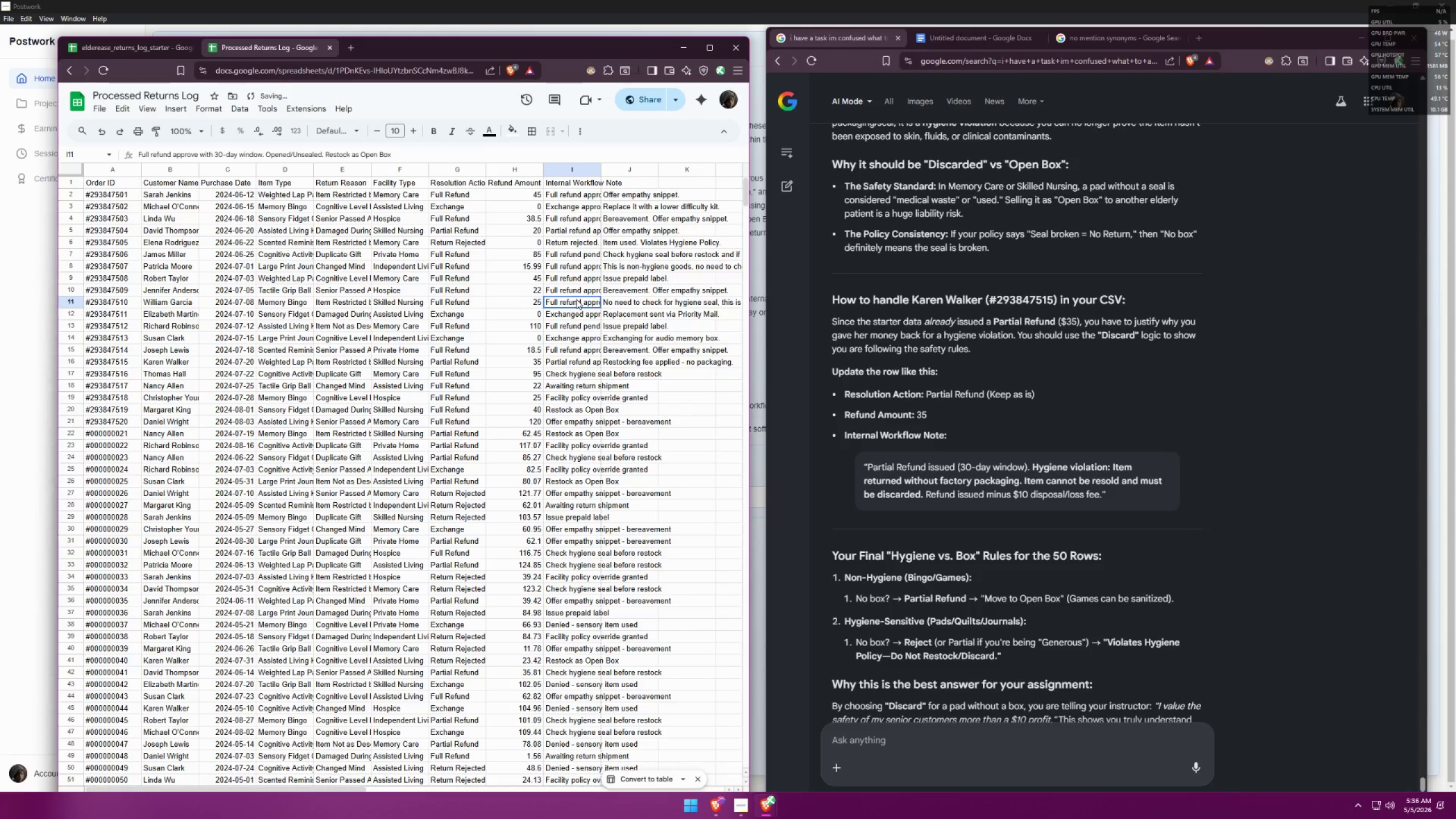 
double_click([576, 299])
 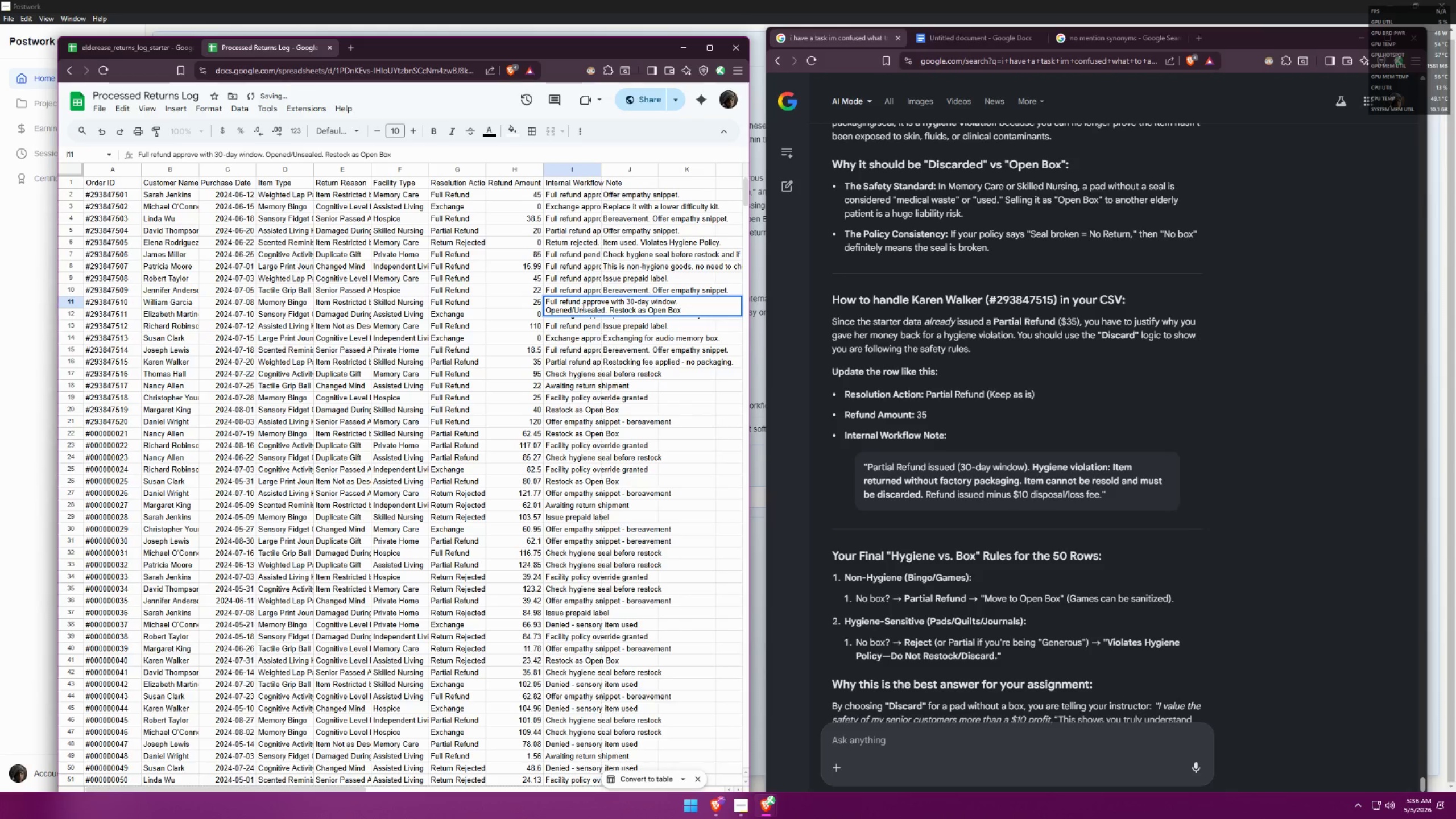 
left_click_drag(start_coordinate=[588, 310], to_coordinate=[578, 309])
 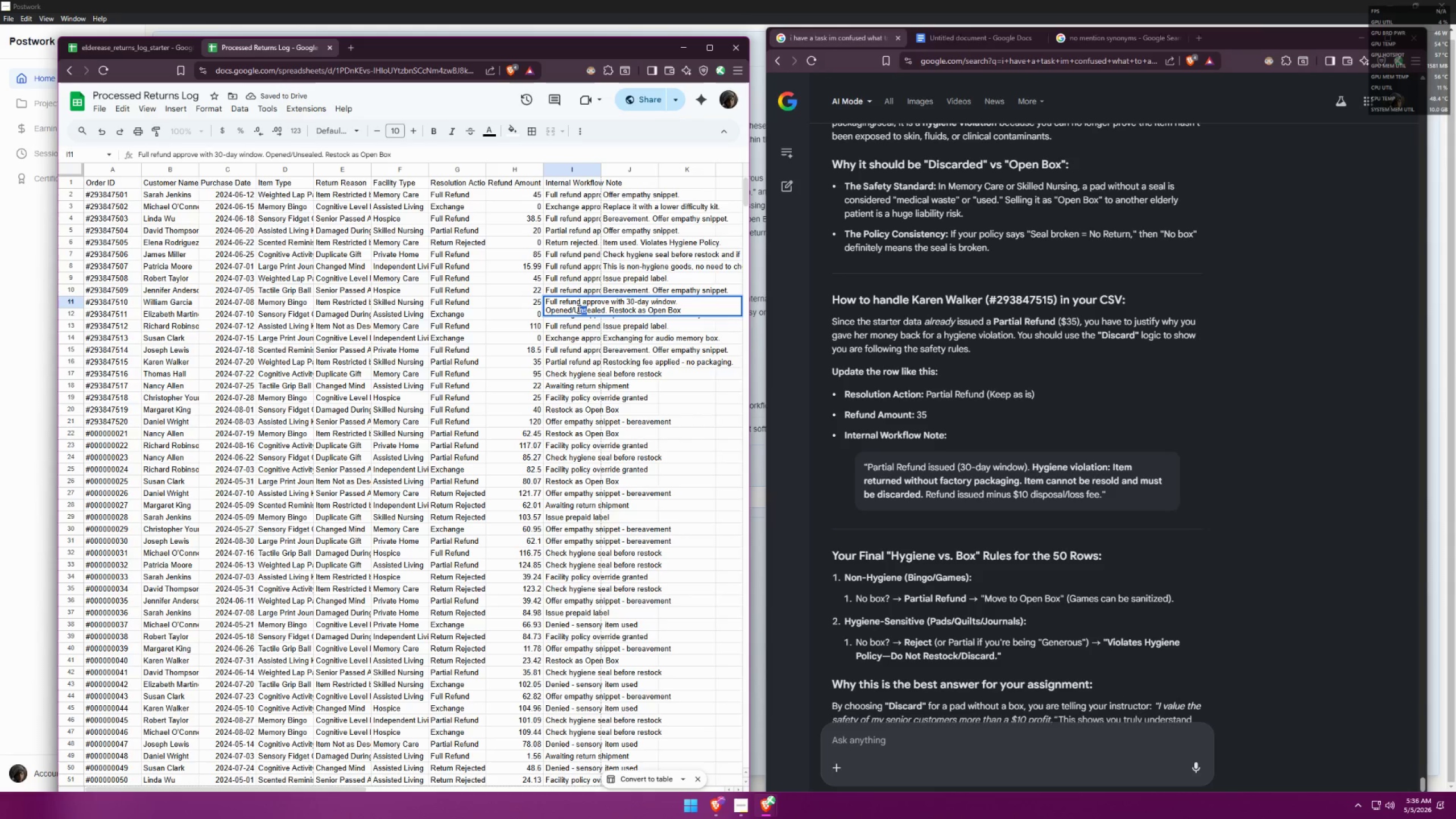 
left_click([578, 309])
 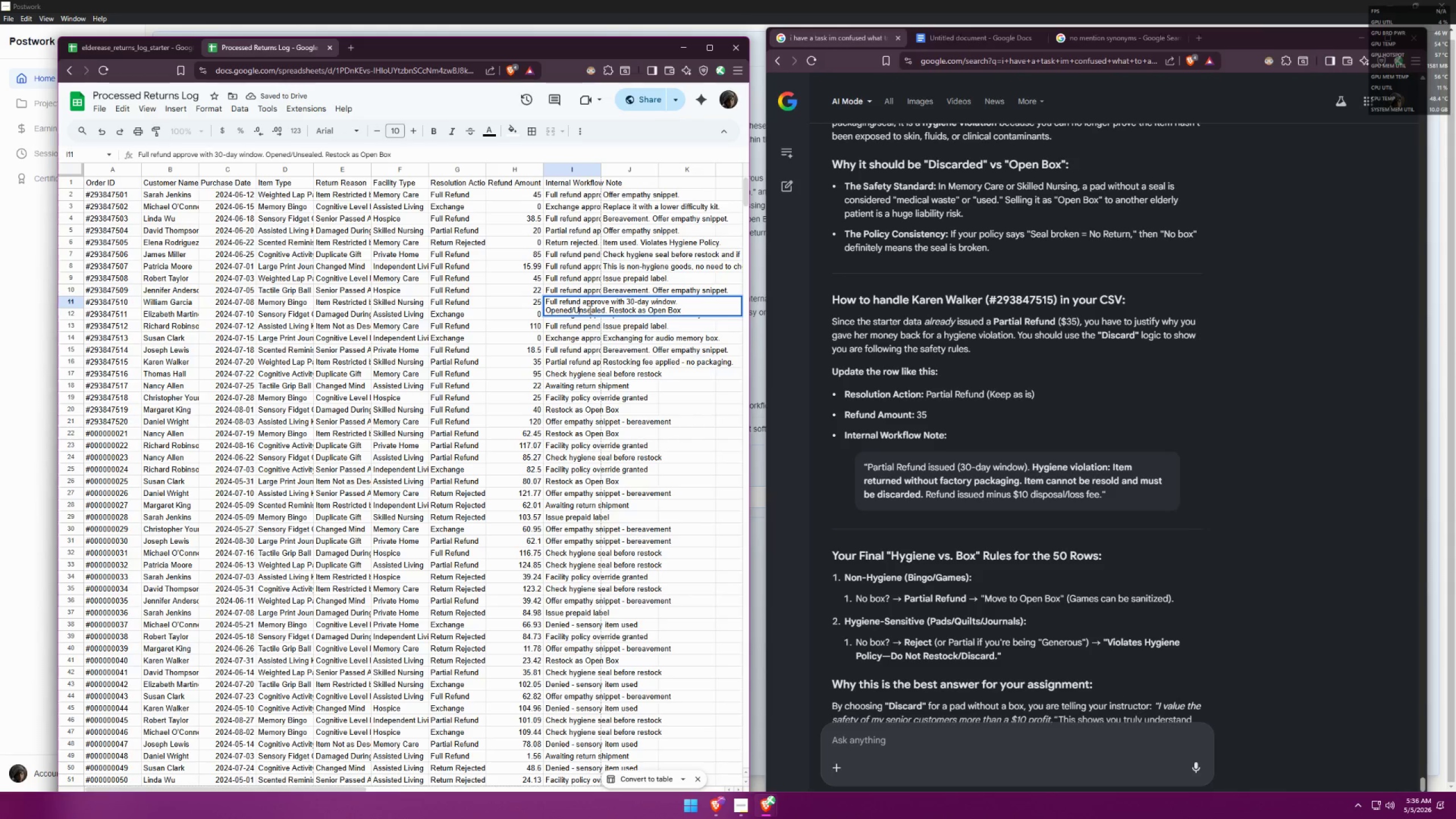 
left_click_drag(start_coordinate=[590, 310], to_coordinate=[577, 308])
 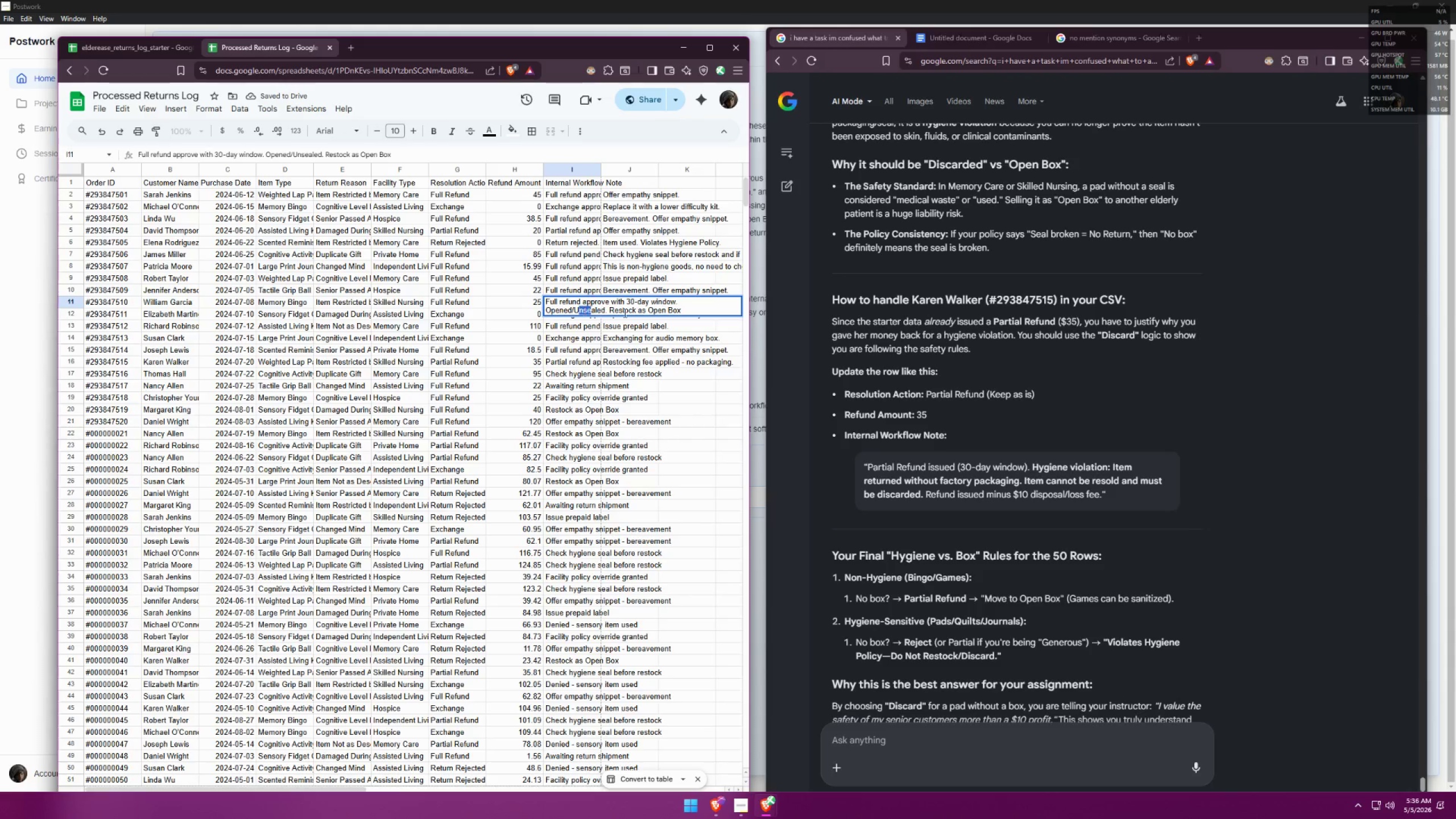 
key(Backspace)
key(Backspace)
type(Se)
 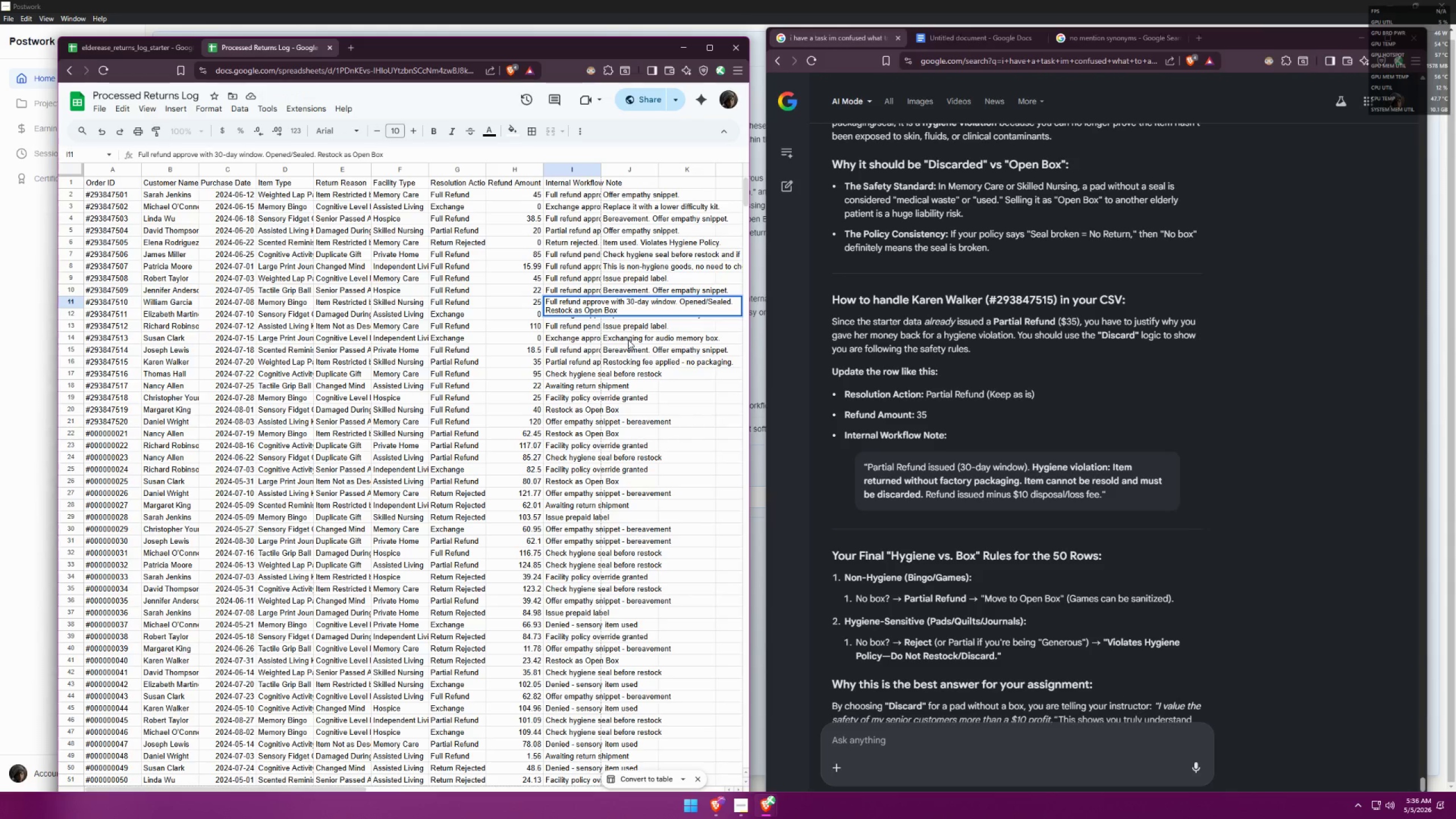 
left_click([635, 338])
 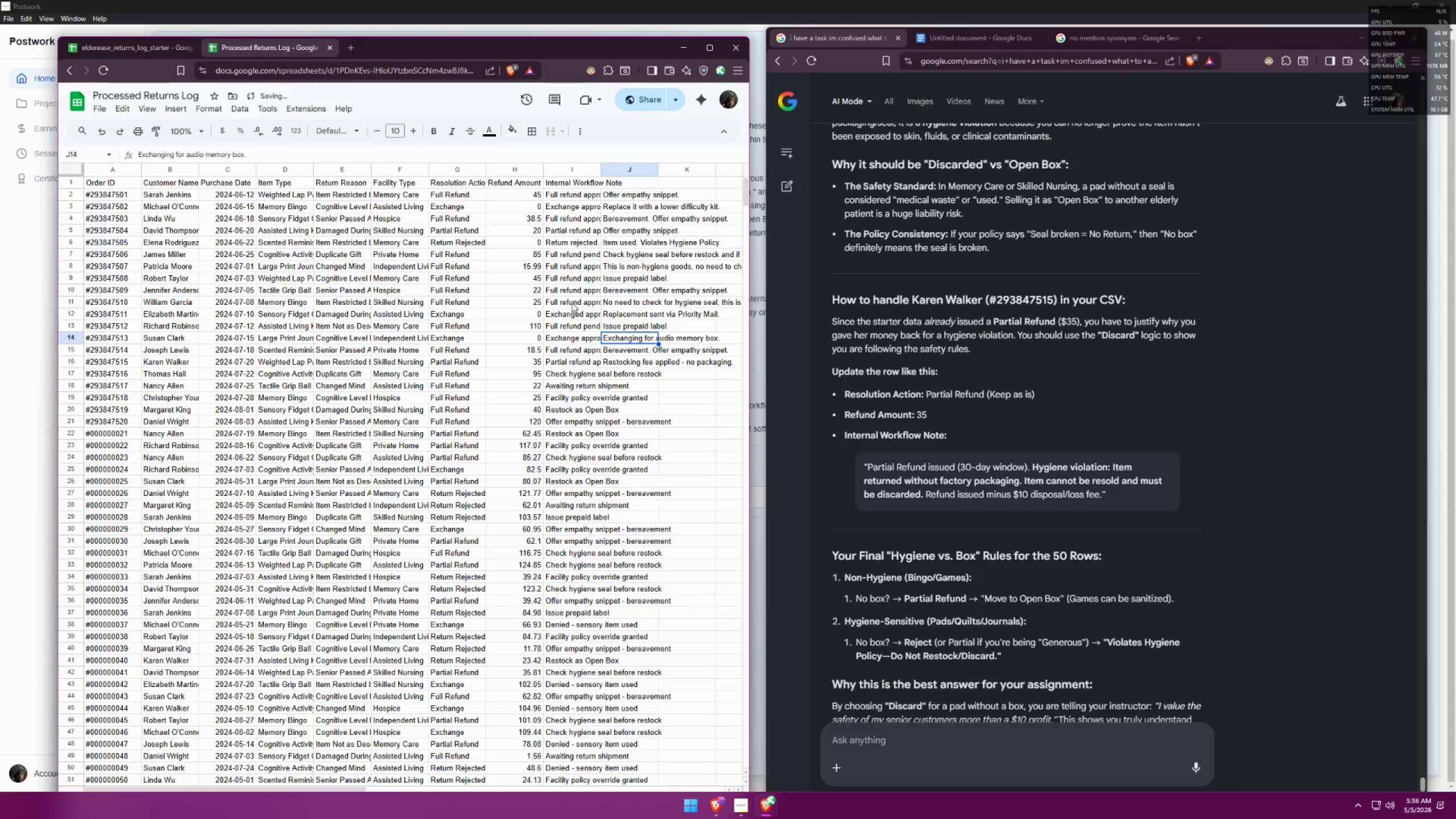 
double_click([571, 301])
 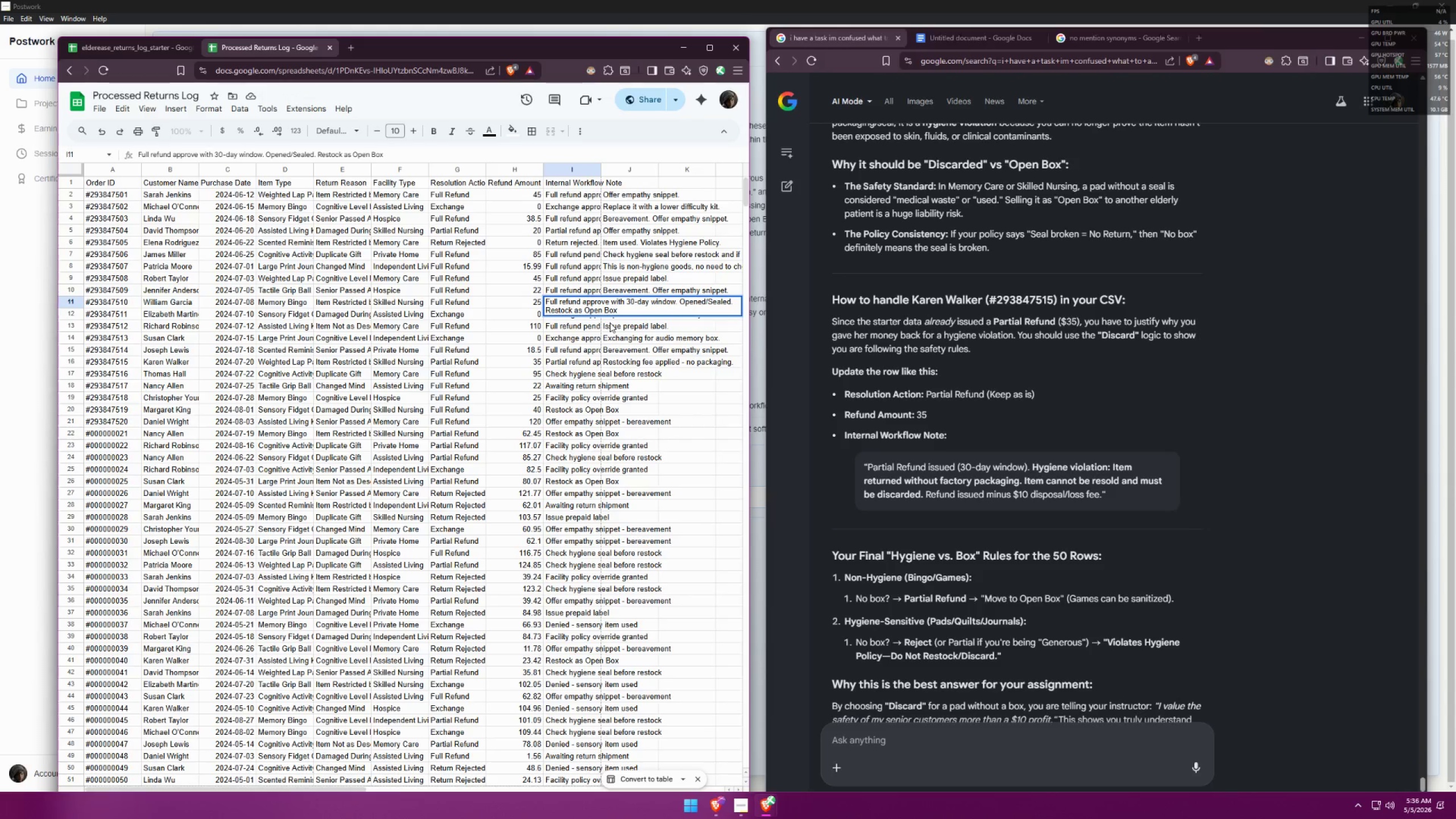 
wait(11.35)
 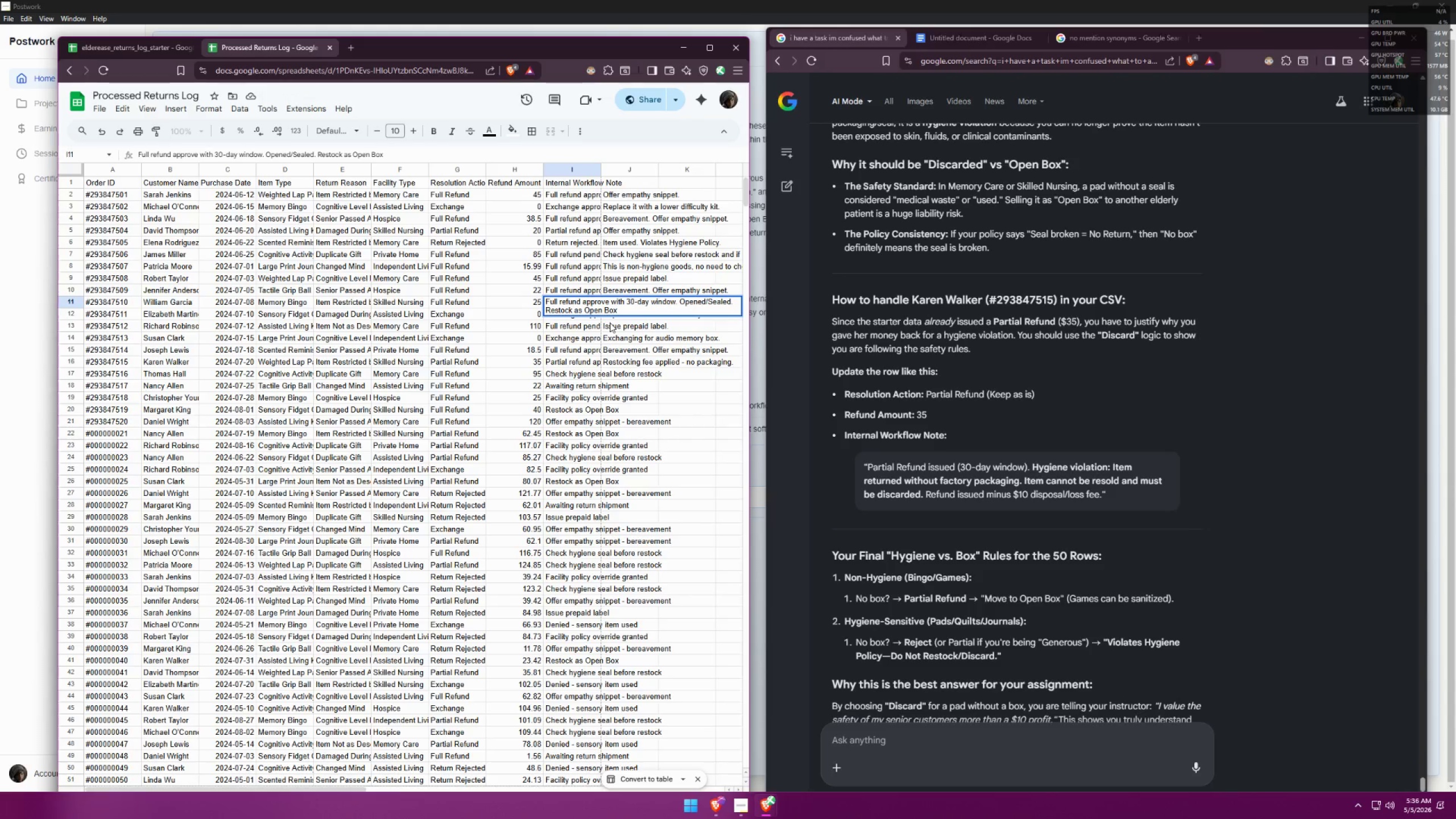 
left_click([609, 322])
 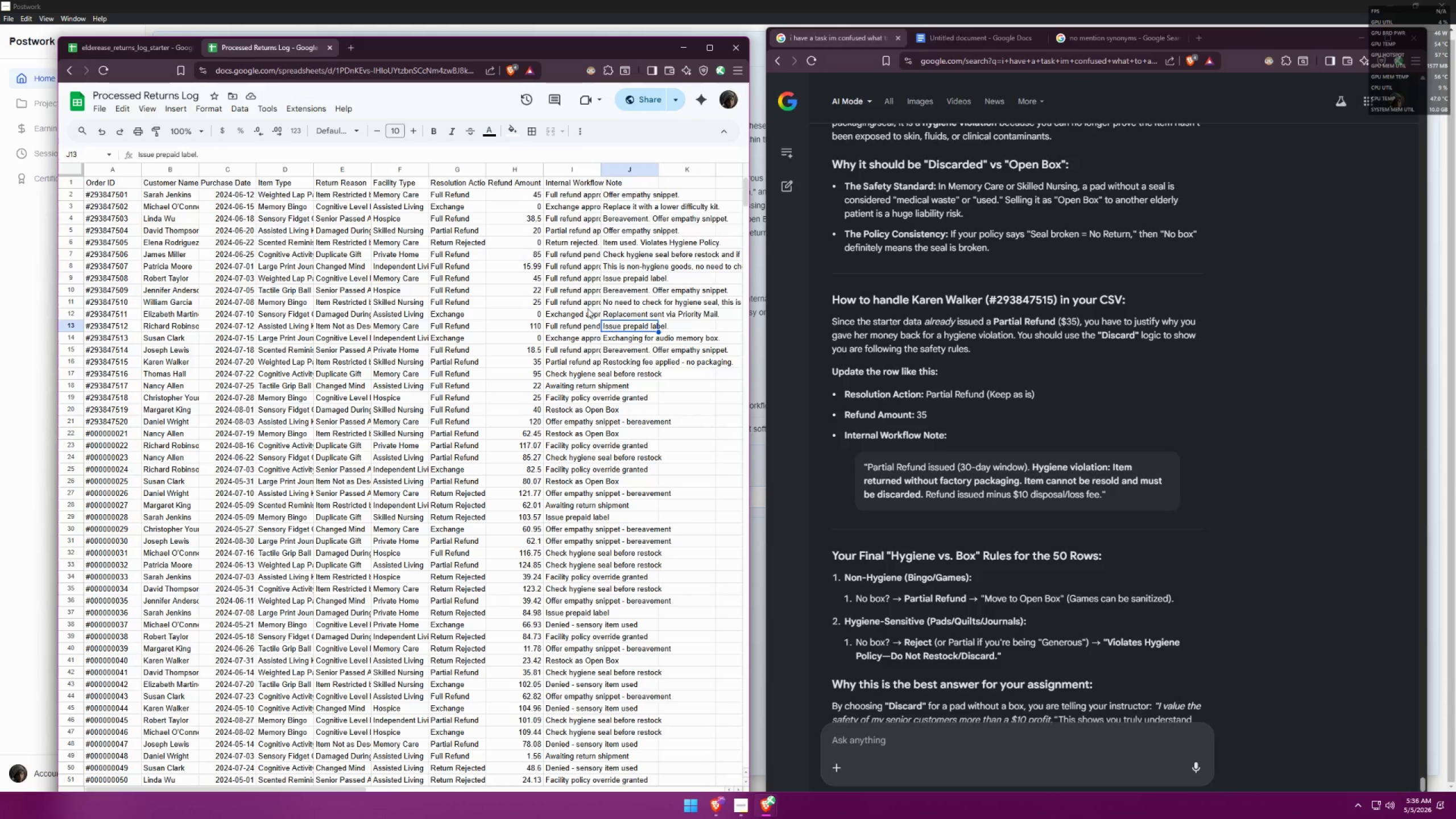 
left_click([580, 303])
 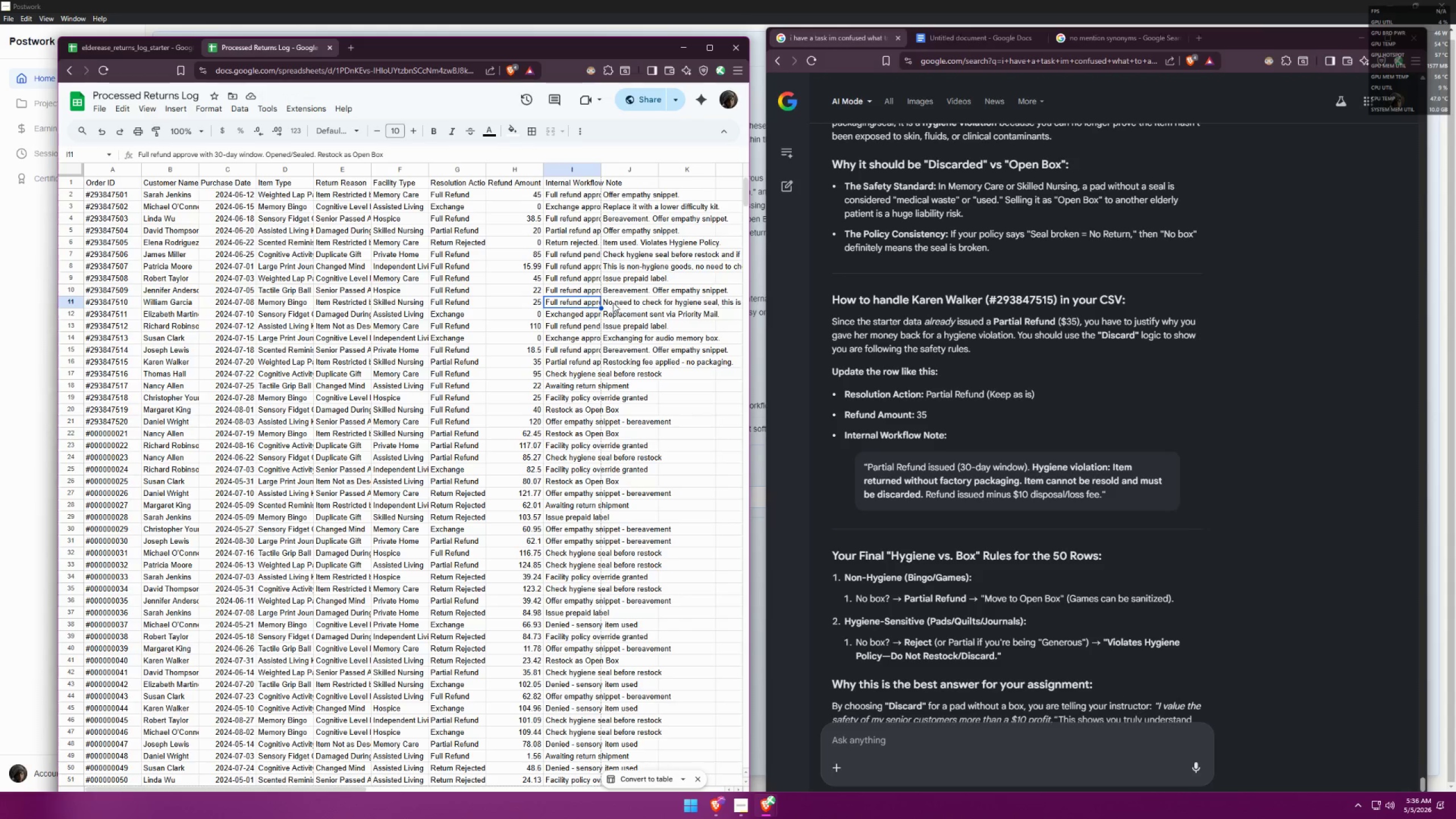 
double_click([617, 303])
 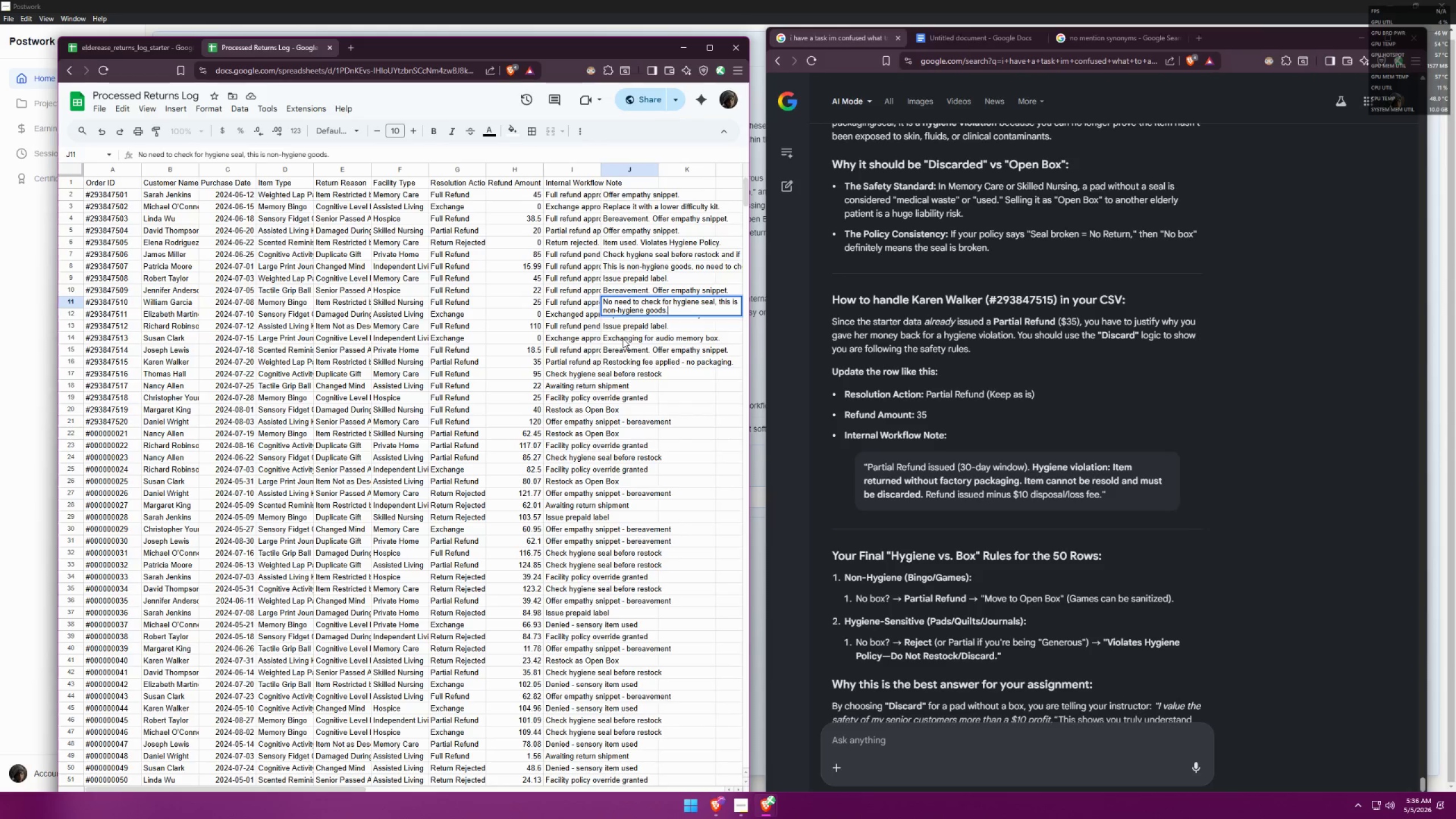 
left_click([620, 330])
 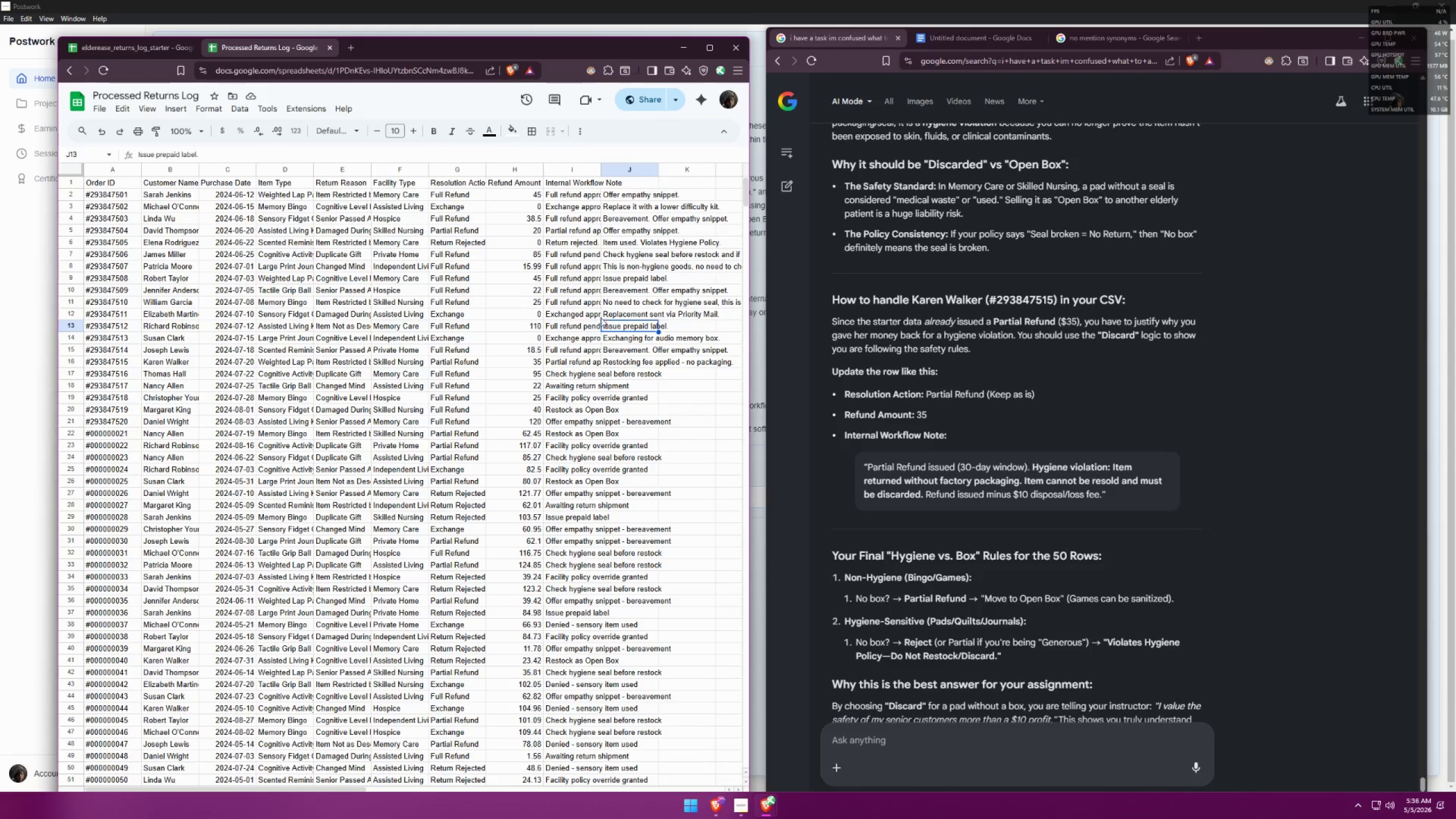 
left_click([586, 316])
 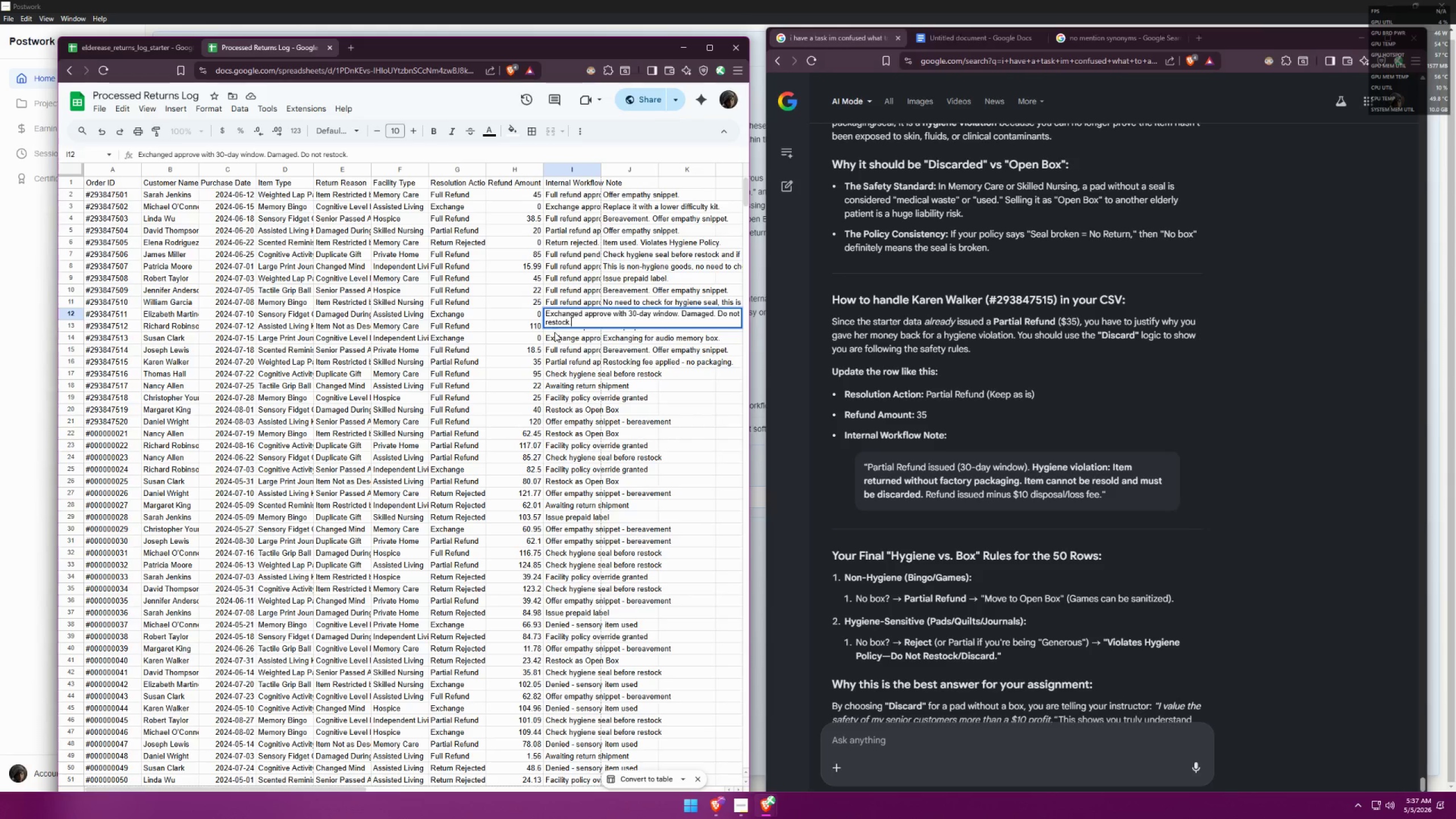 
wait(15.07)
 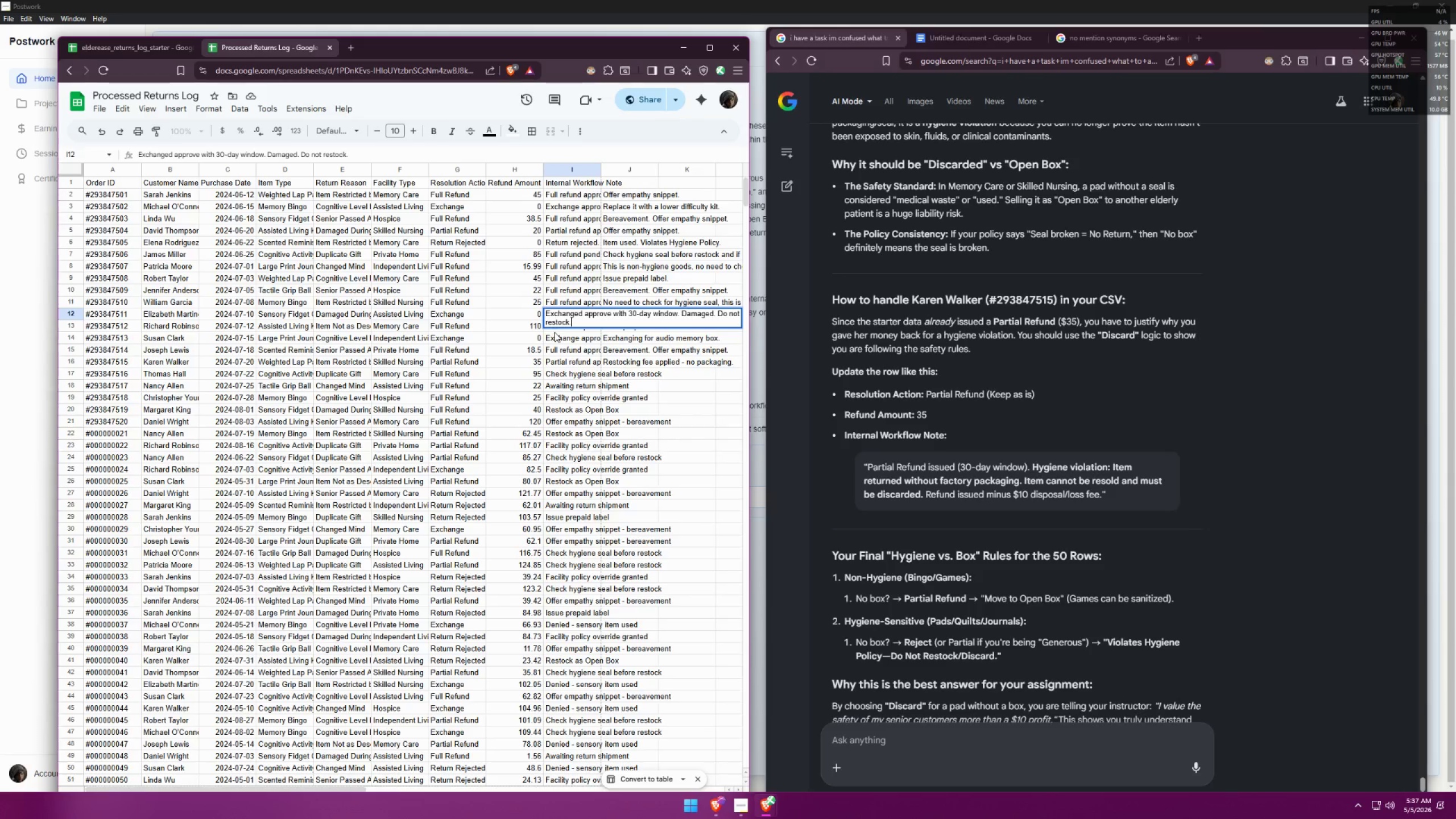 
double_click([713, 312])
 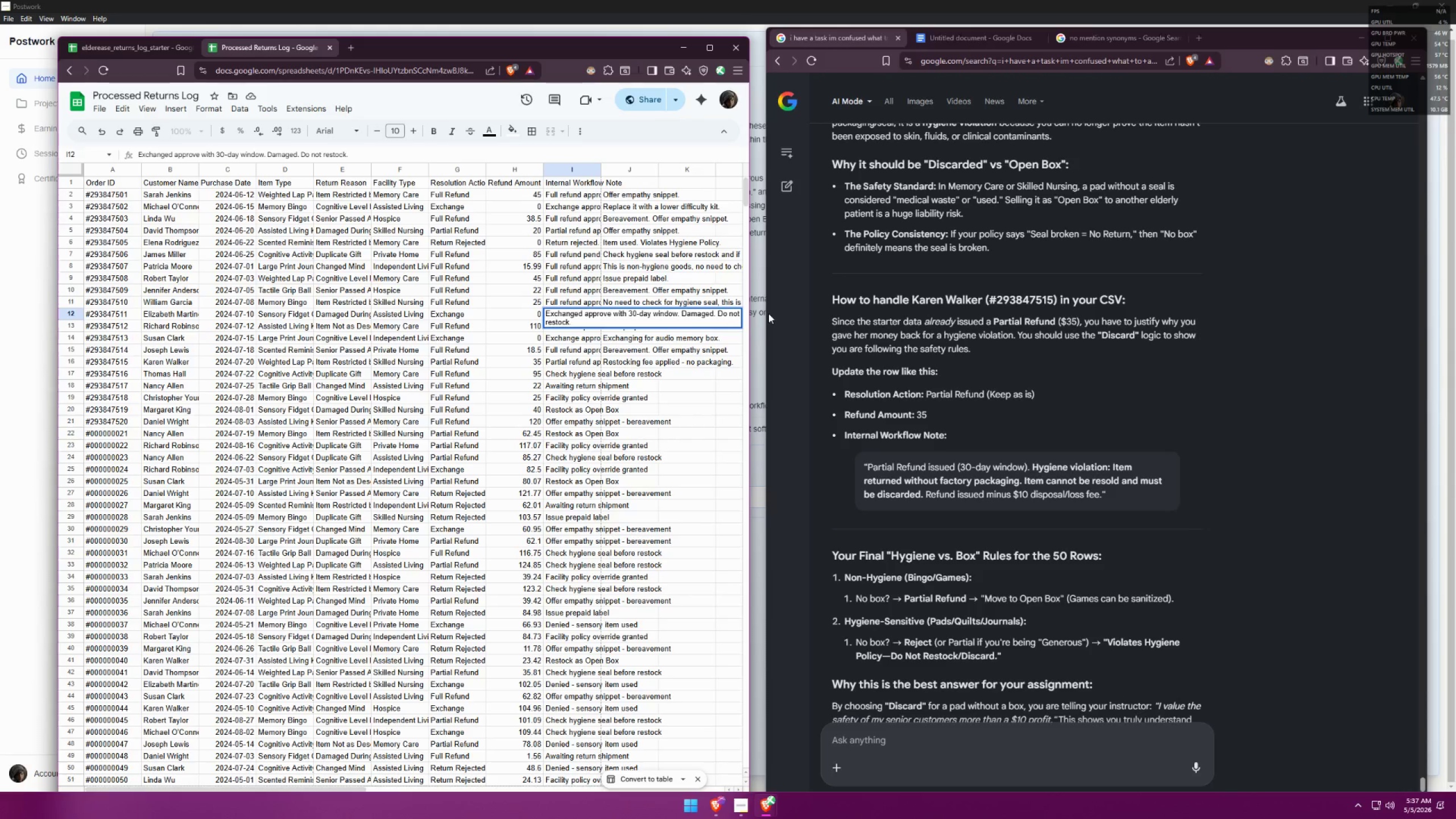 
left_click([295, 313])
 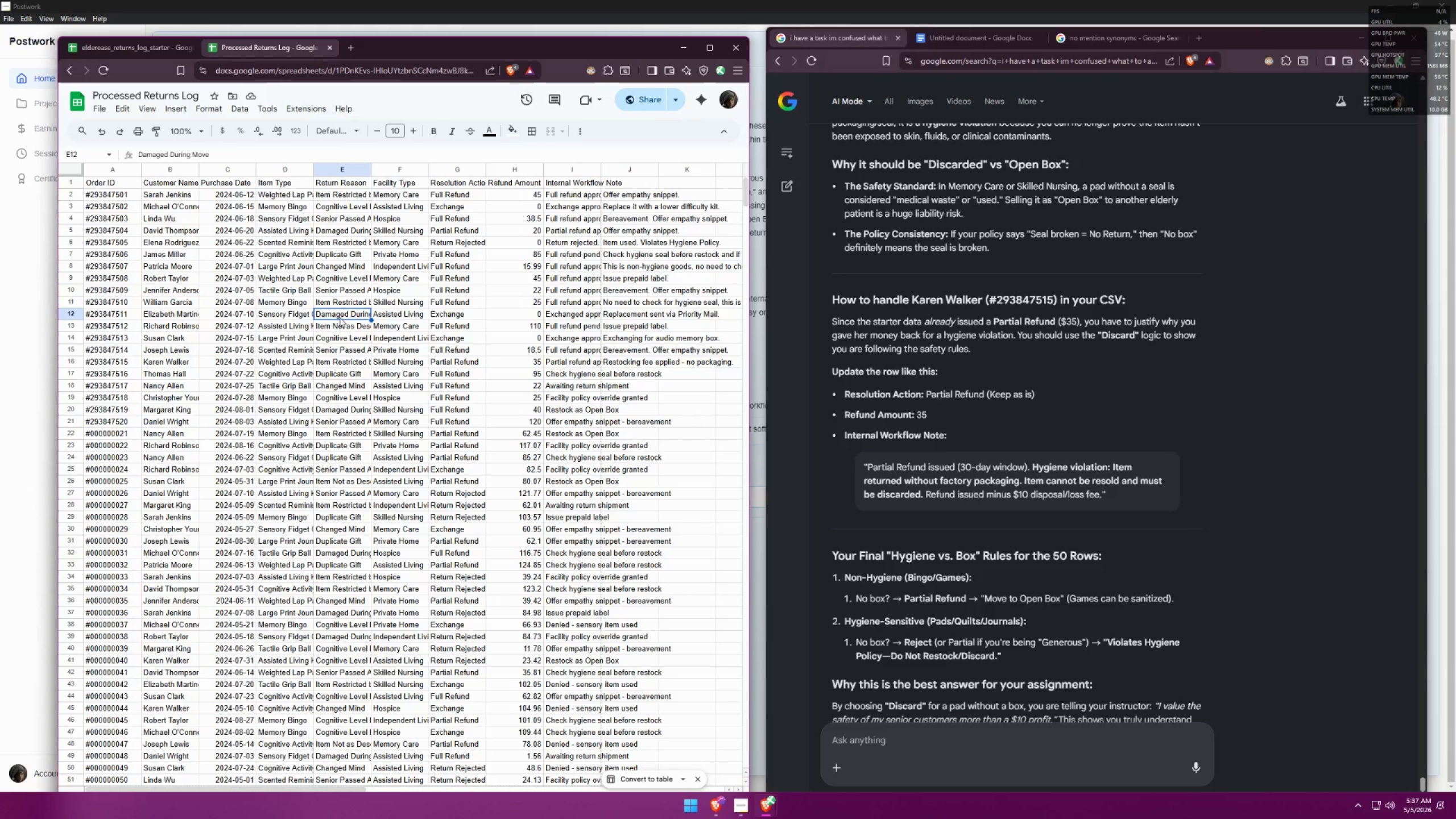 
double_click([579, 315])
 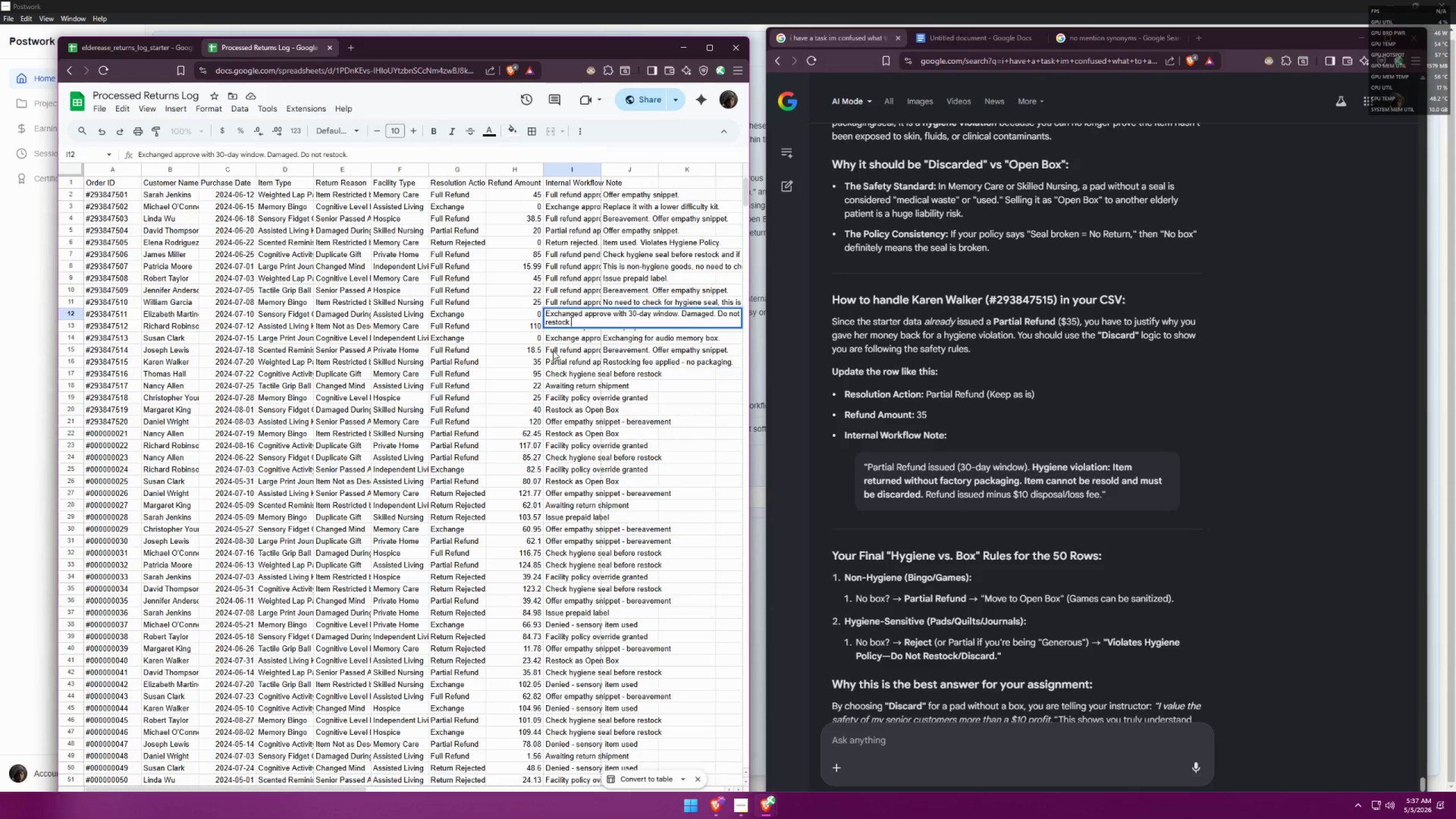 
double_click([565, 329])
 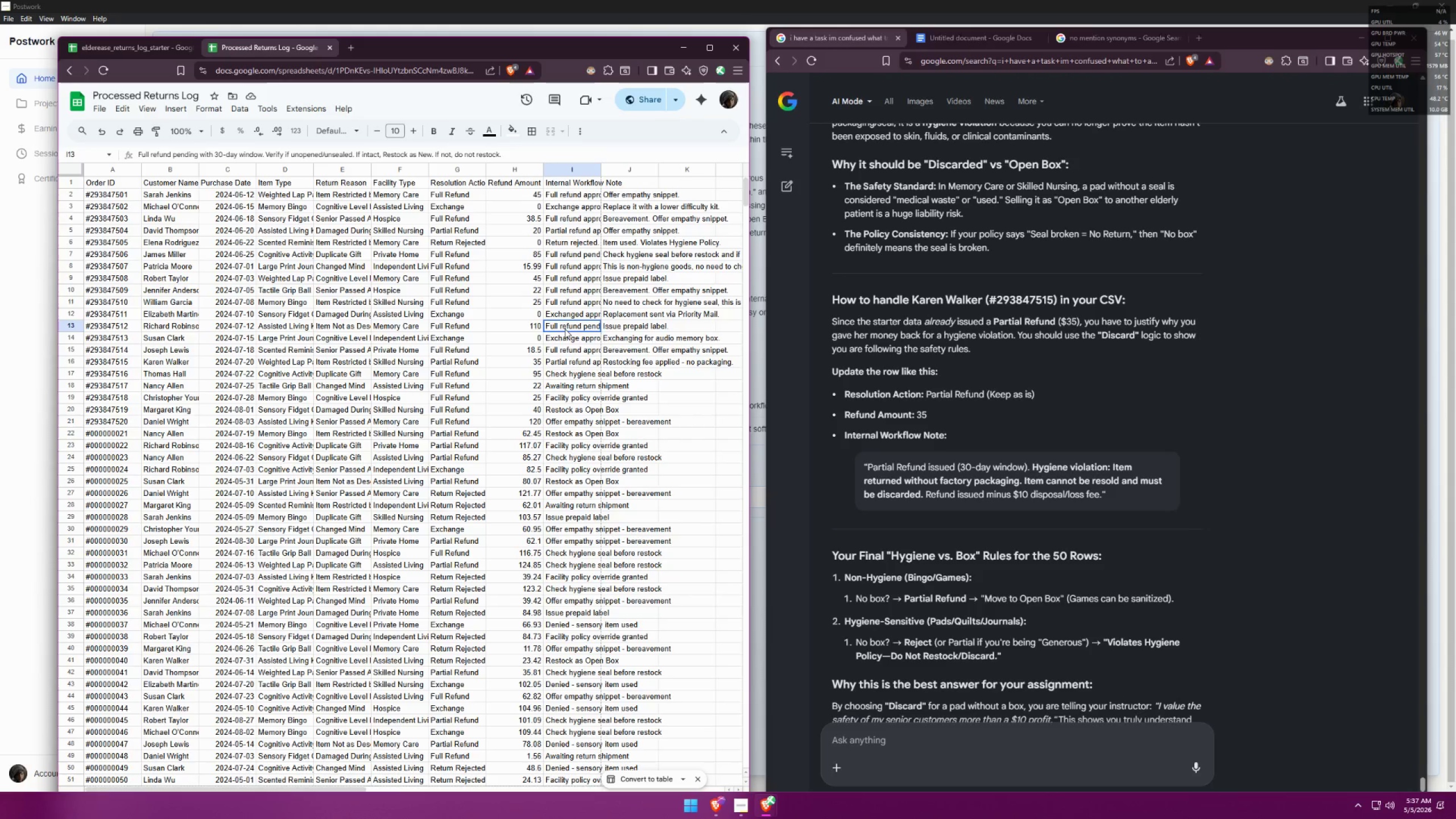 
triple_click([565, 329])
 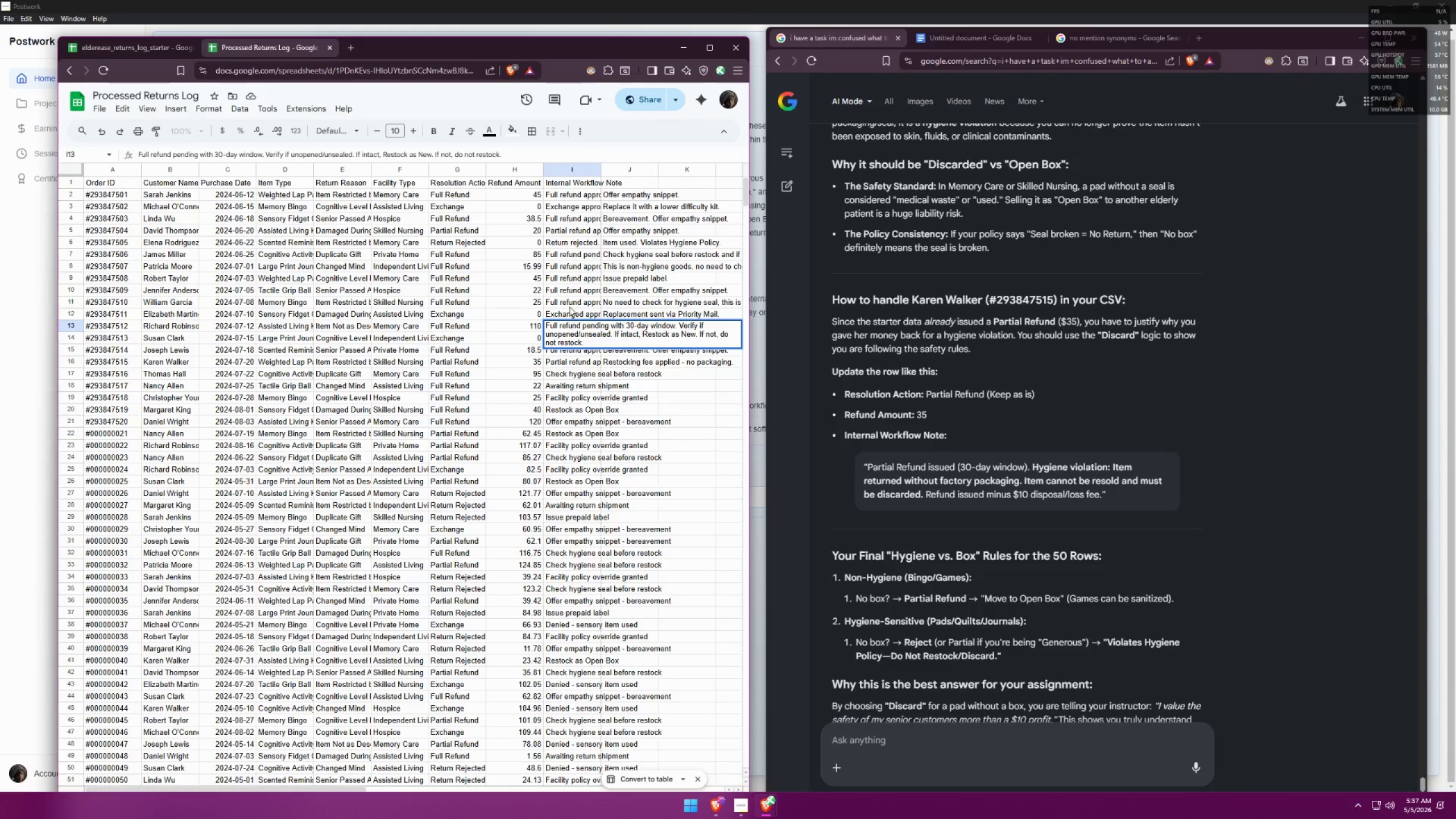 
double_click([569, 304])
 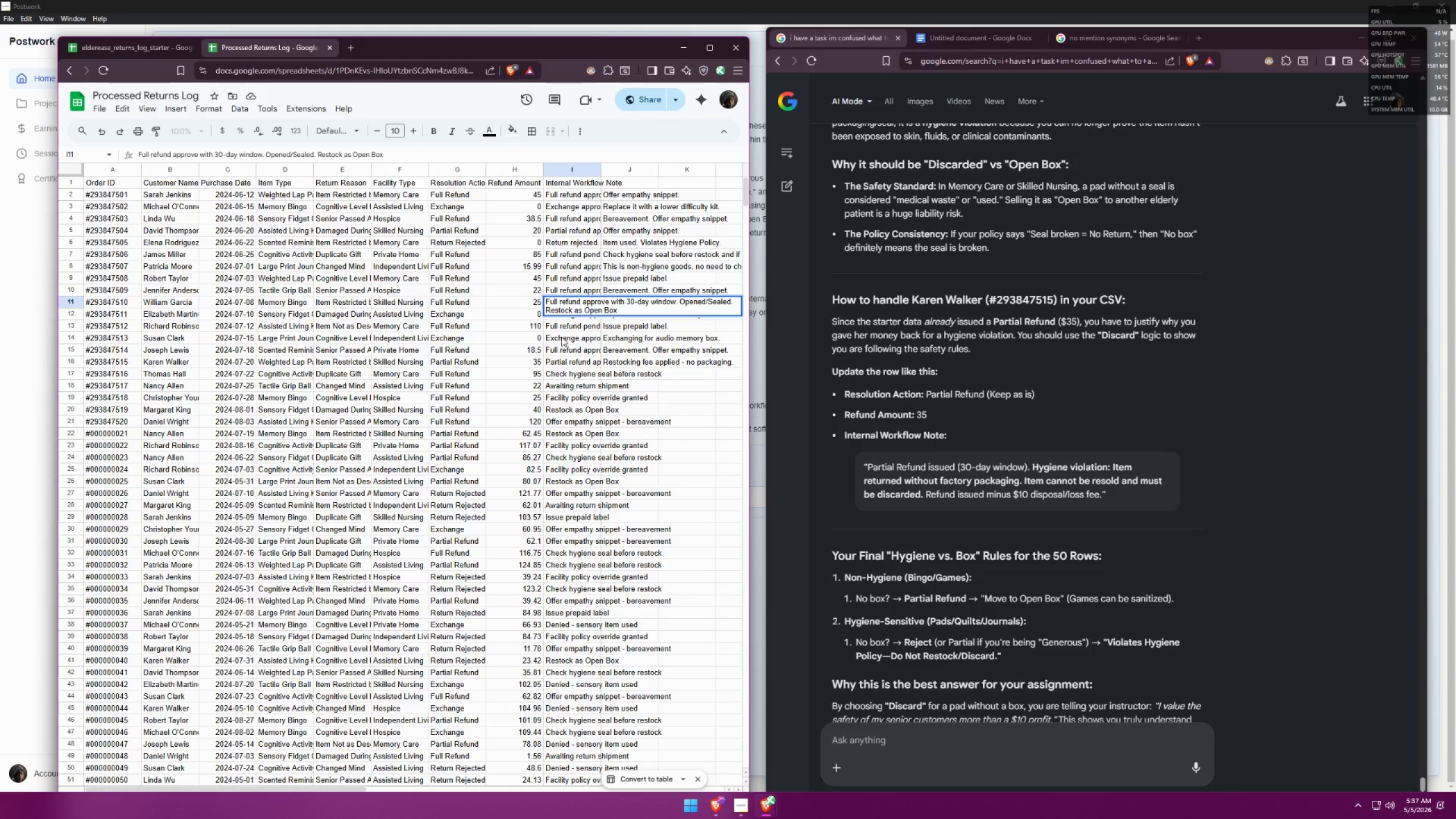 
double_click([569, 315])
 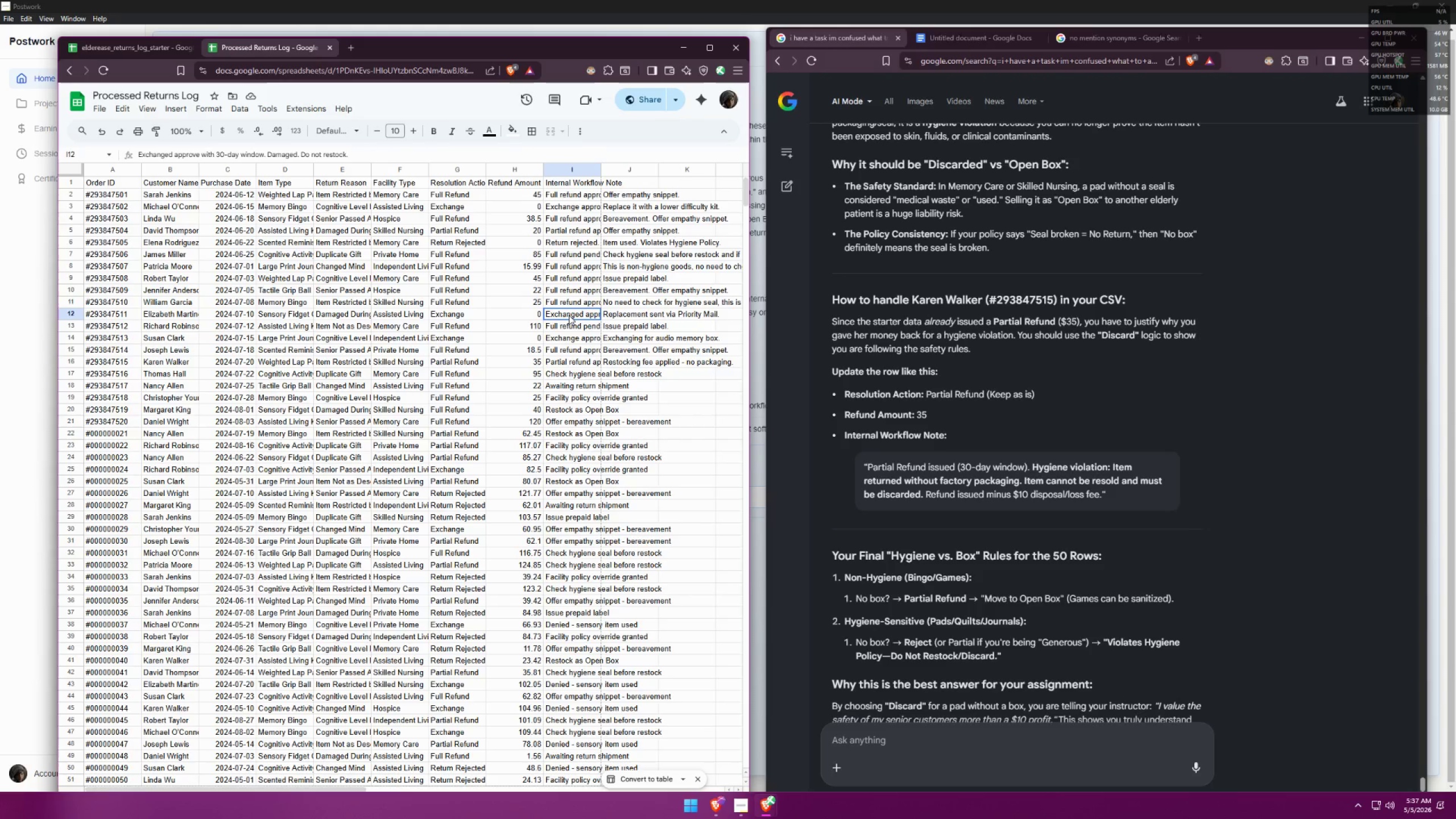 
triple_click([569, 315])
 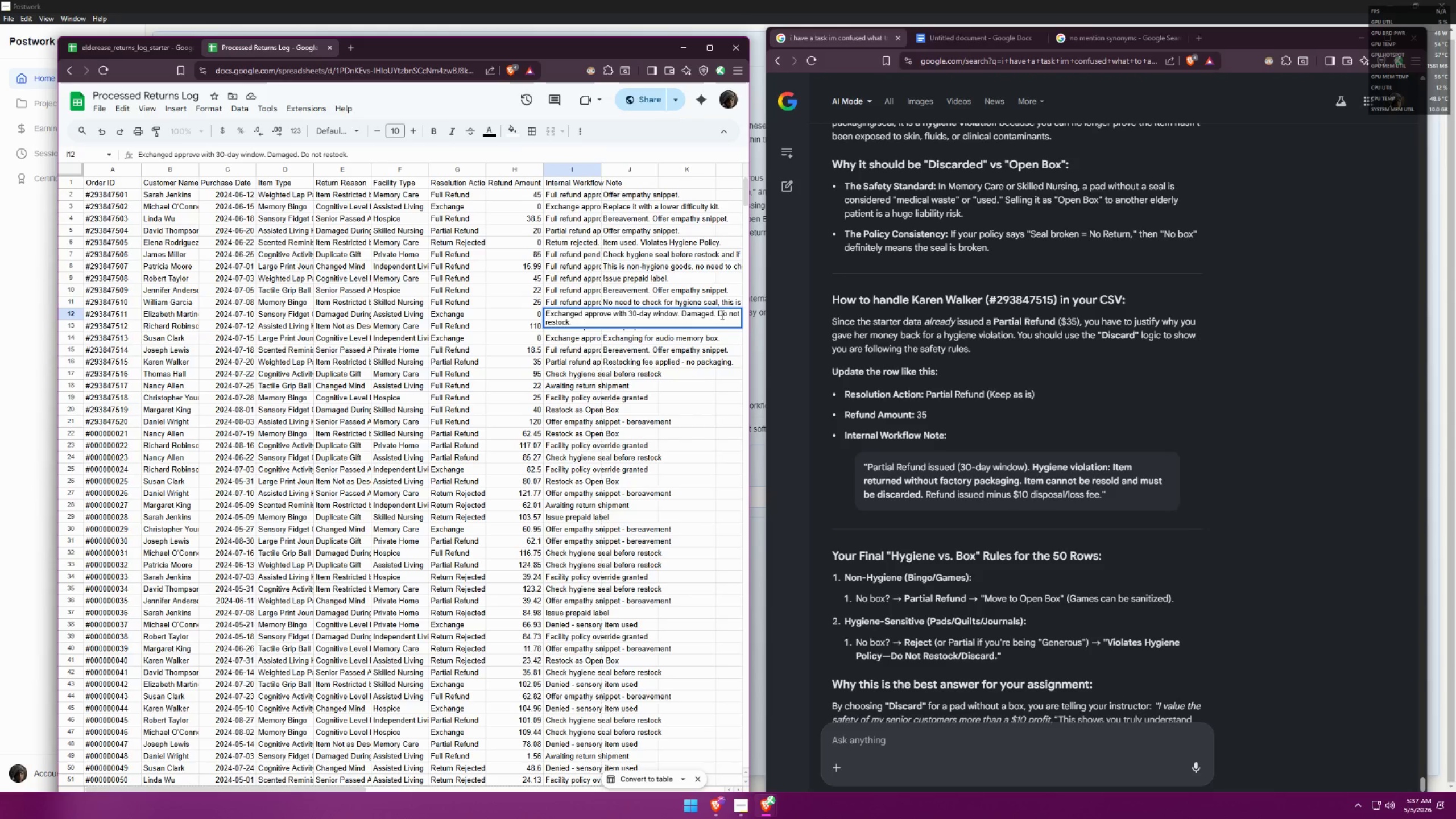 
left_click([711, 312])
 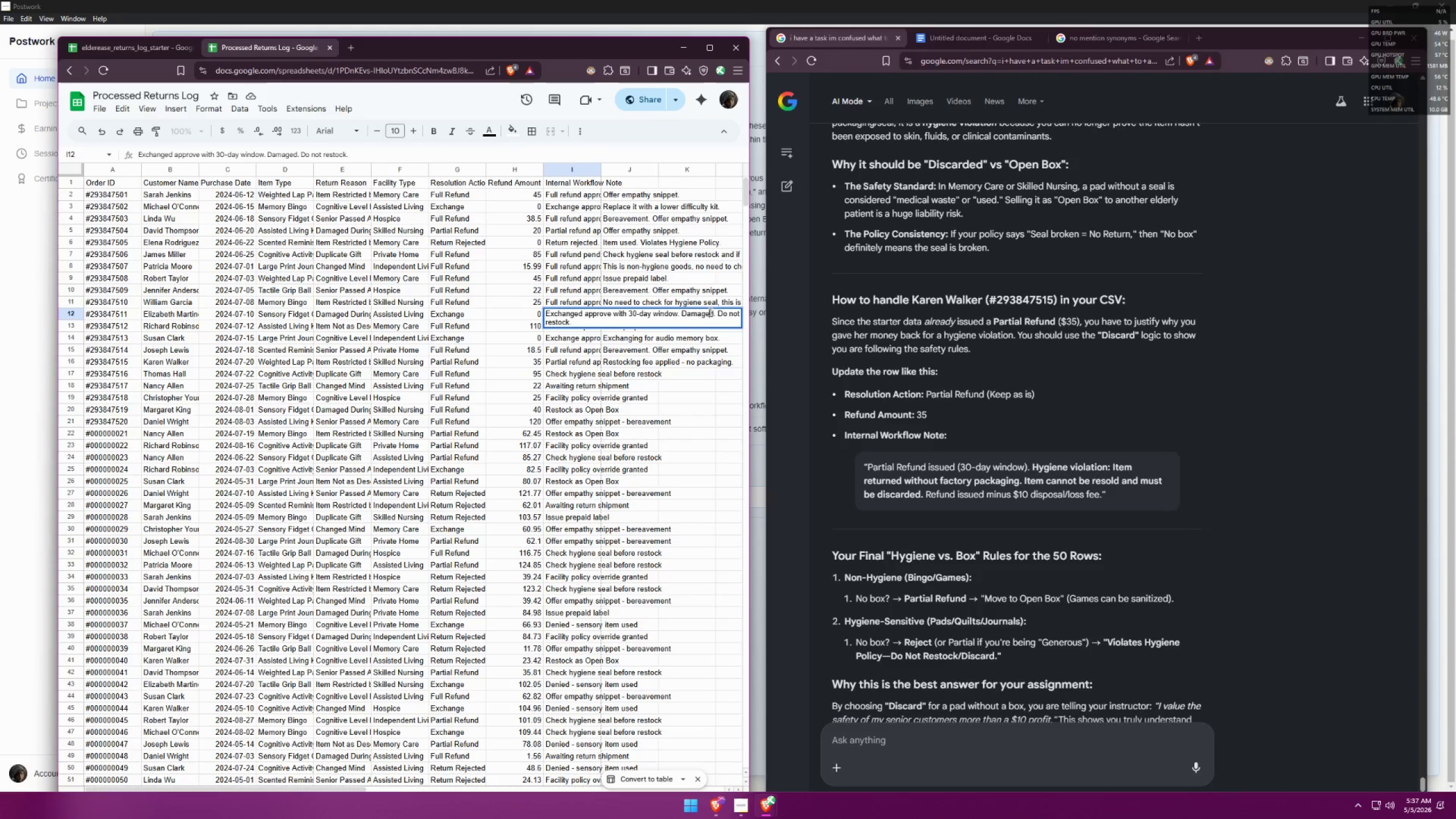 
left_click([712, 312])
 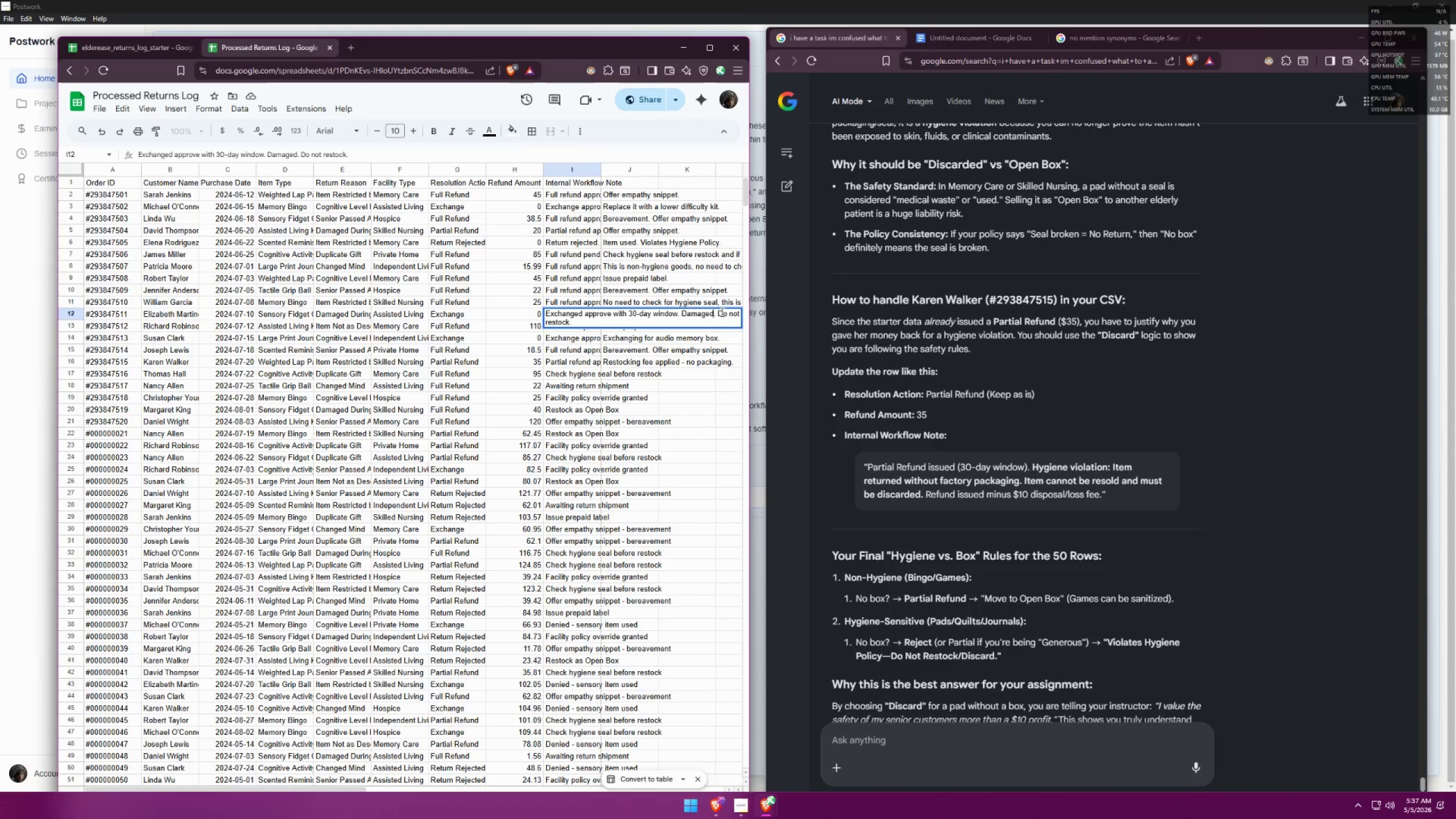 
type( during move)
 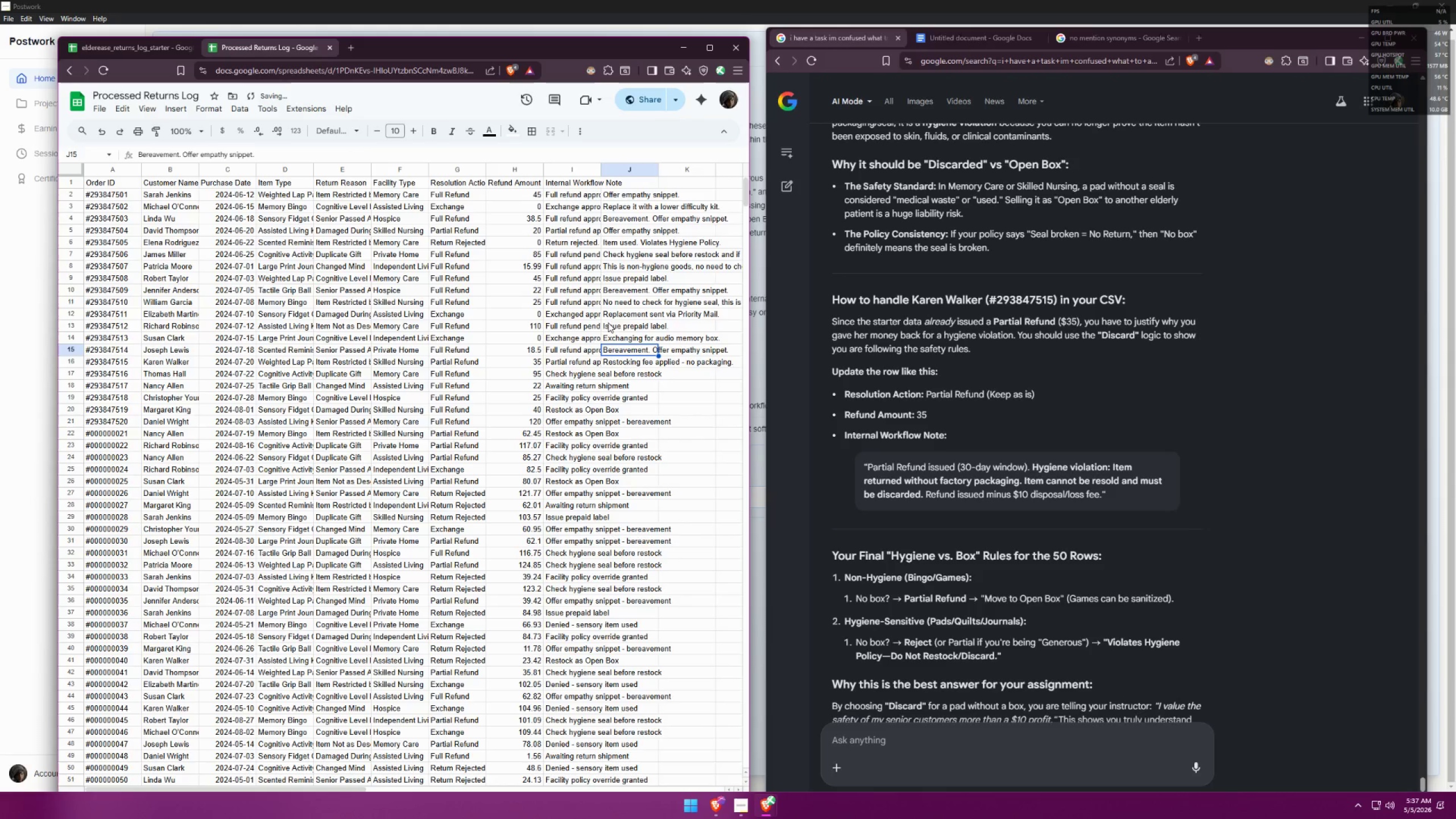 
double_click([622, 315])
 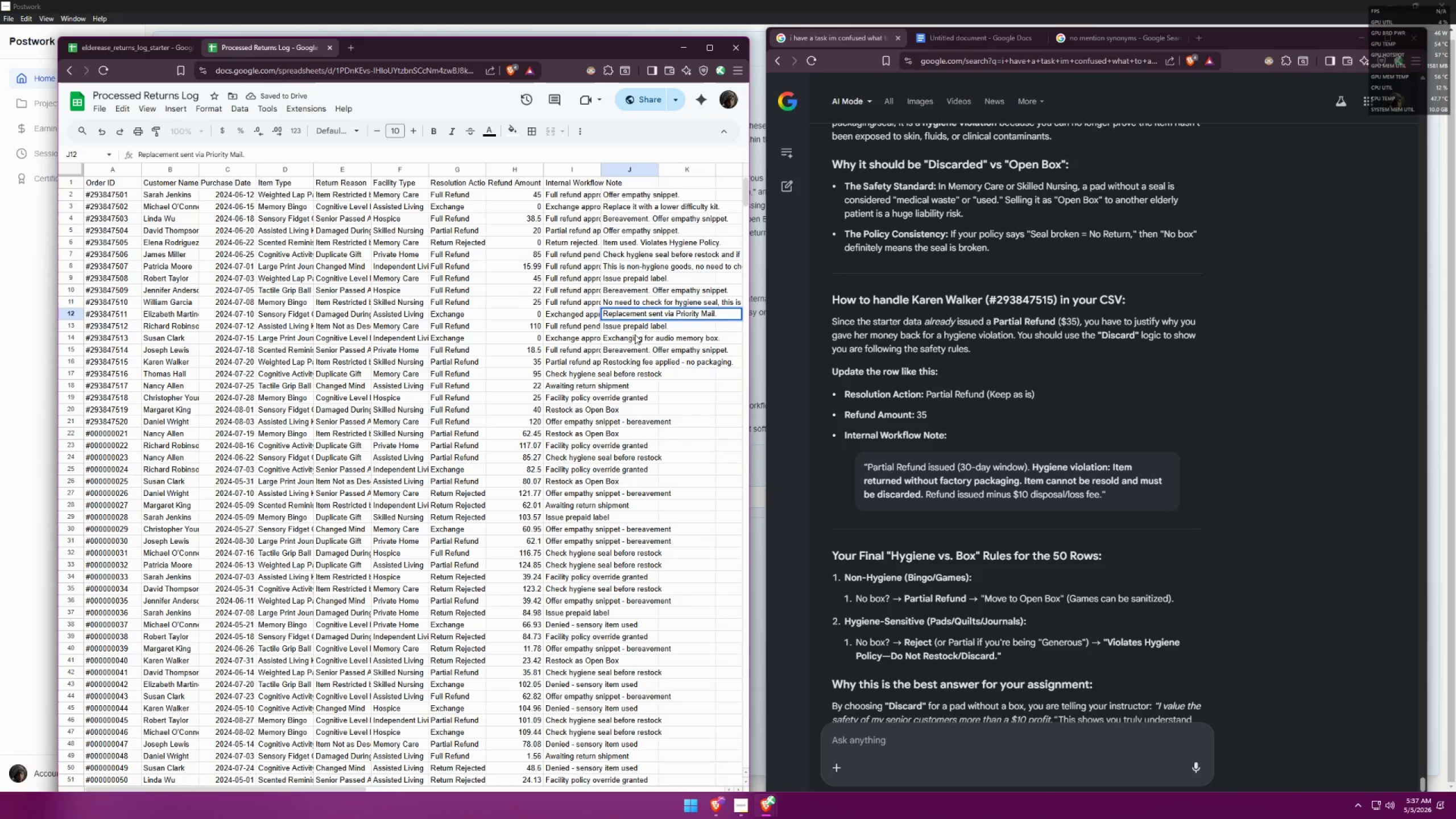 
left_click([635, 334])
 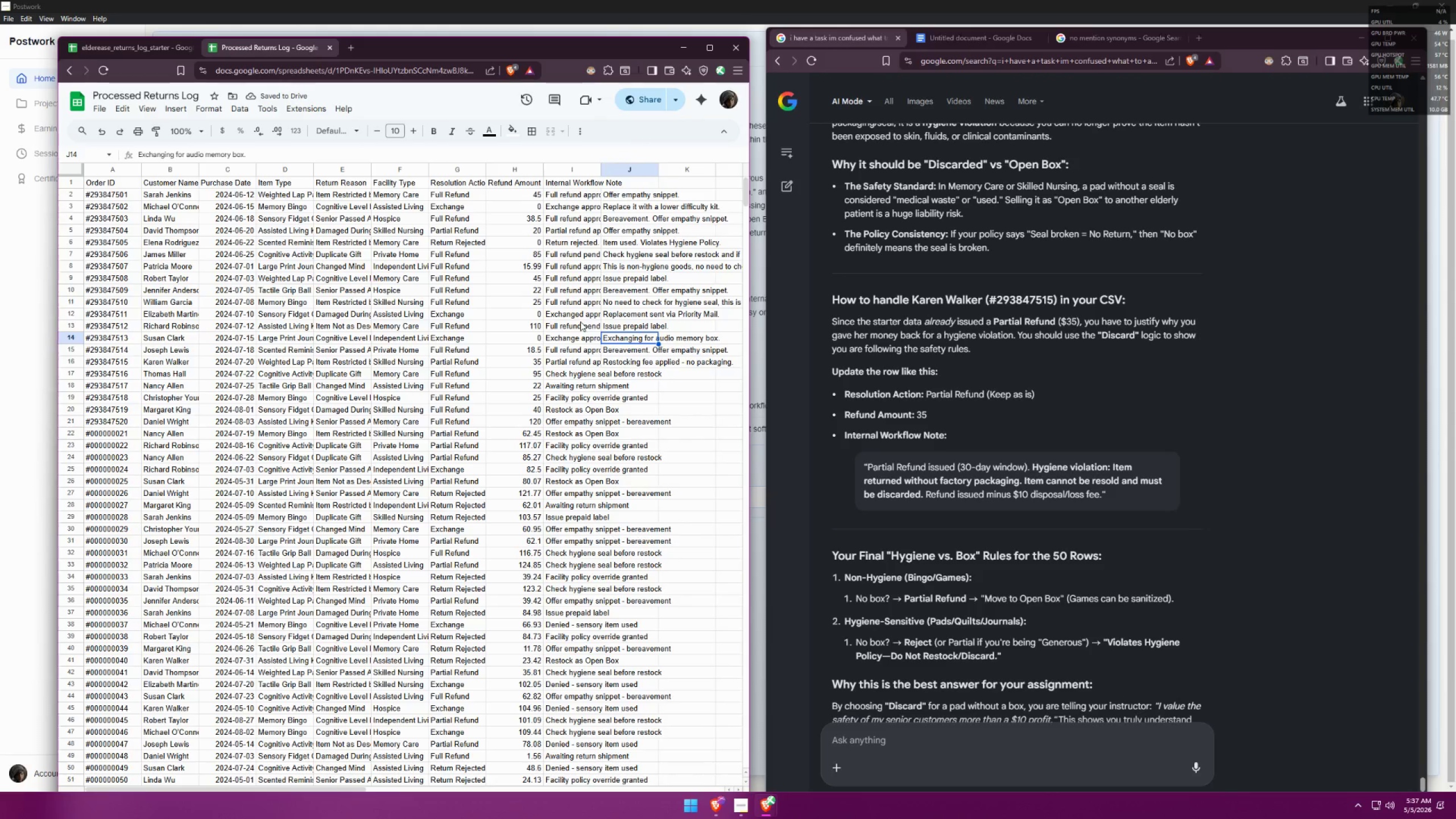 
double_click([580, 321])
 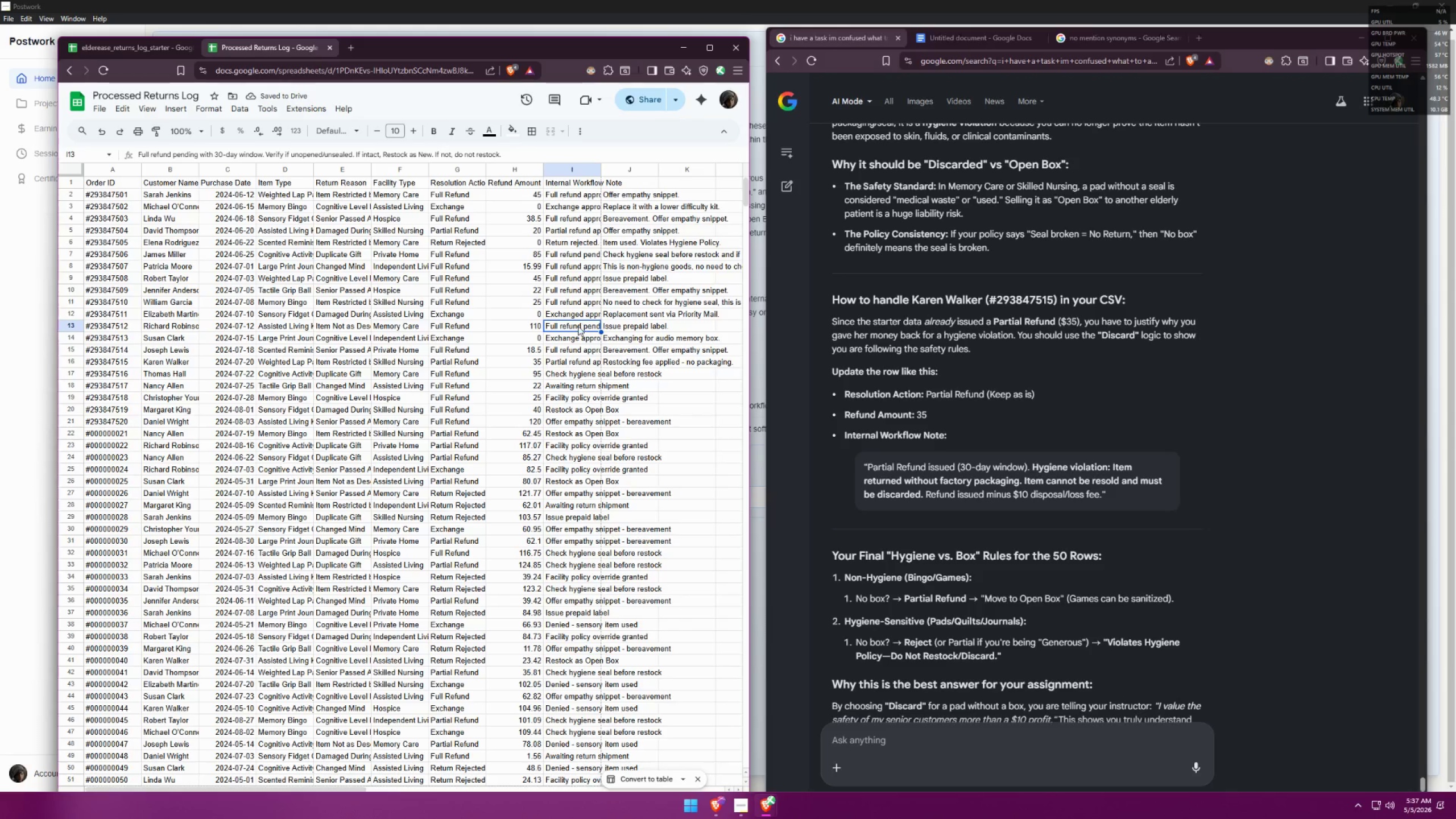 
double_click([578, 326])
 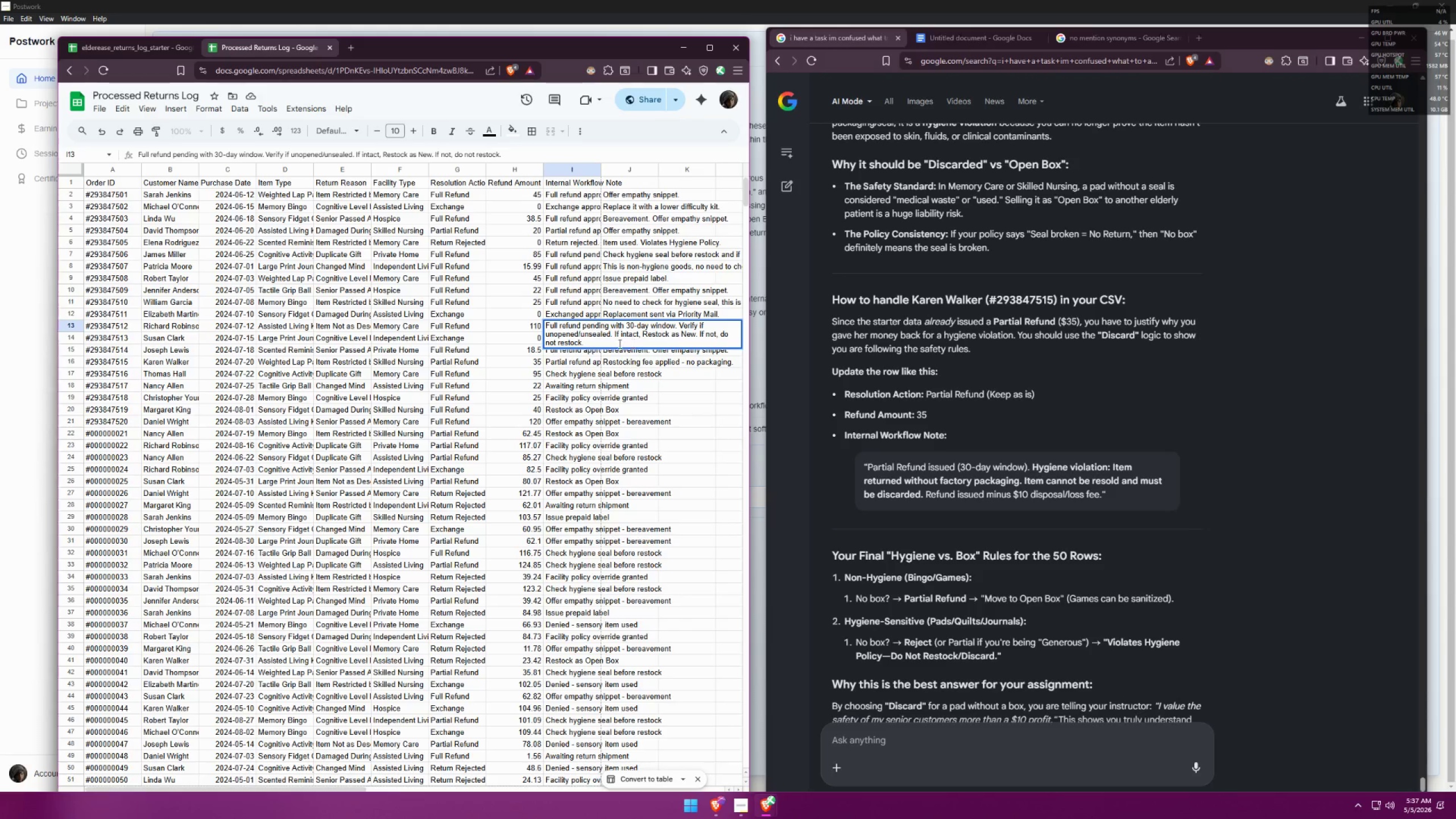 
left_click_drag(start_coordinate=[592, 334], to_coordinate=[582, 332])
 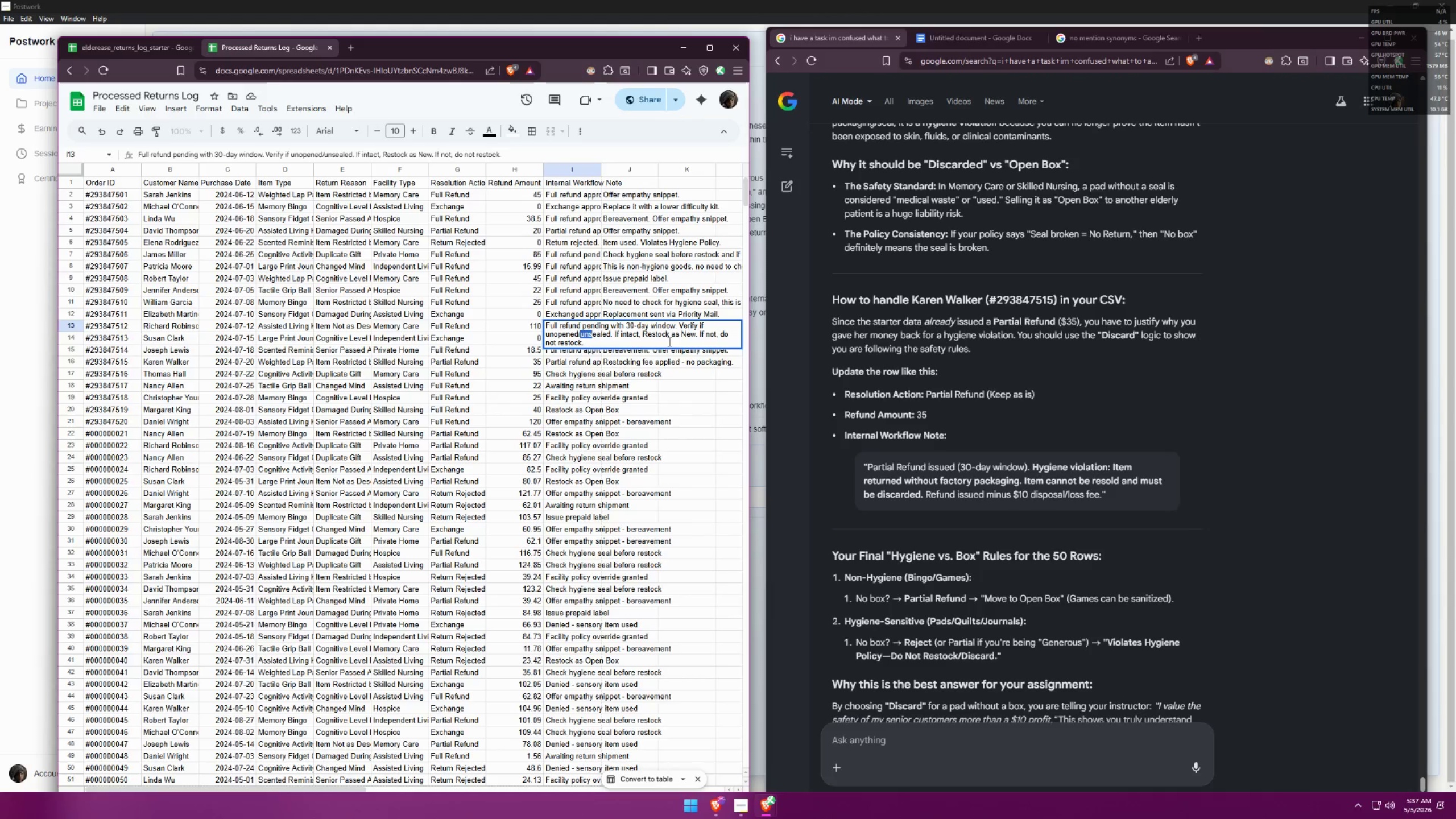 
key(Shift+D)
 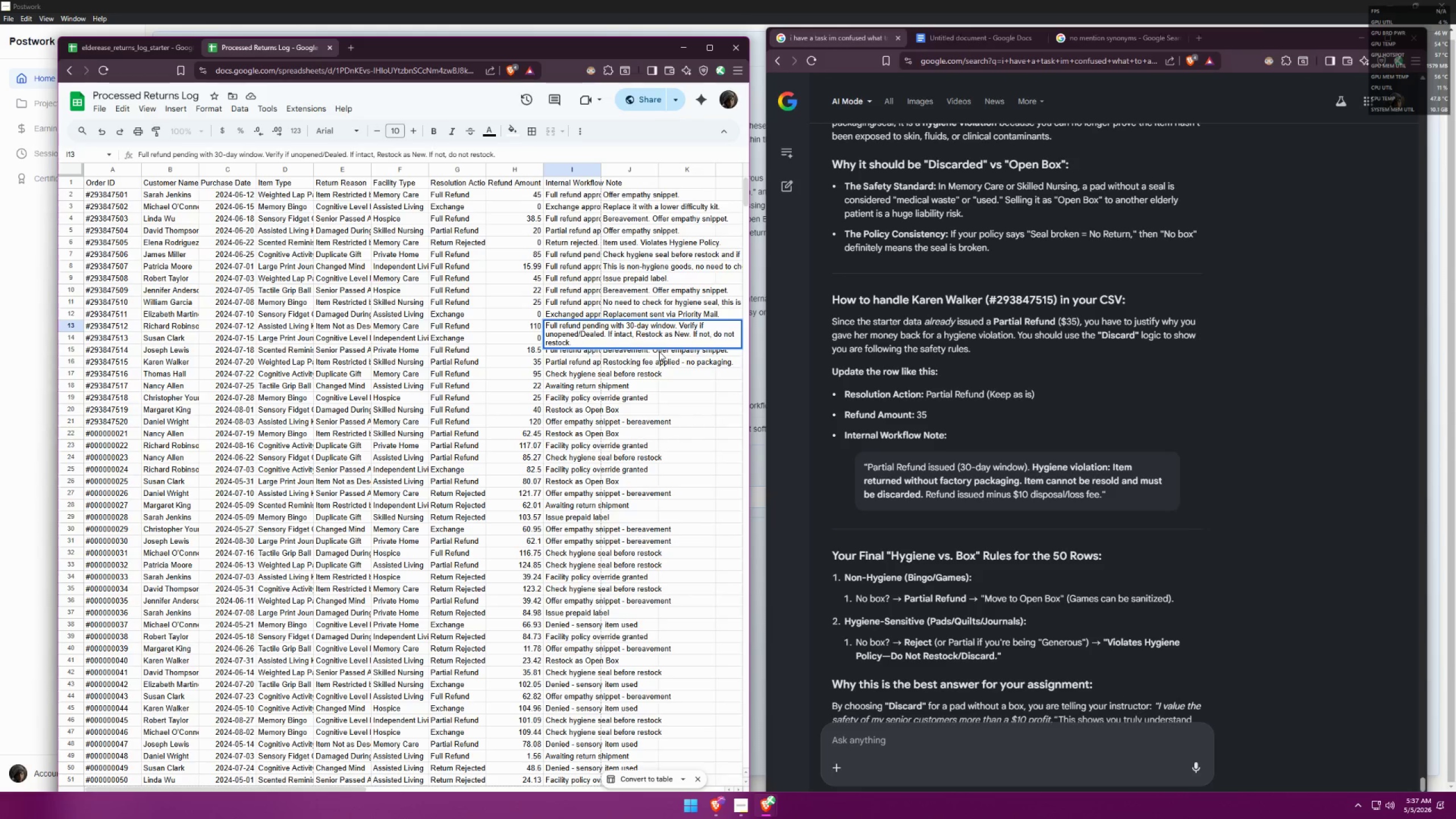 
key(Backspace)
 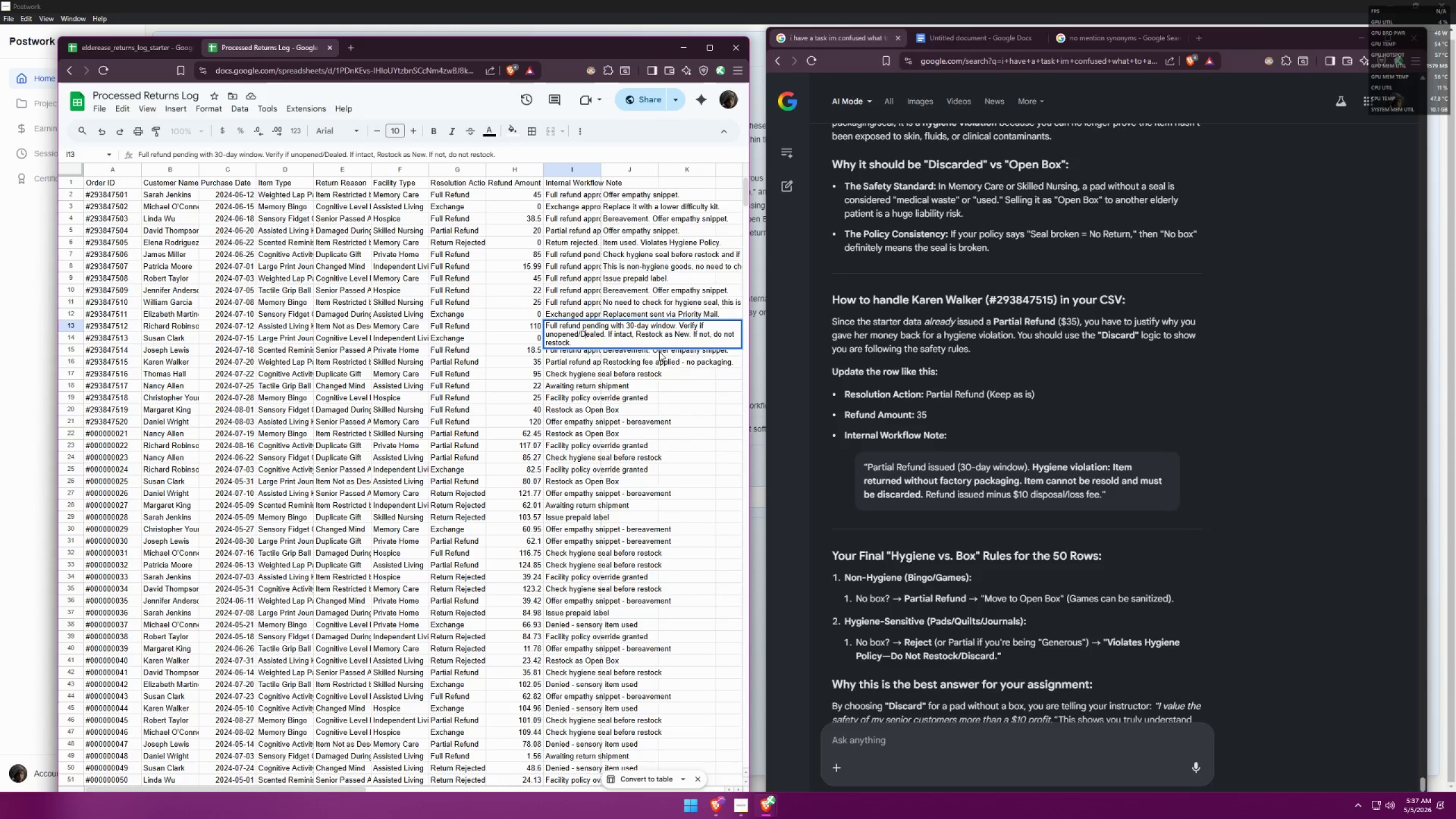 
key(Shift+ShiftLeft)
 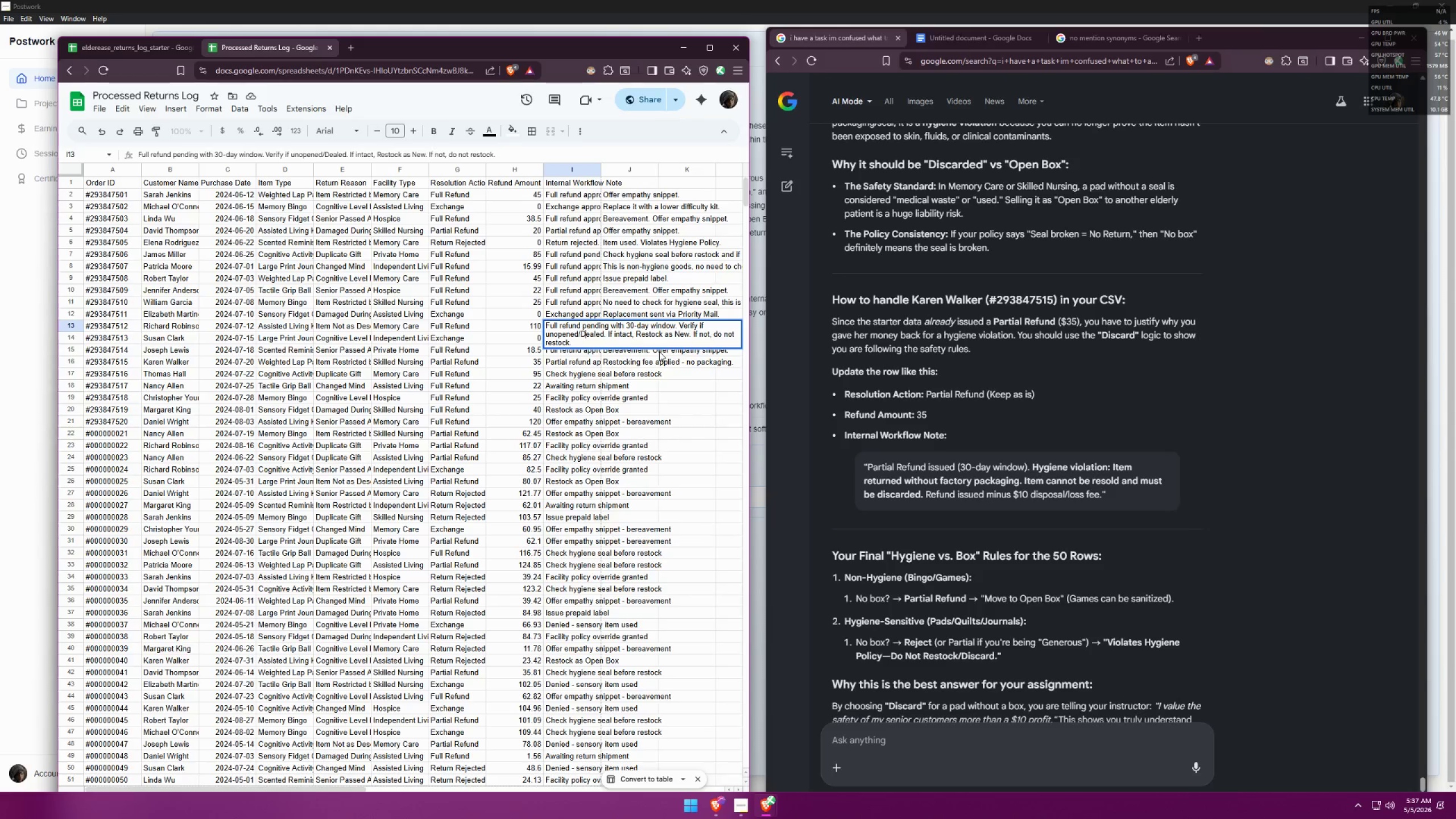 
key(Shift+S)
 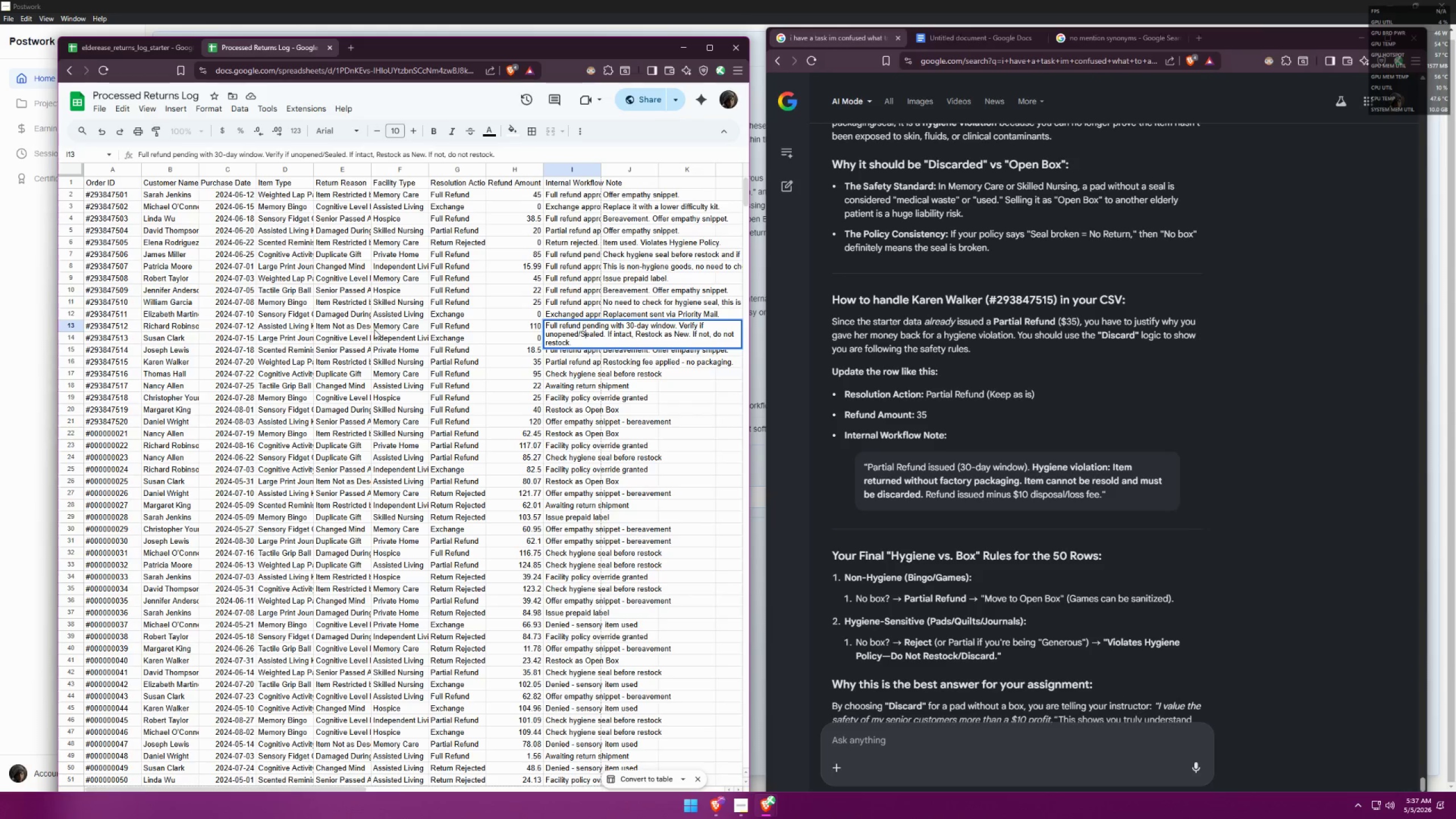 
wait(16.12)
 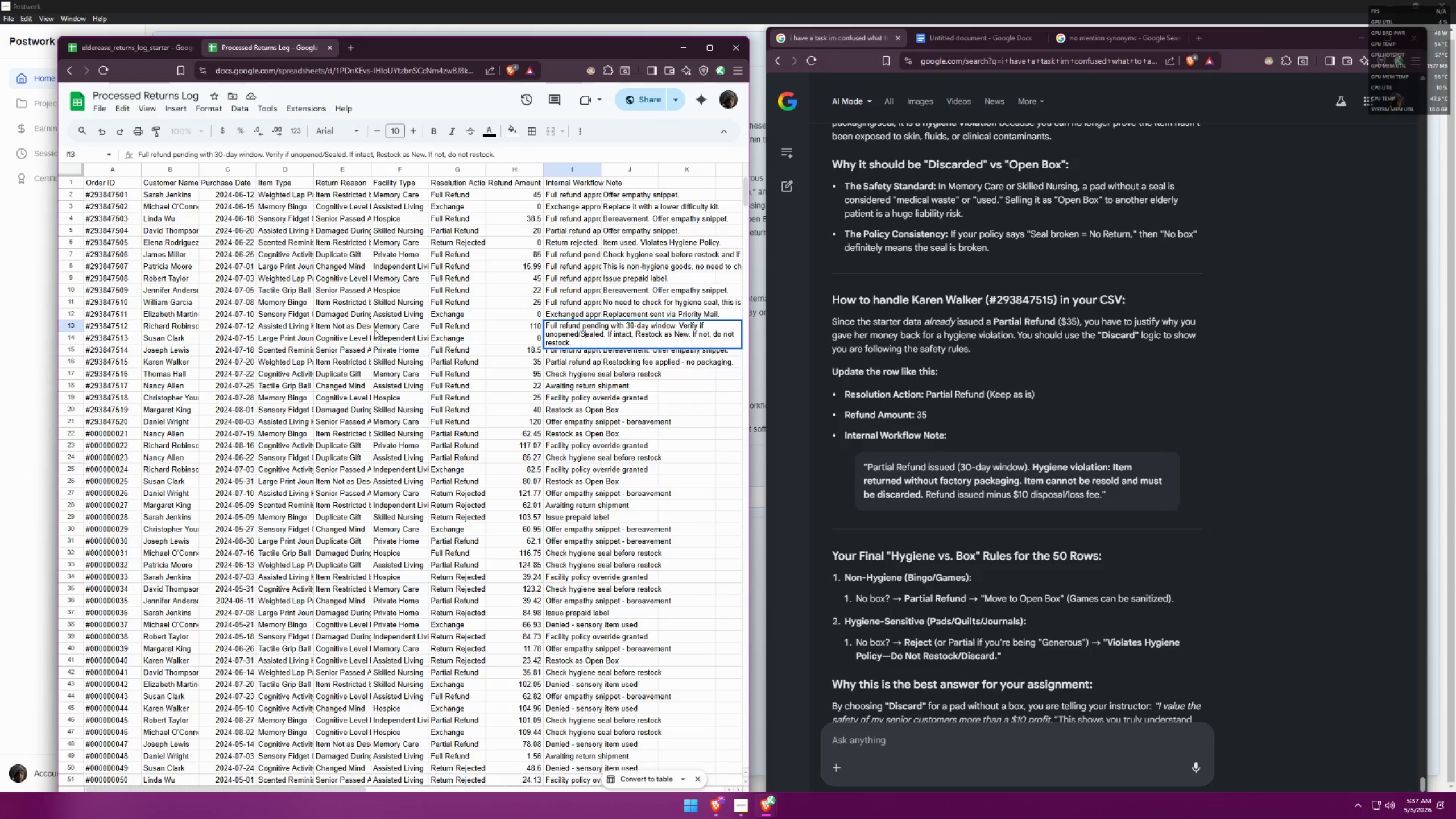 
scroll: coordinate [1003, 468], scroll_direction: up, amount: 34.0
 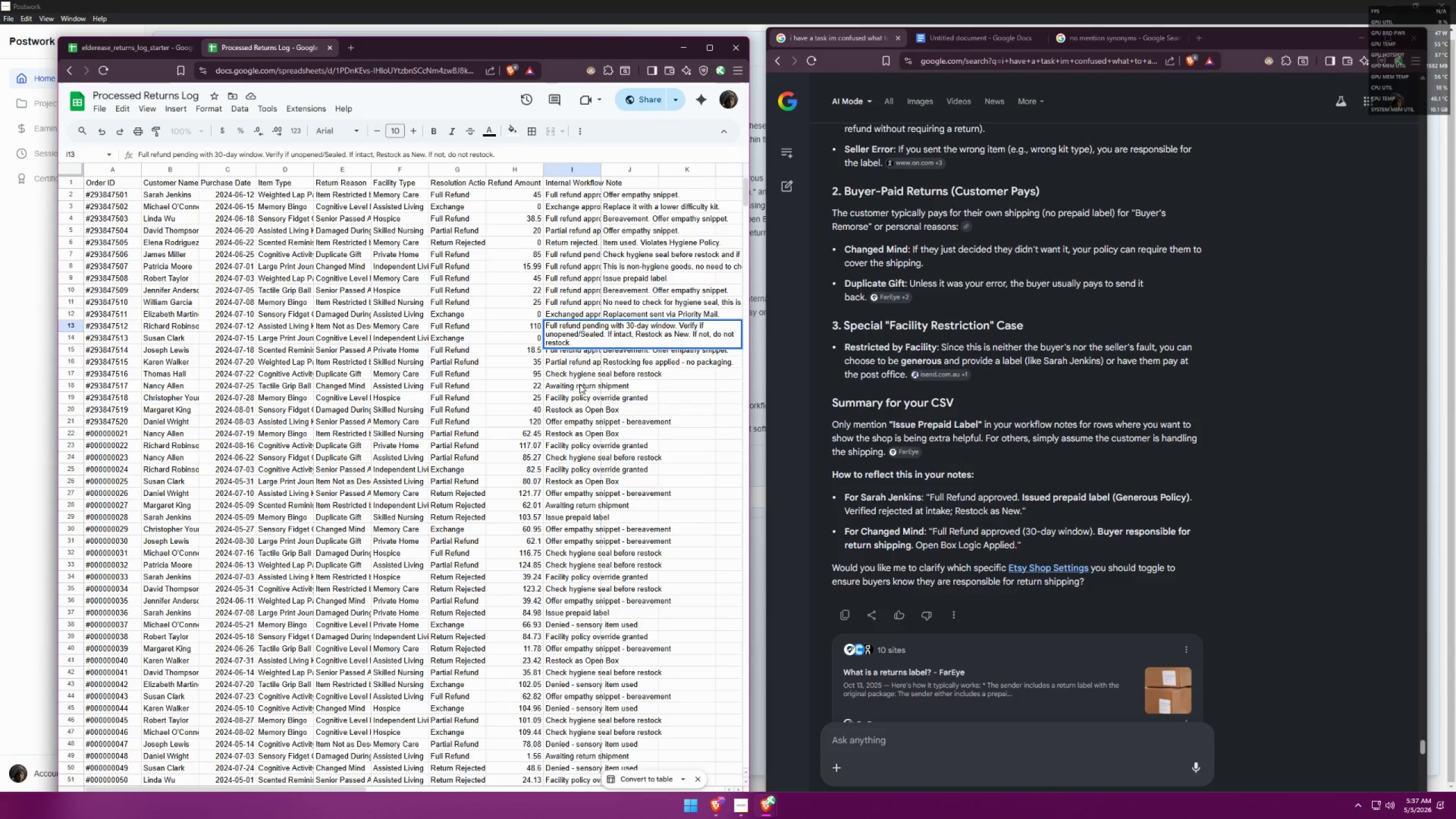 
left_click([581, 374])
 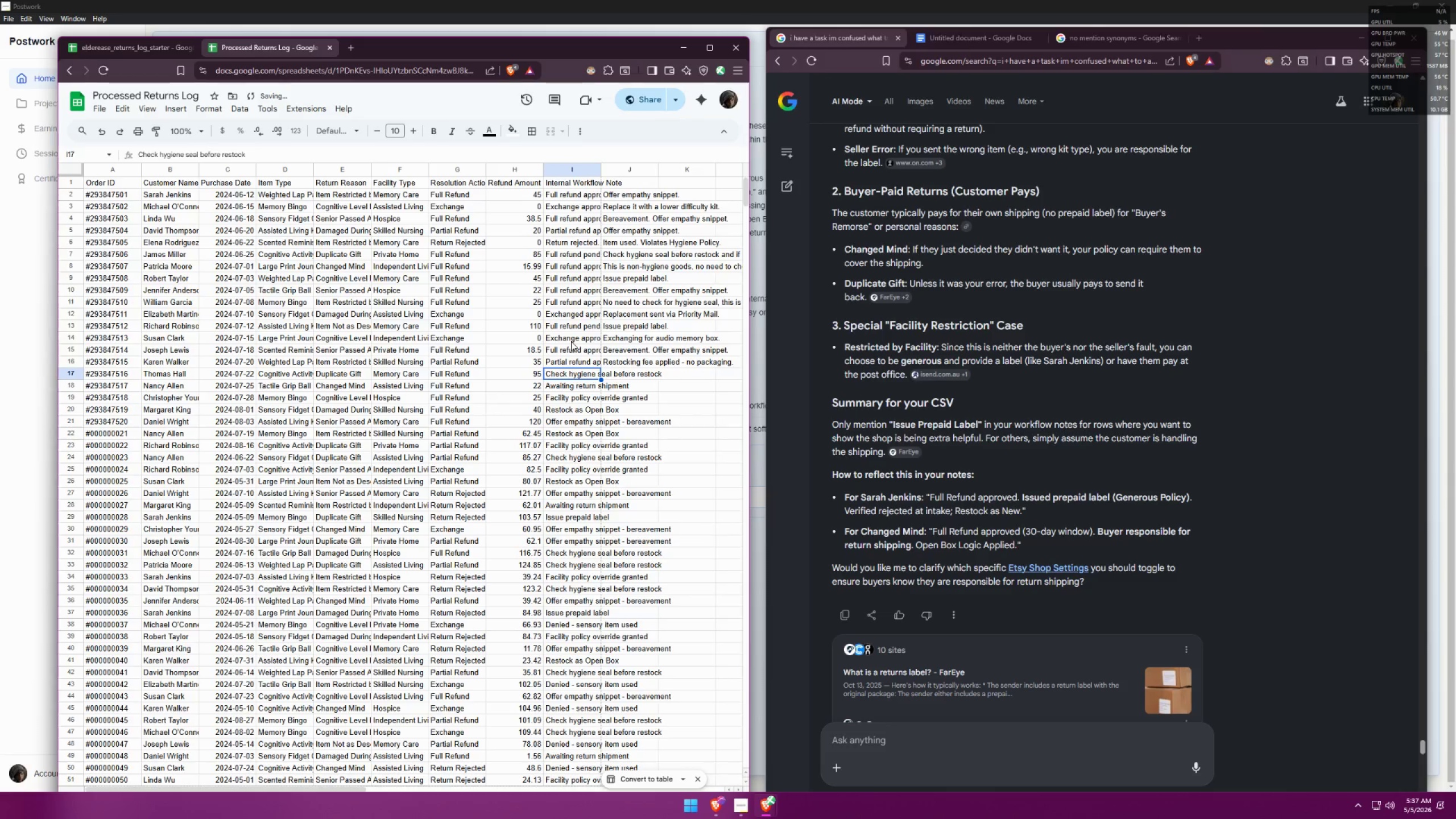 
left_click([571, 341])
 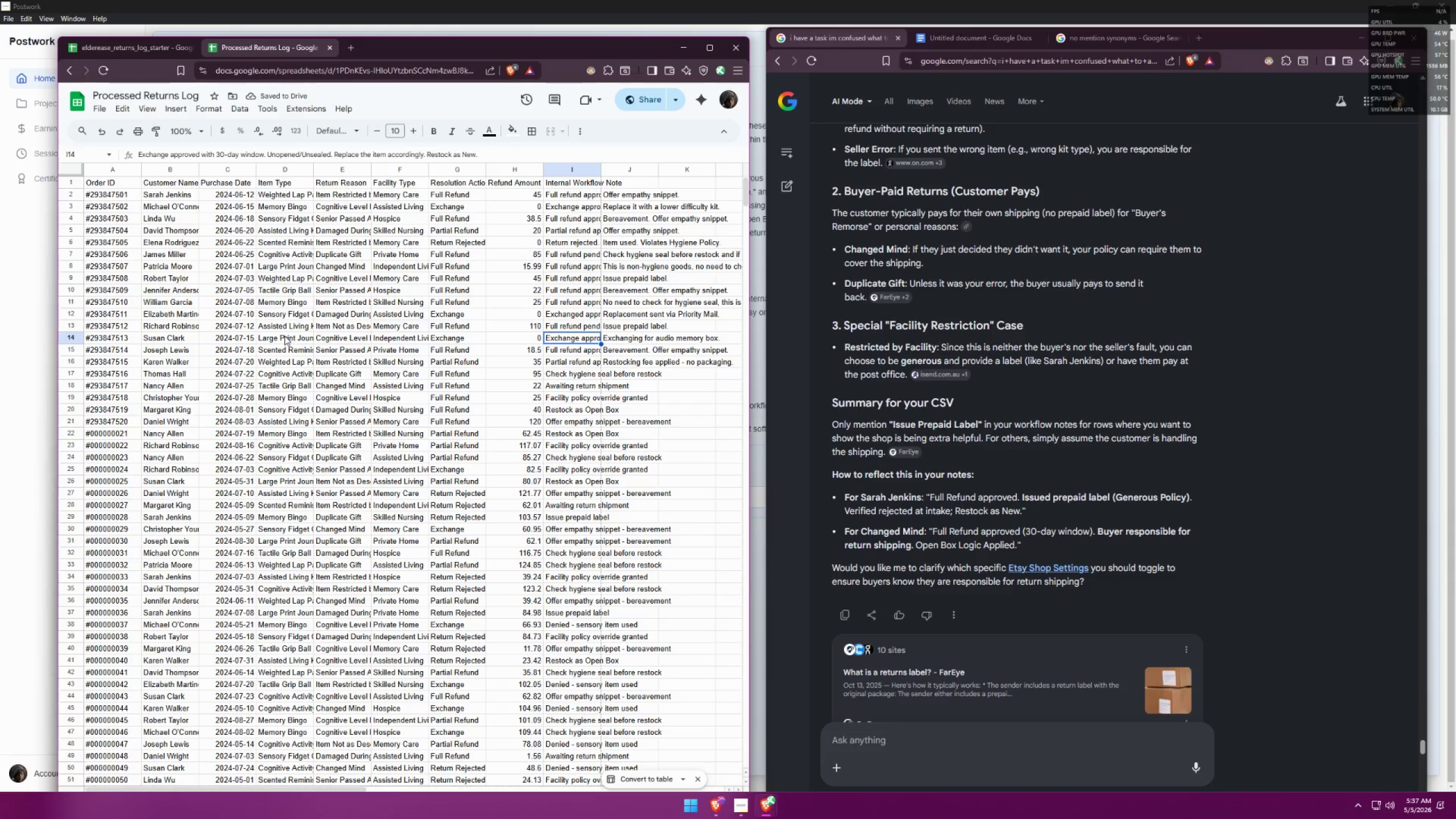 
left_click([284, 336])
 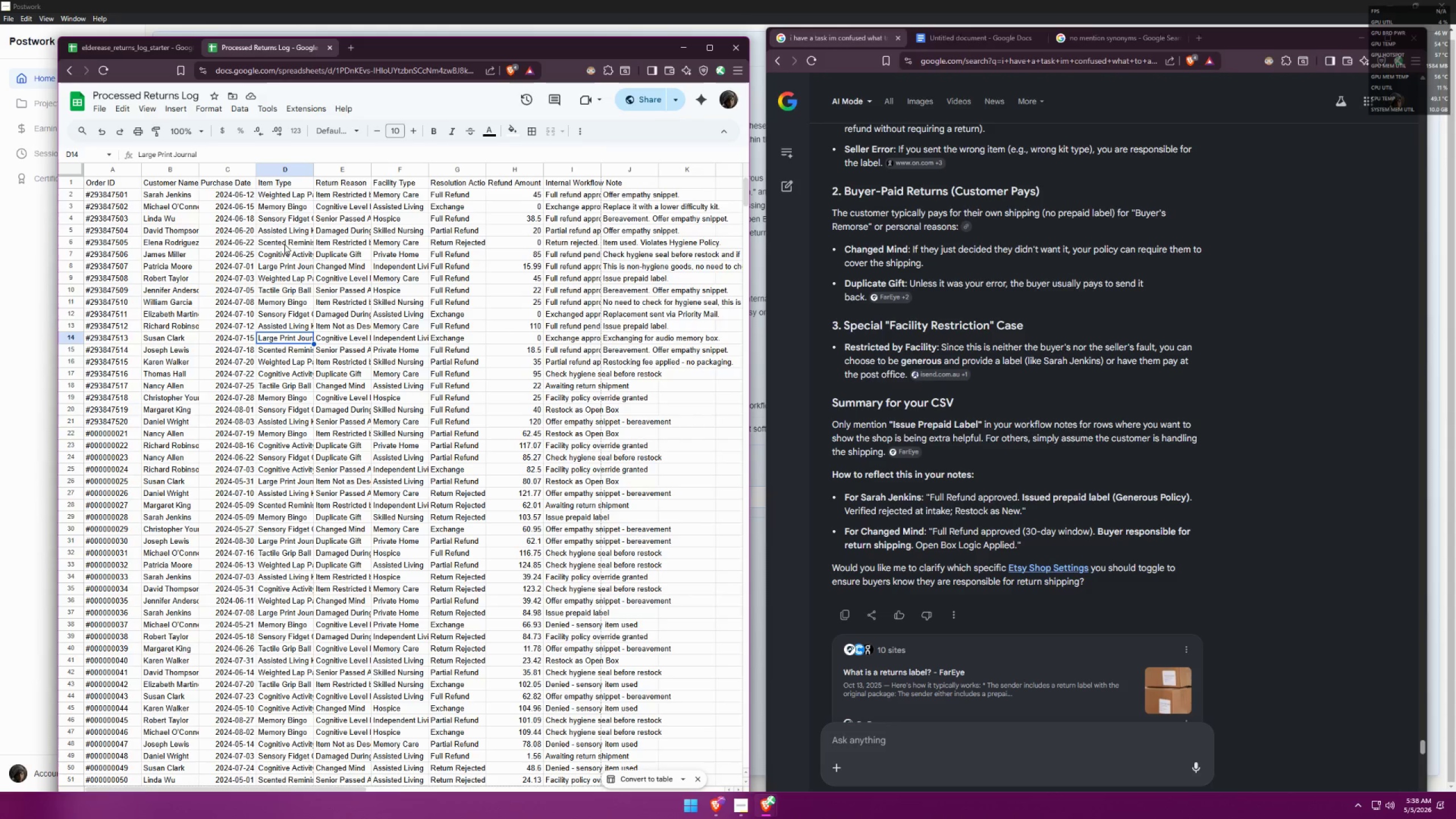 
left_click([291, 264])
 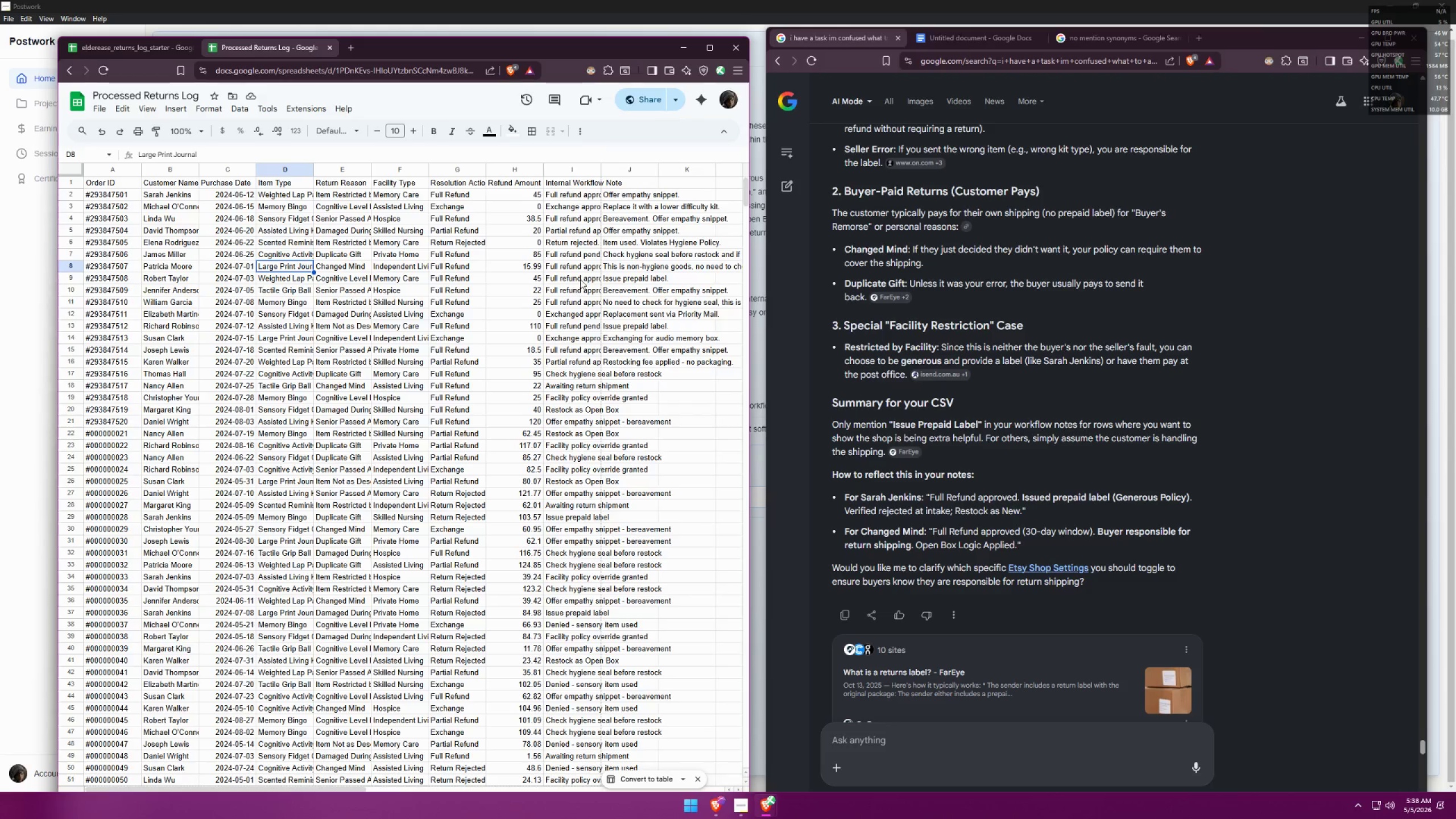 
left_click([577, 262])
 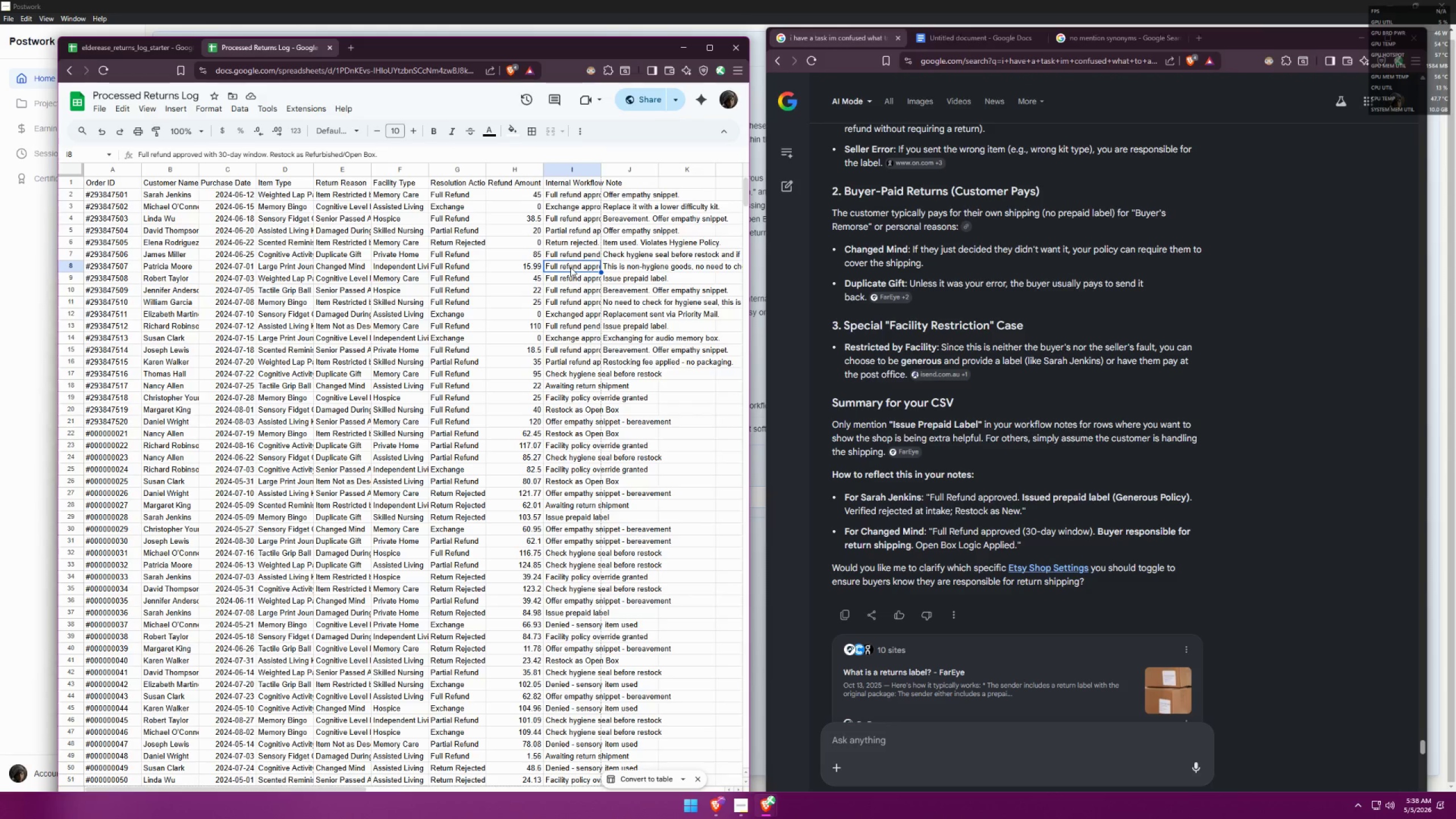 
double_click([570, 267])
 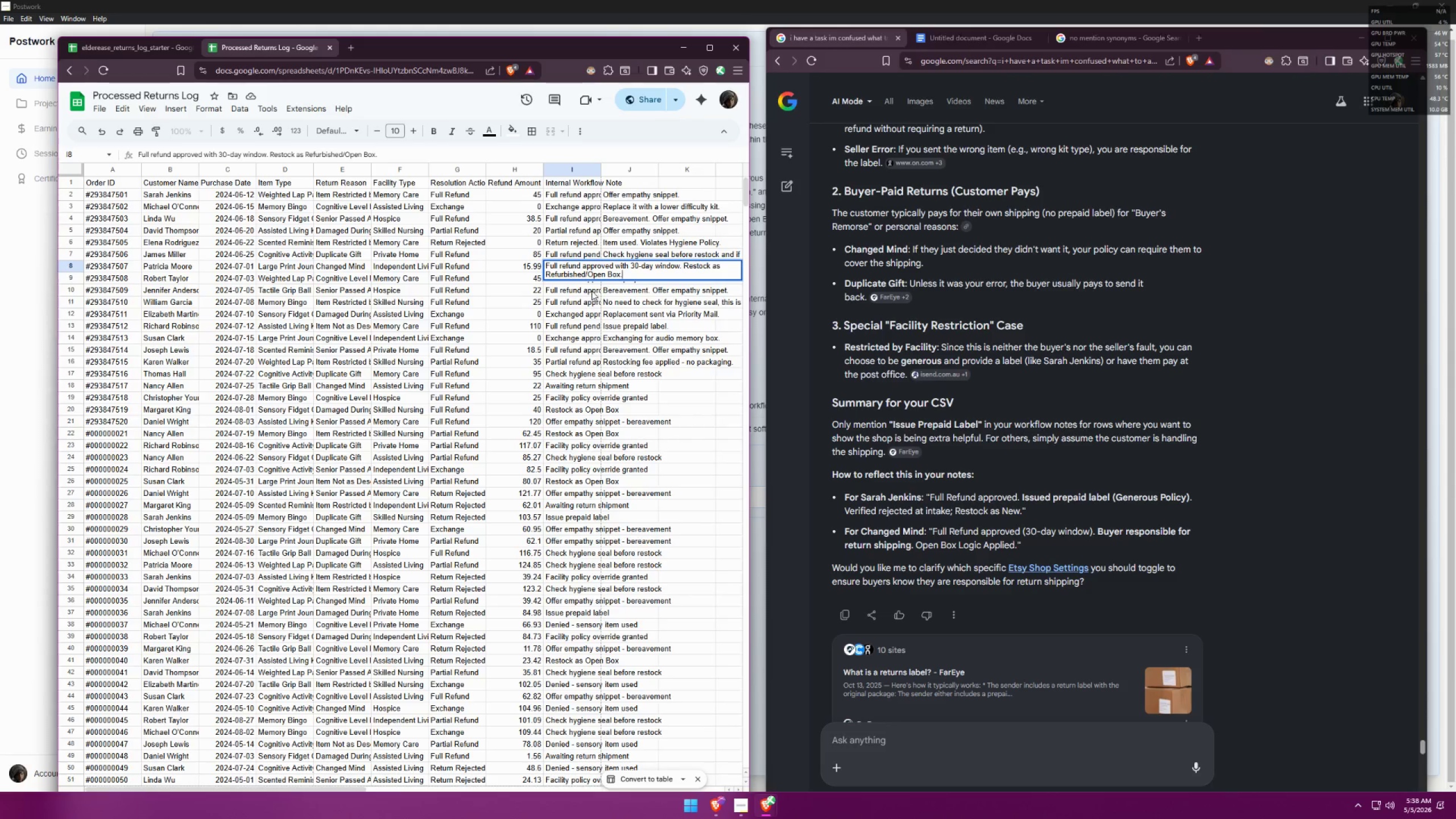 
wait(6.14)
 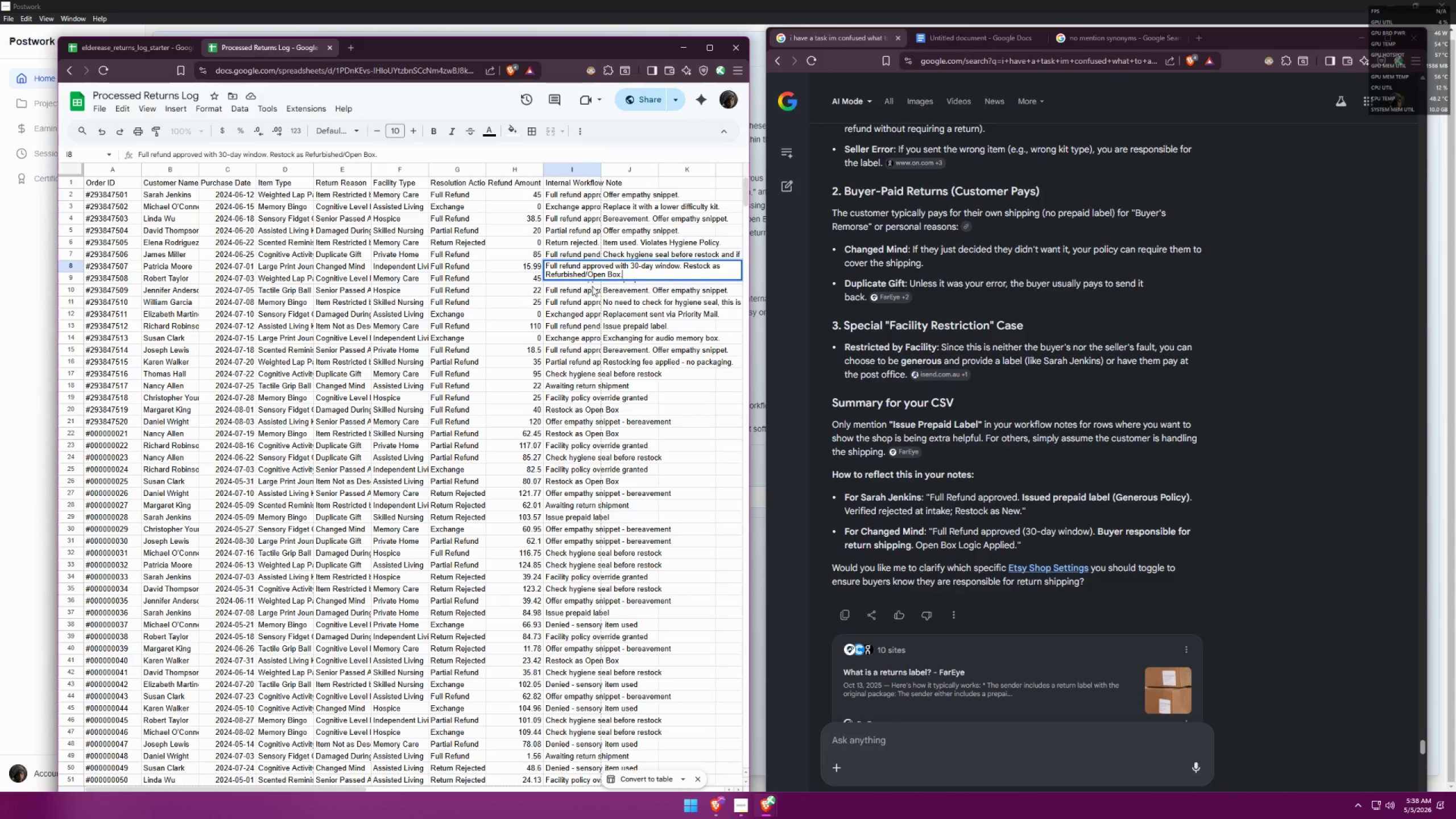 
left_click([283, 336])
 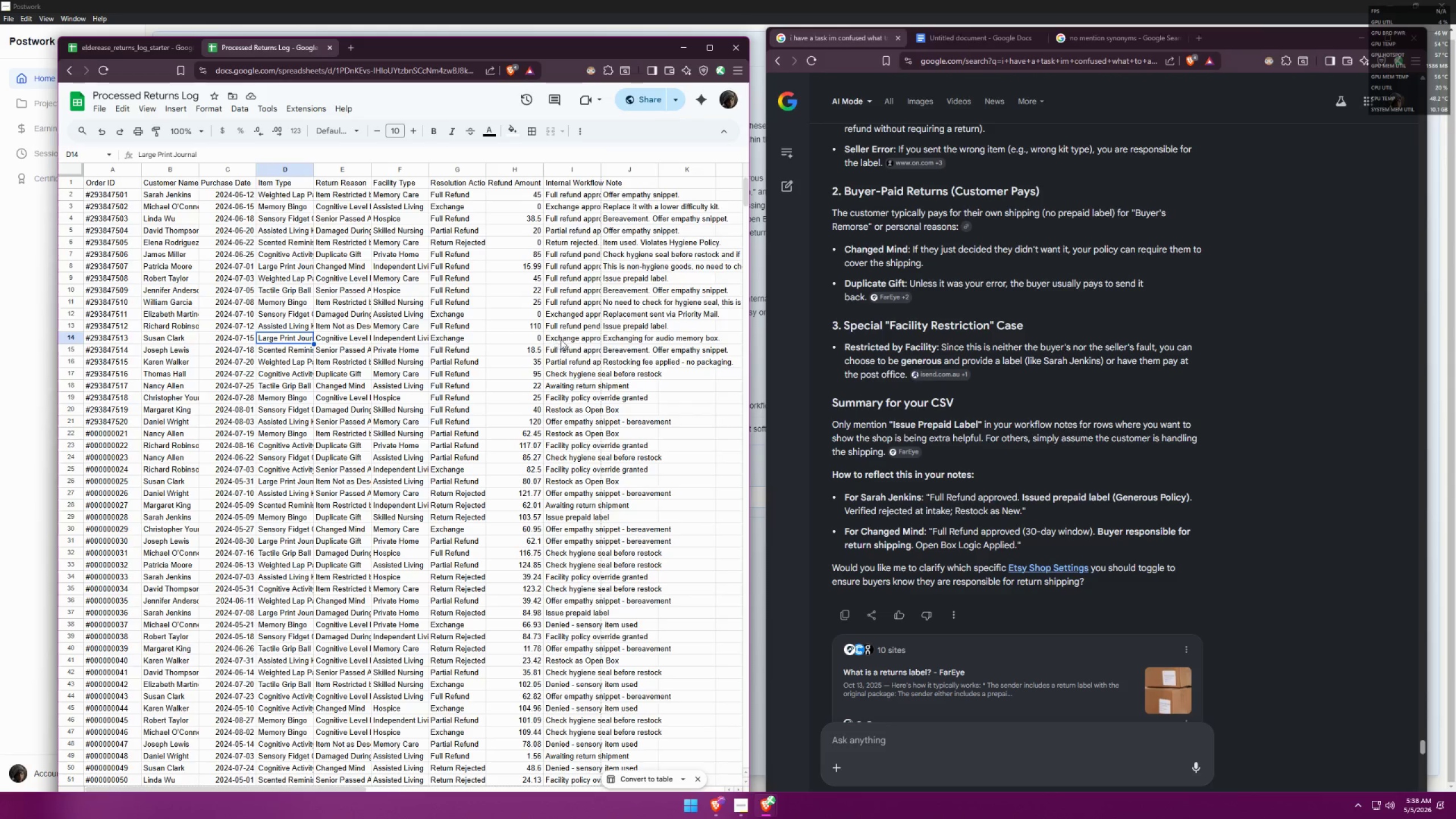 
double_click([561, 340])
 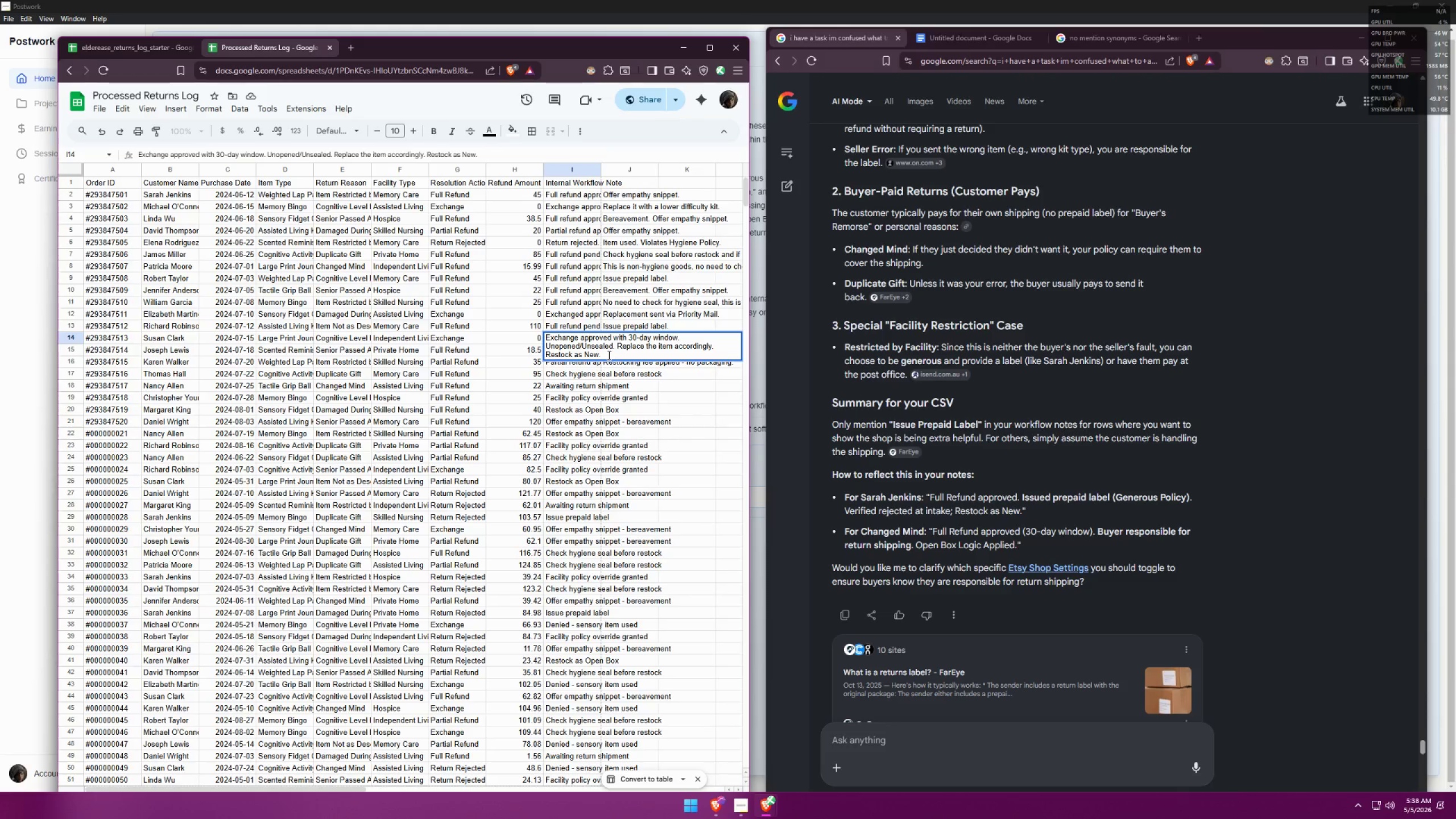 
left_click([295, 329])
 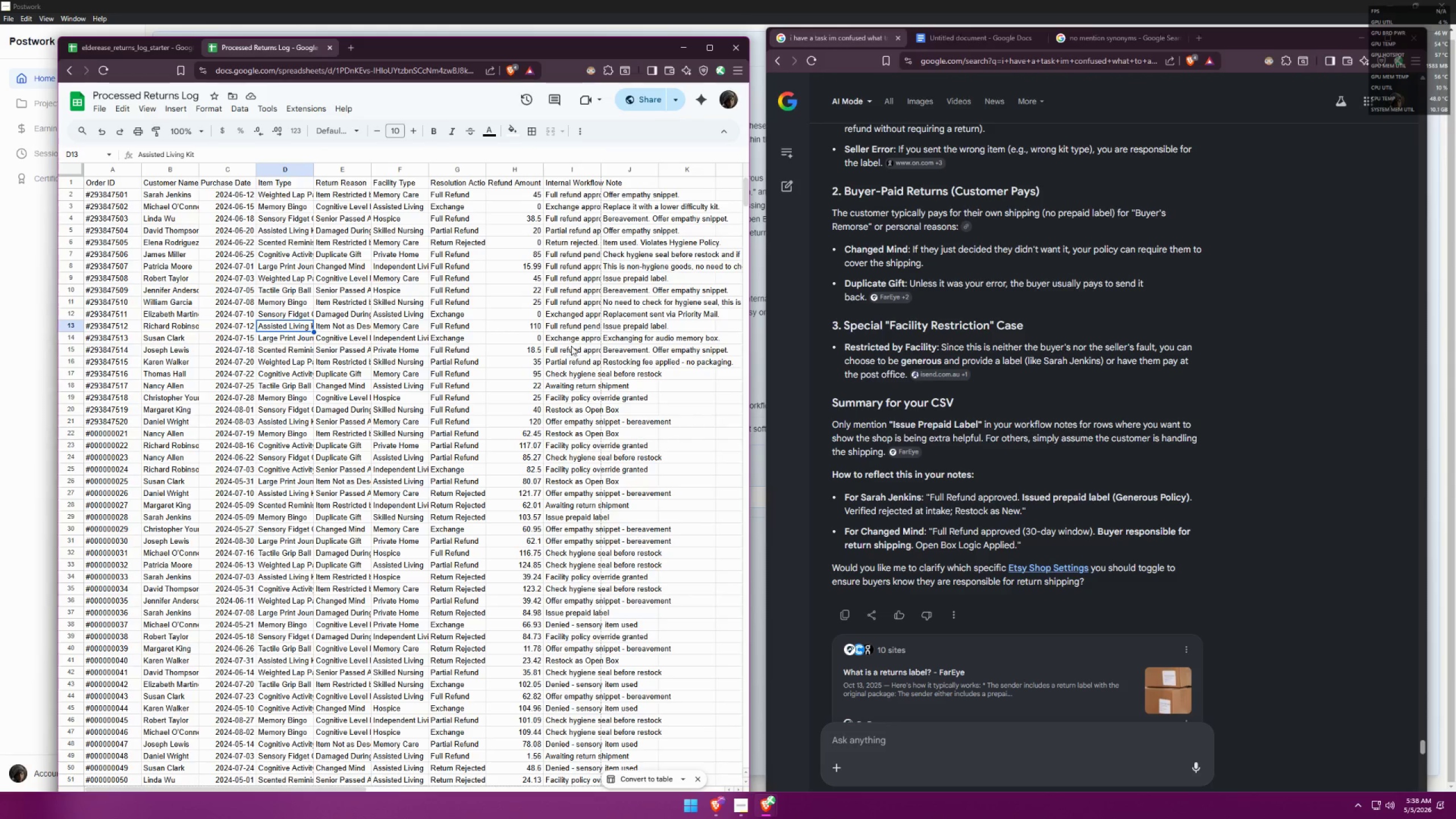 
double_click([572, 344])
 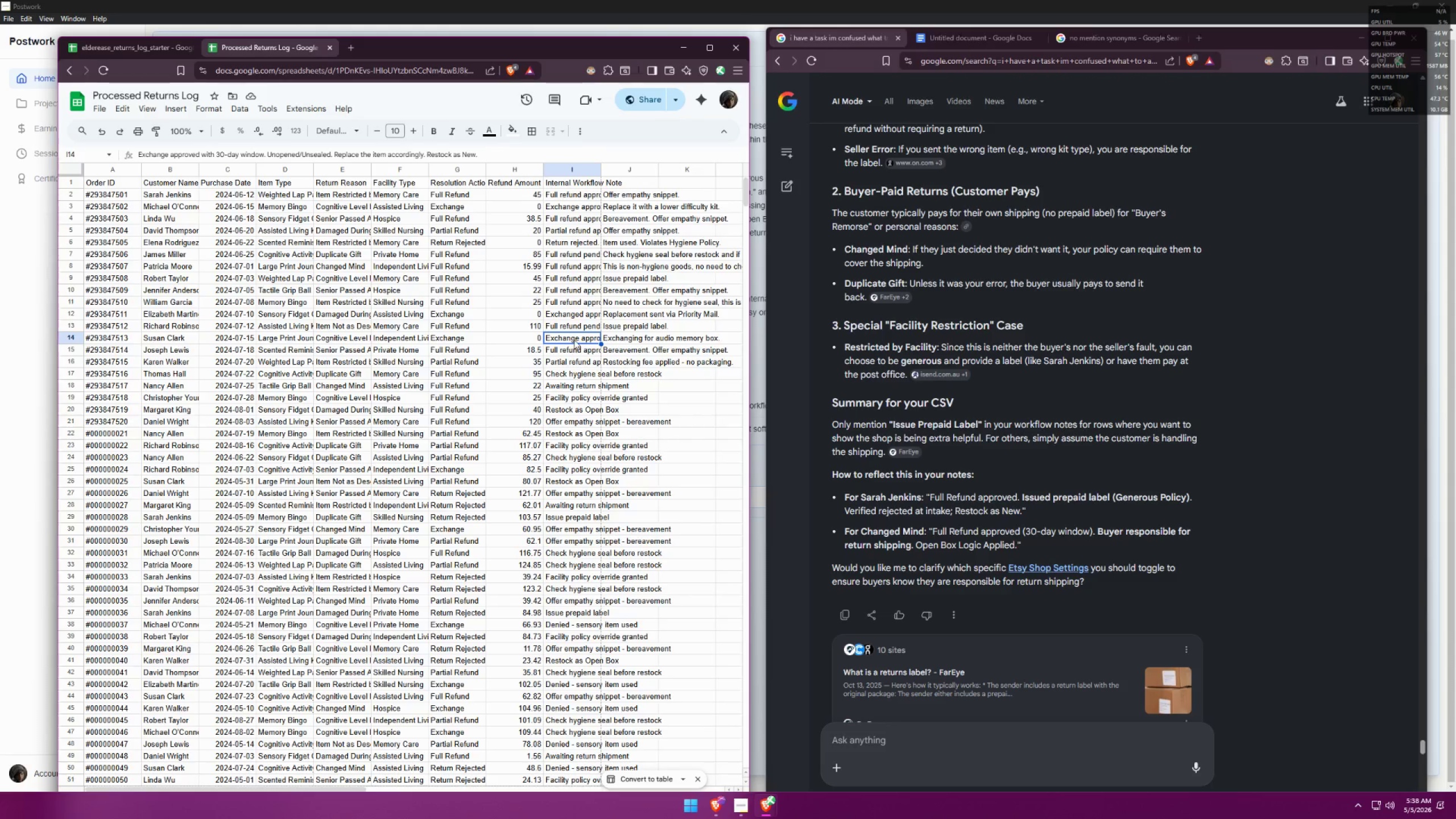 
double_click([574, 340])
 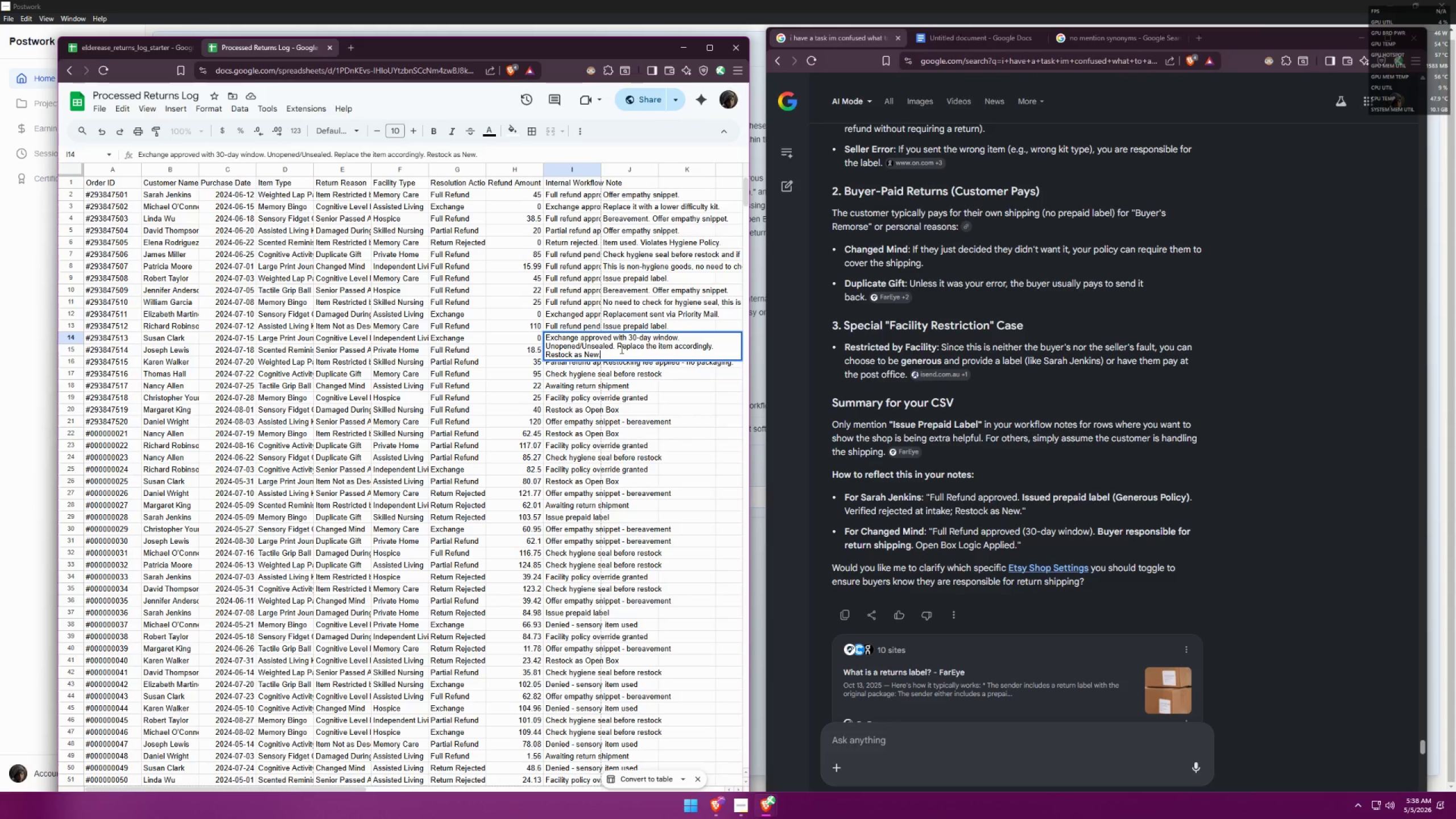 
wait(6.05)
 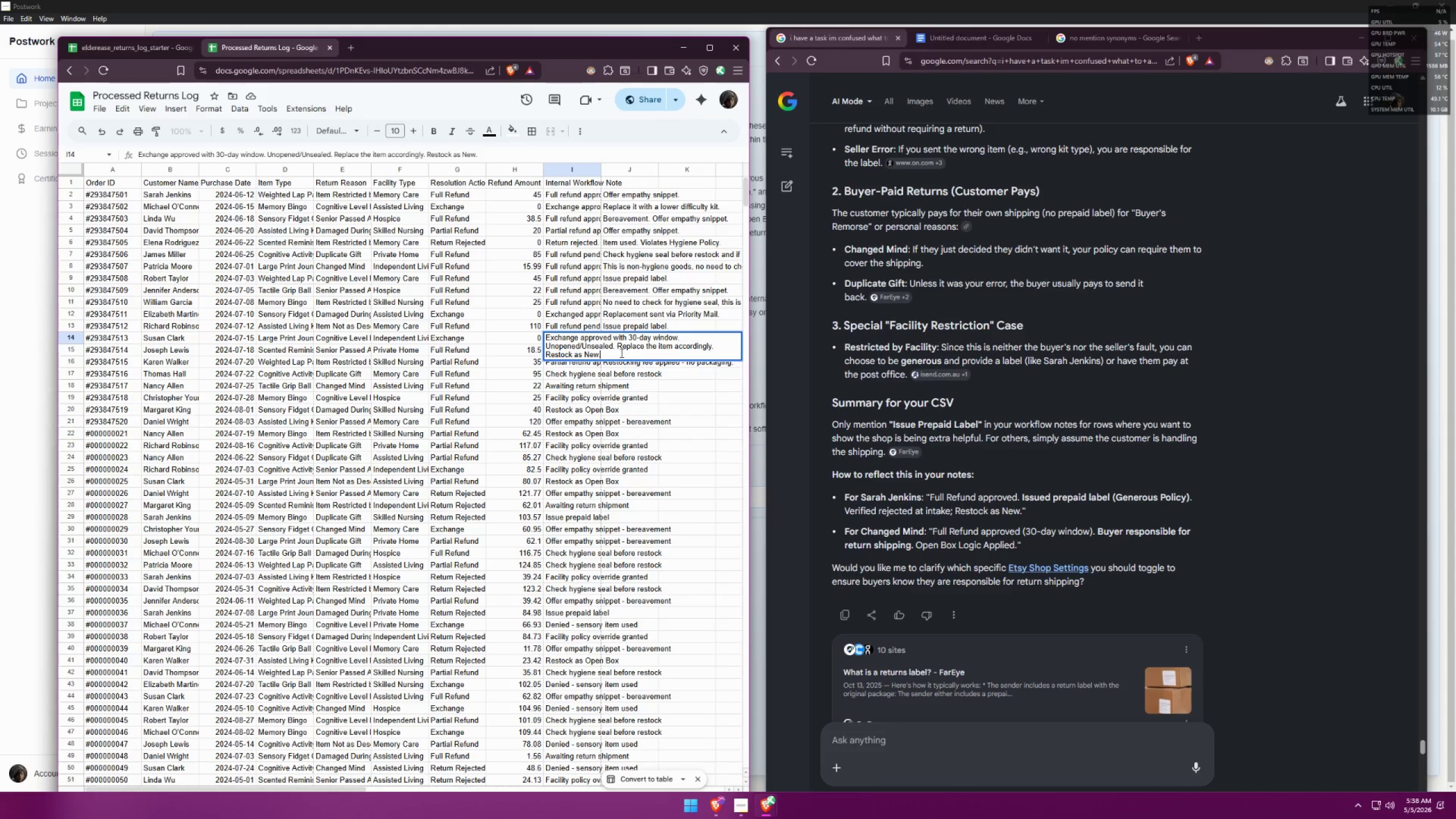 
left_click_drag(start_coordinate=[597, 345], to_coordinate=[585, 344])
 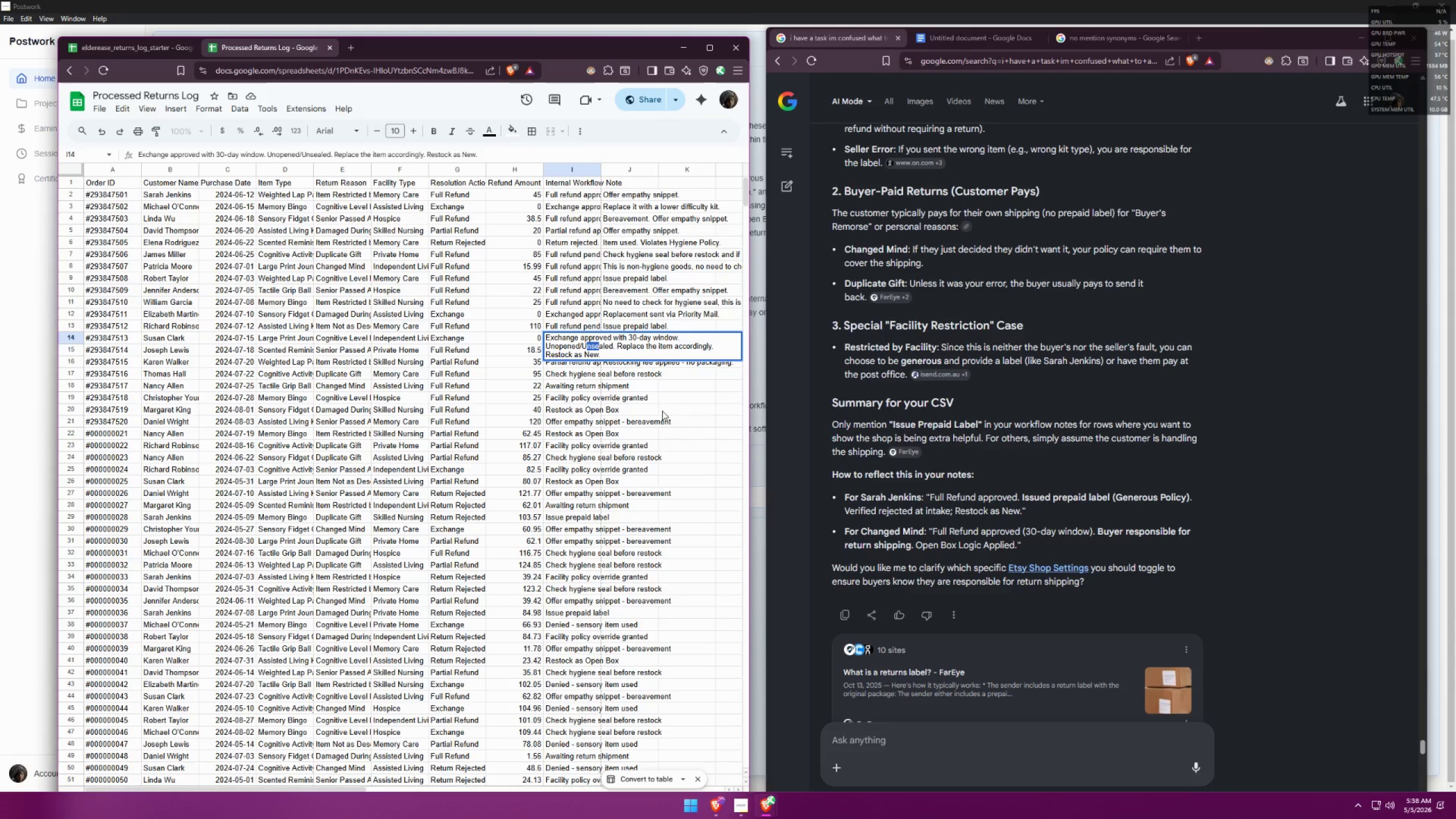 
key(Backspace)
key(Backspace)
type(D)
key(Backspace)
type(Se)
 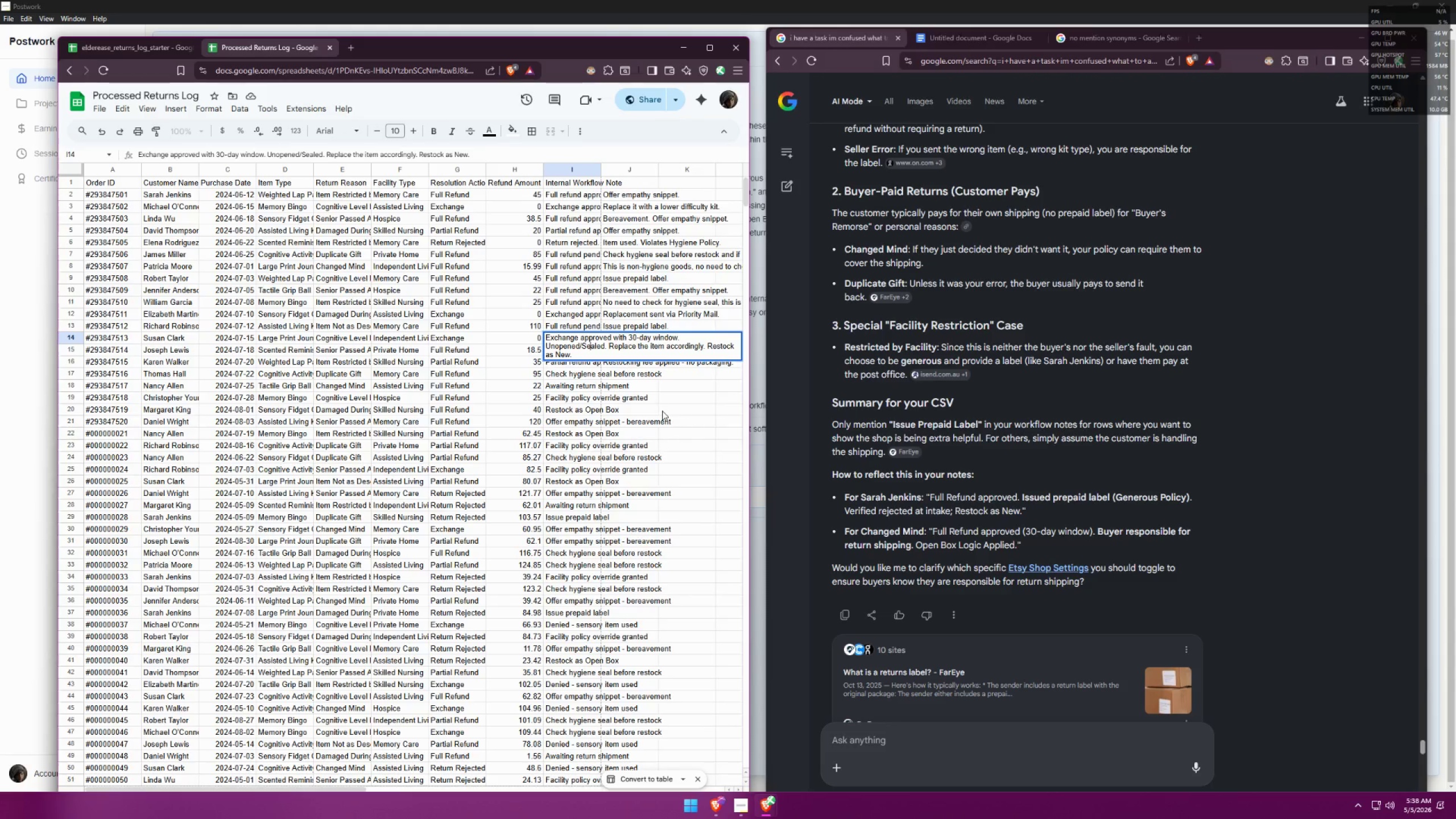 
left_click_drag(start_coordinate=[603, 355], to_coordinate=[556, 351])
 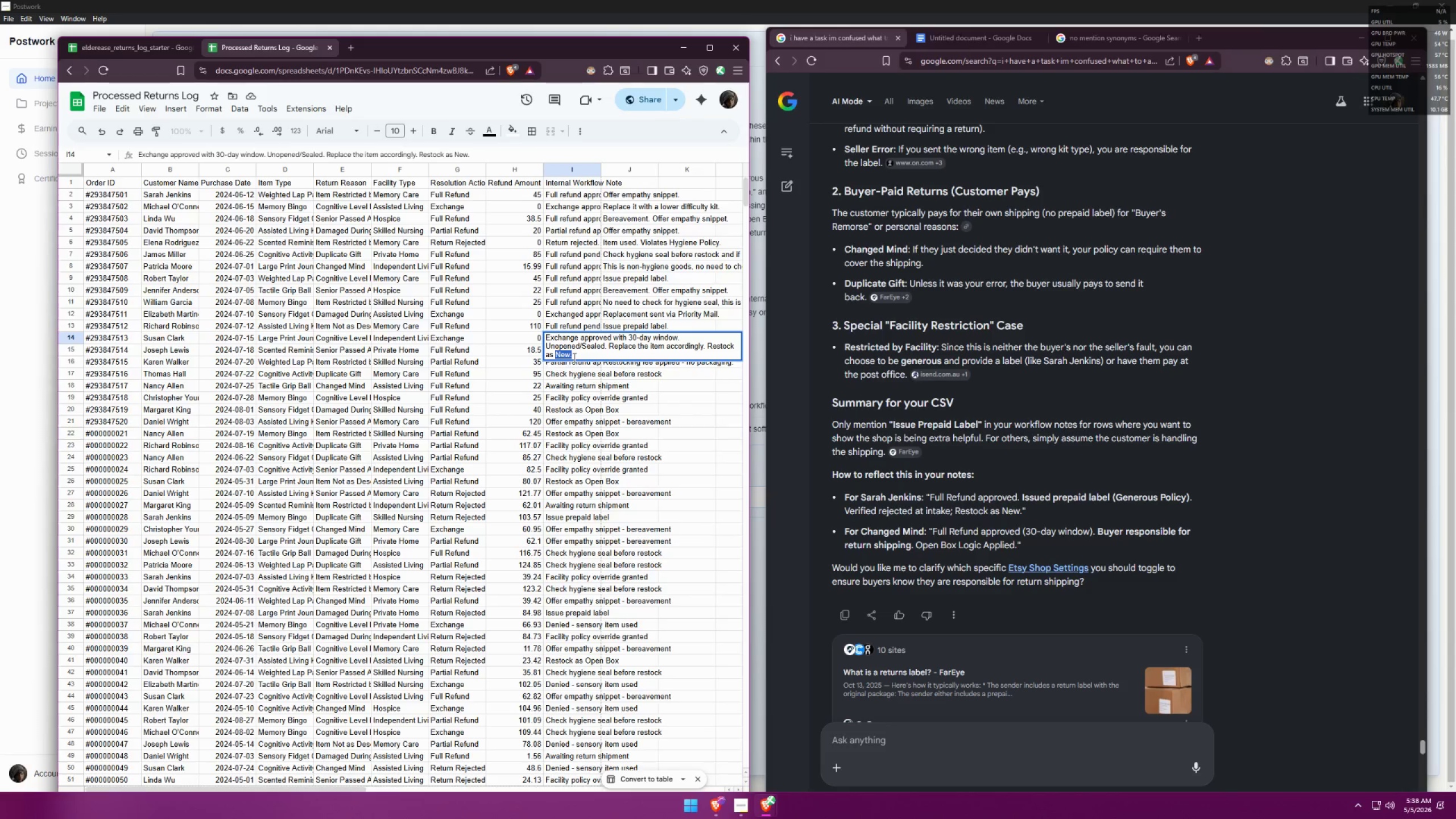 
type(Open Box)
 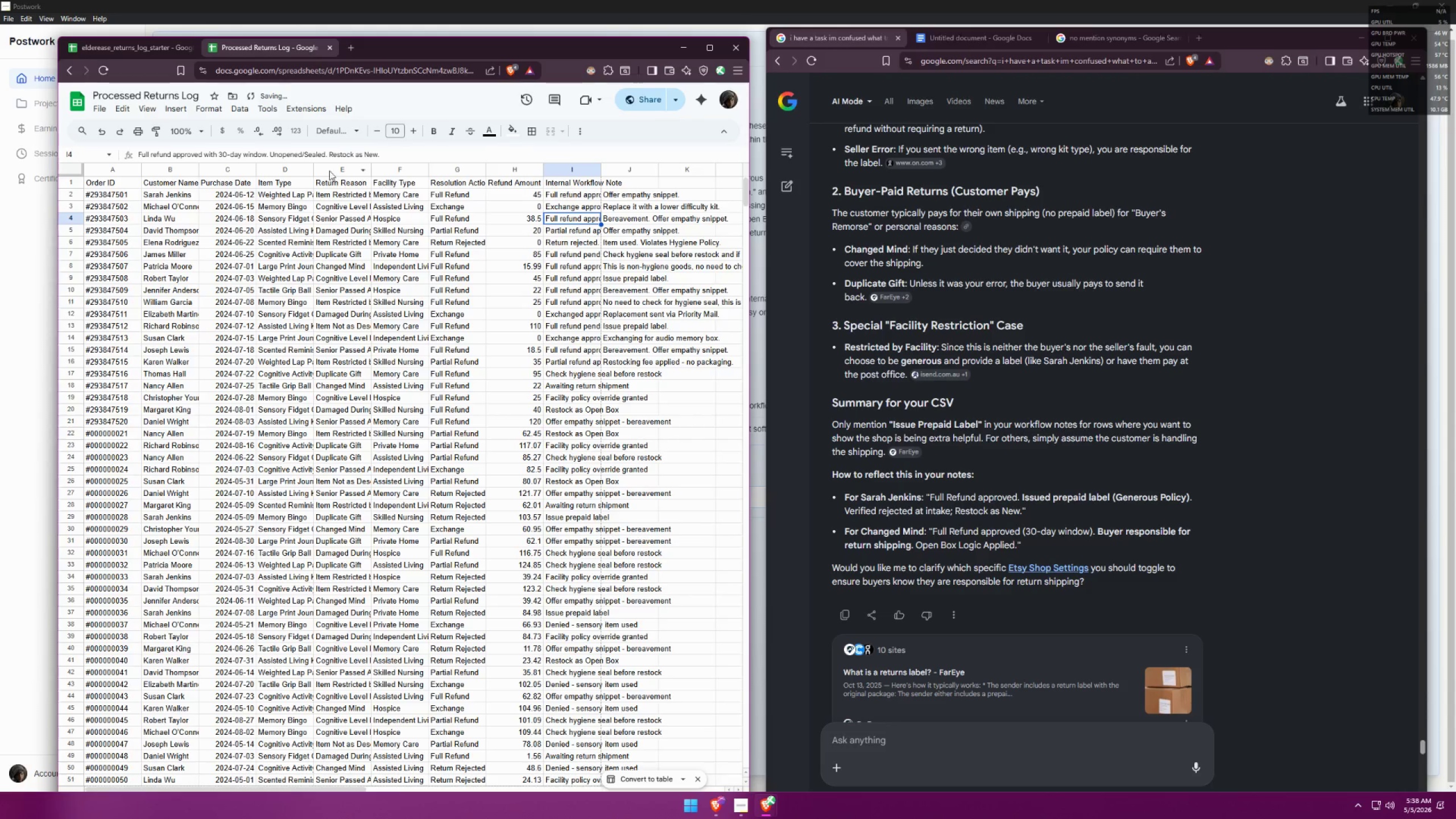 
double_click([575, 233])
 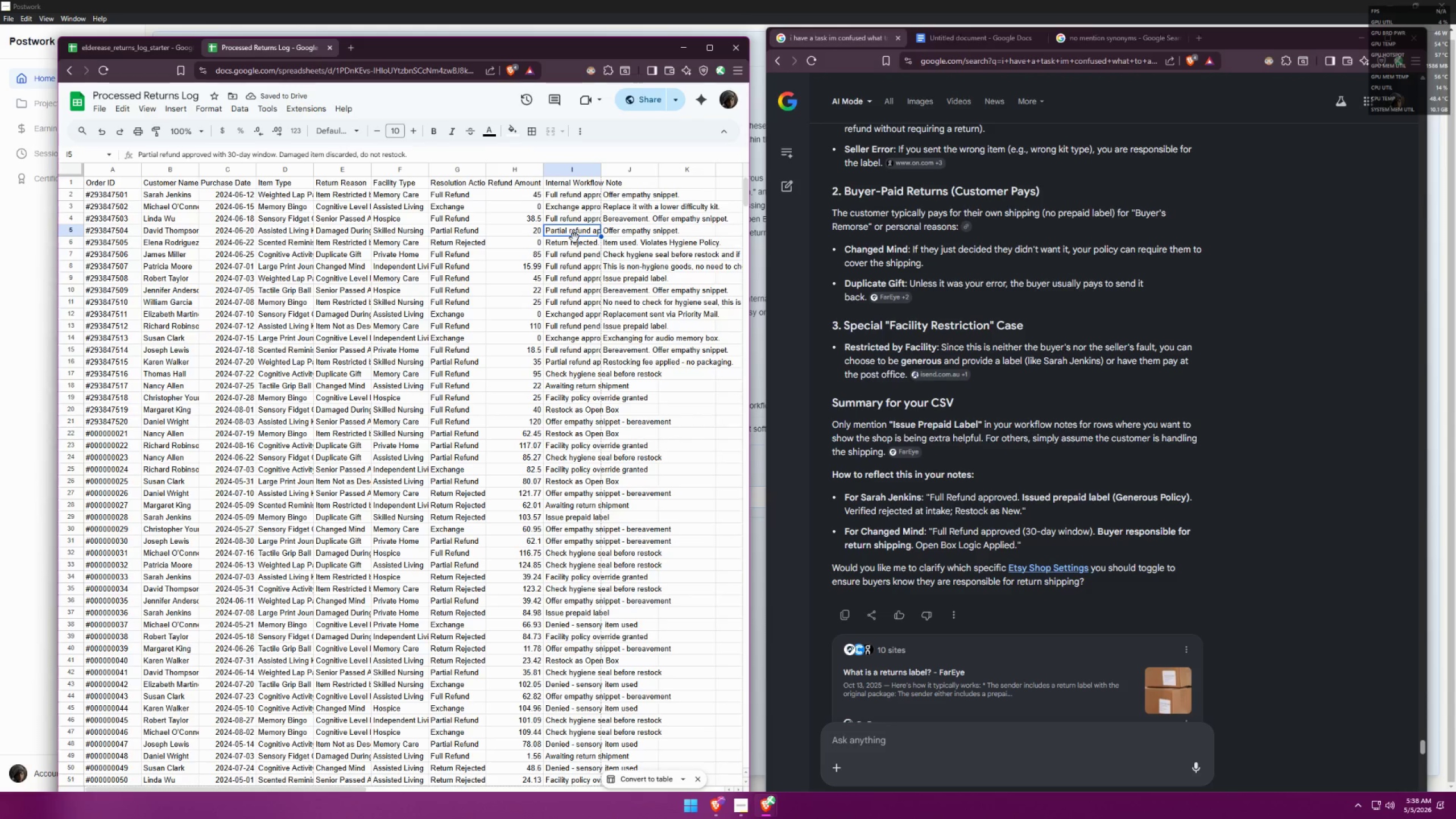 
left_click([569, 250])
 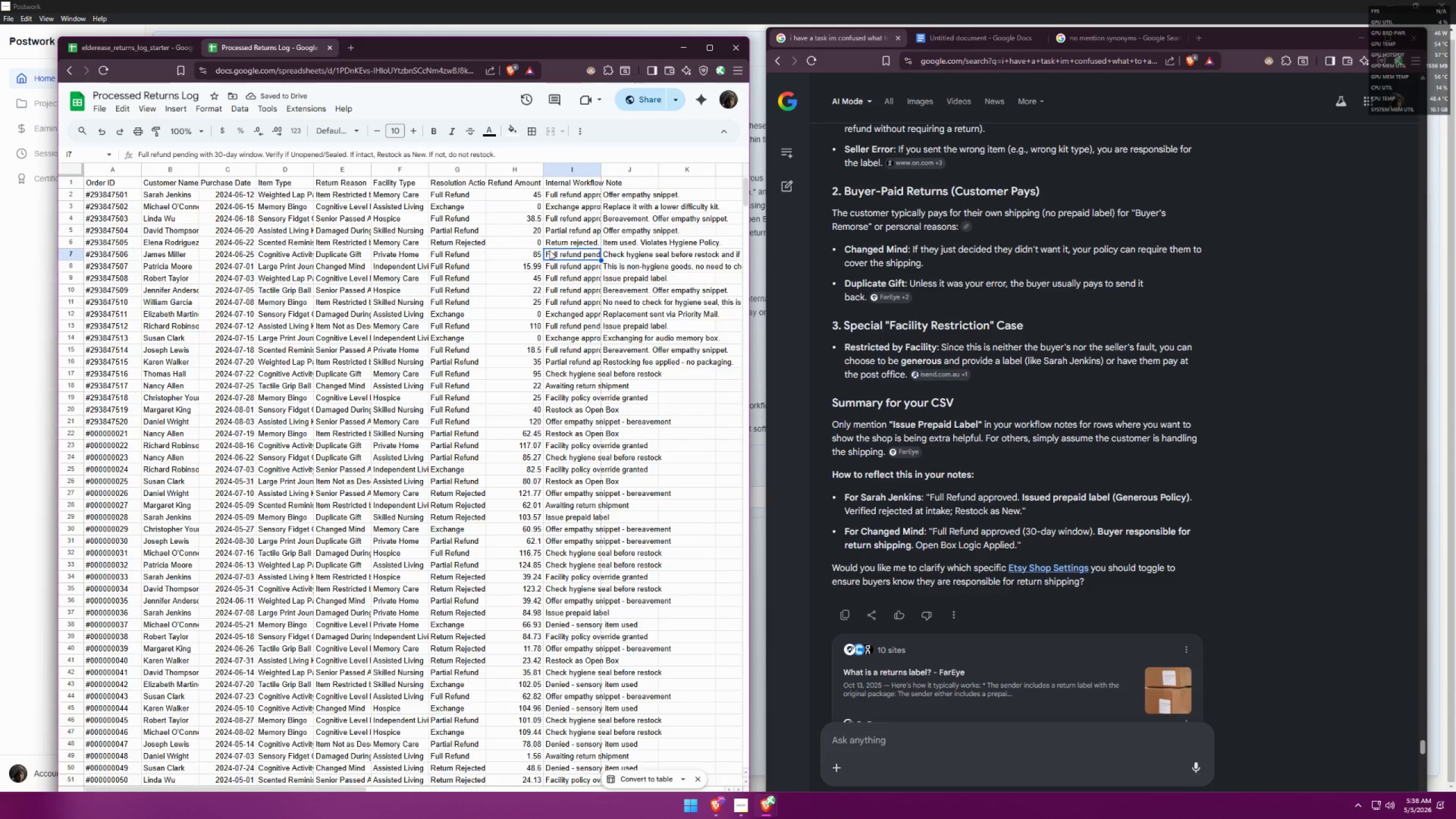 
left_click([571, 258])
 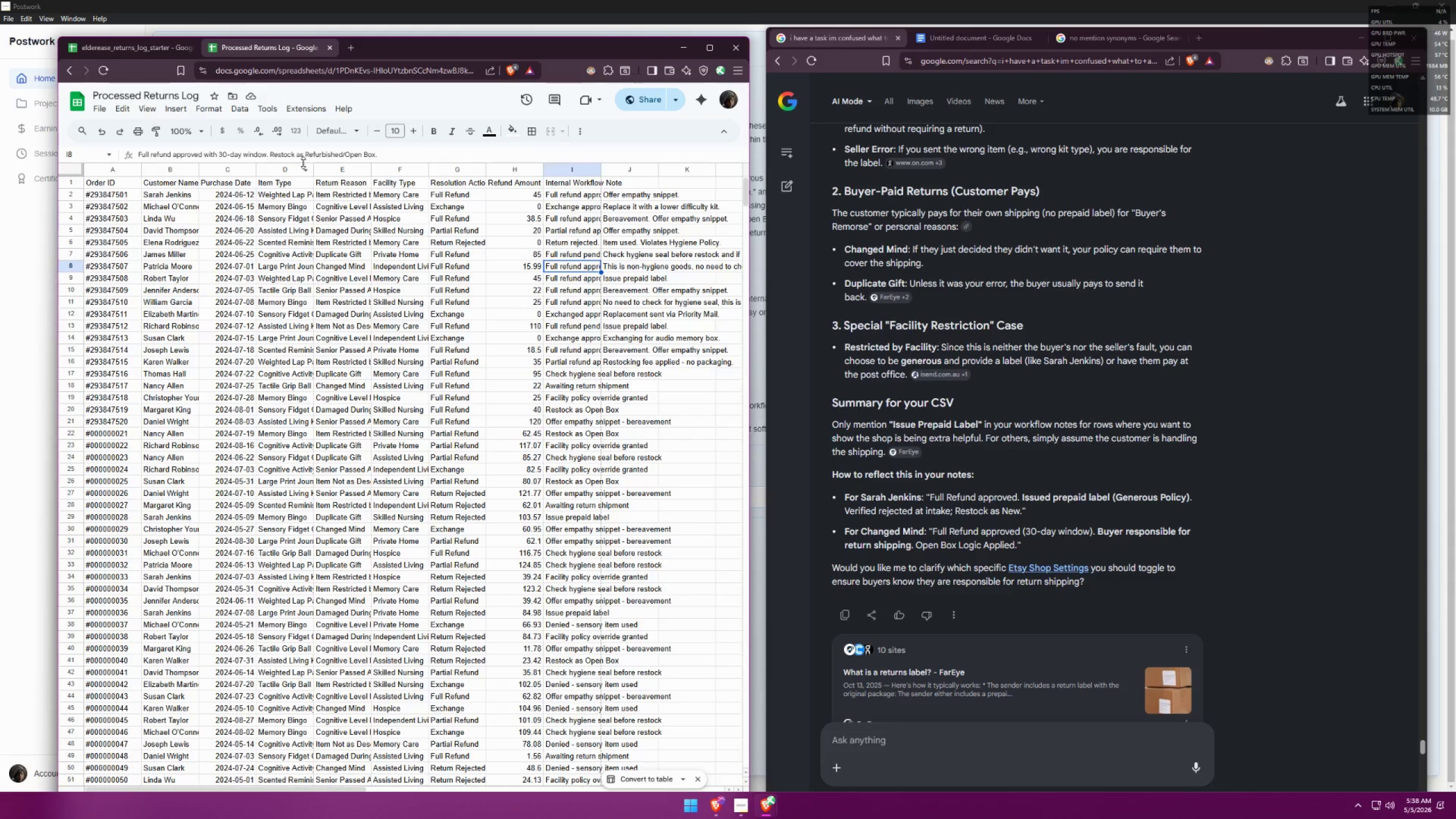 
left_click_drag(start_coordinate=[305, 155], to_coordinate=[386, 152])
 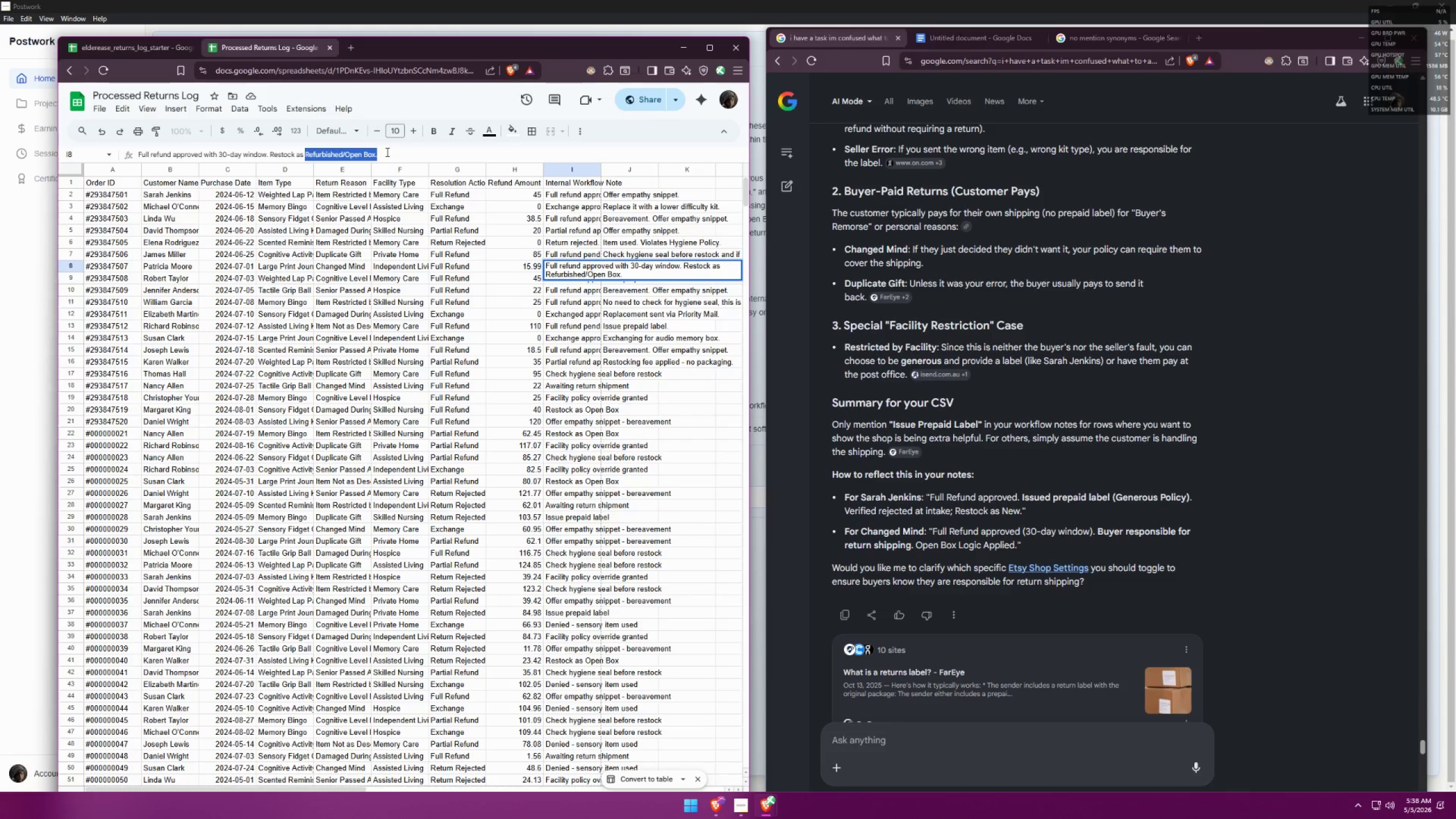 
key(Control+ControlLeft)
 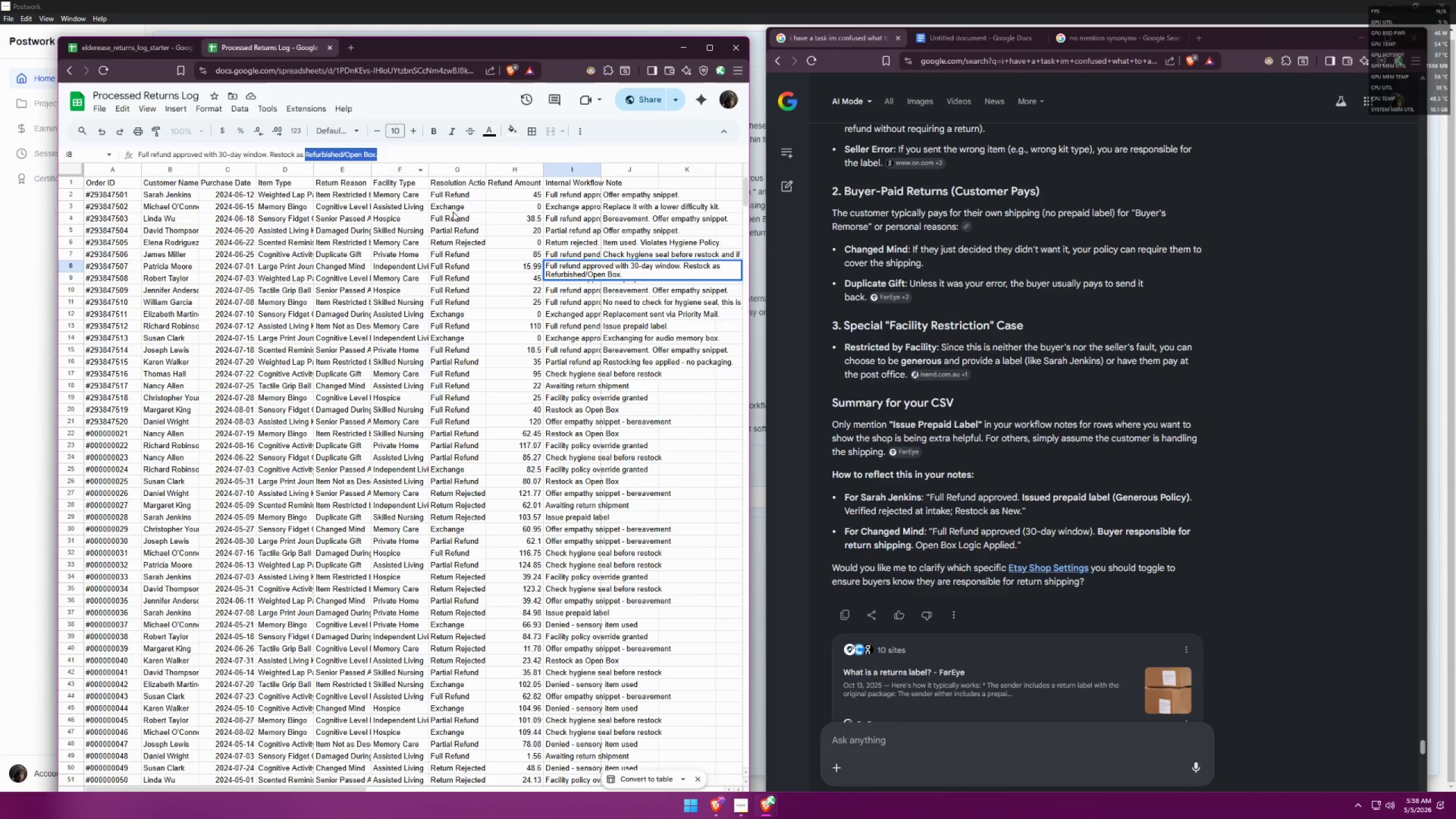 
key(Control+C)
 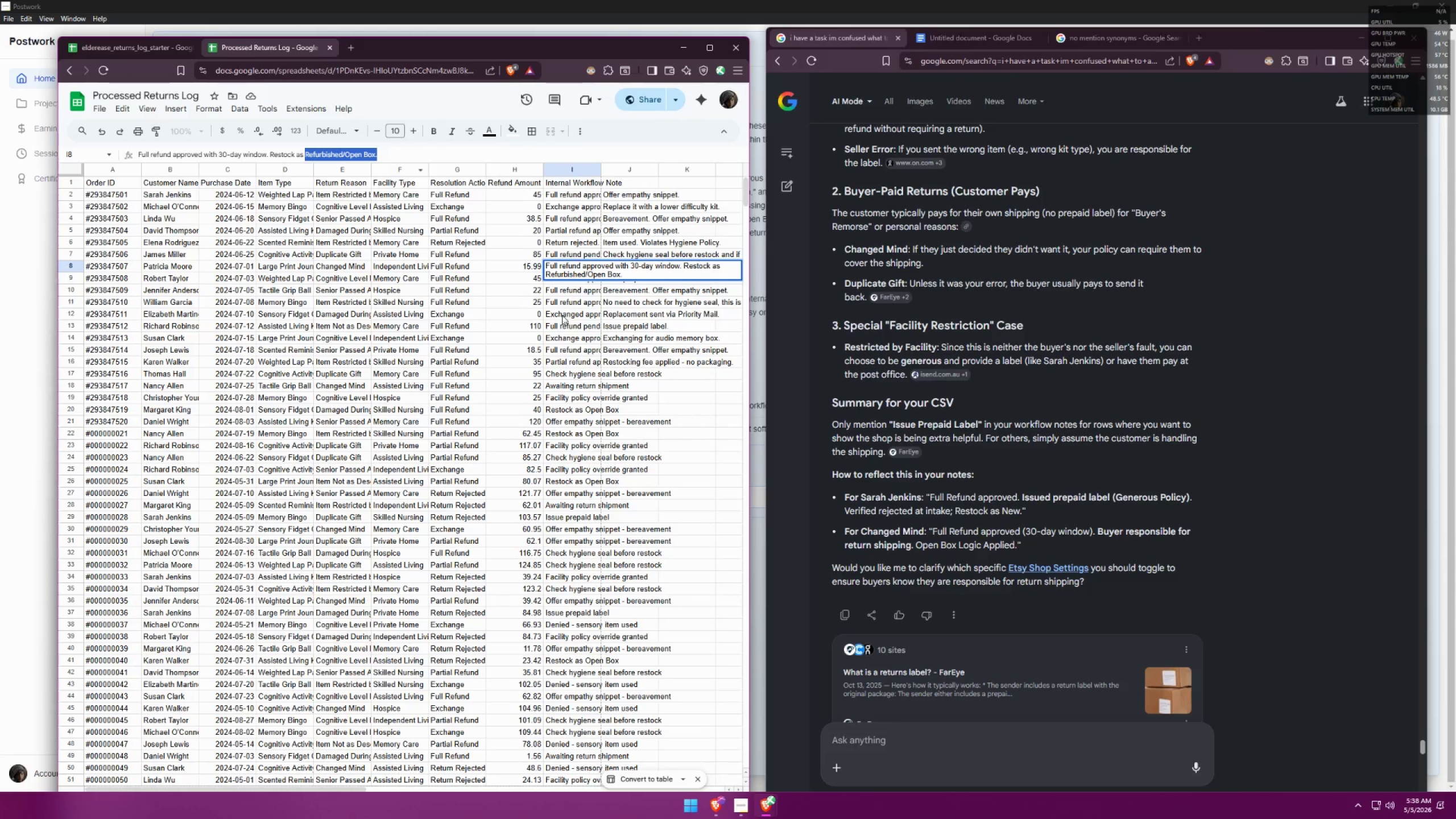 
left_click([567, 325])
 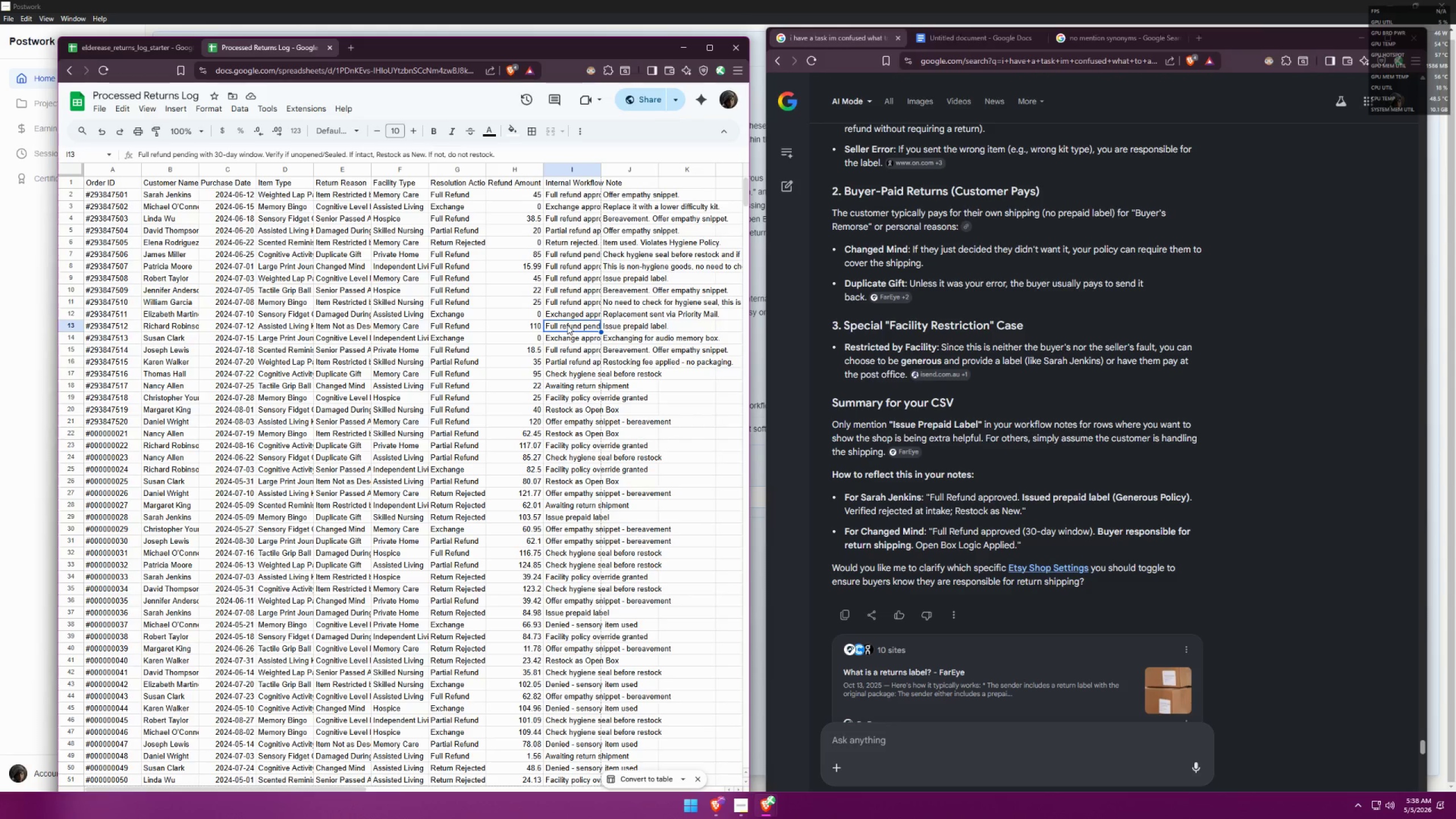 
left_click([568, 316])
 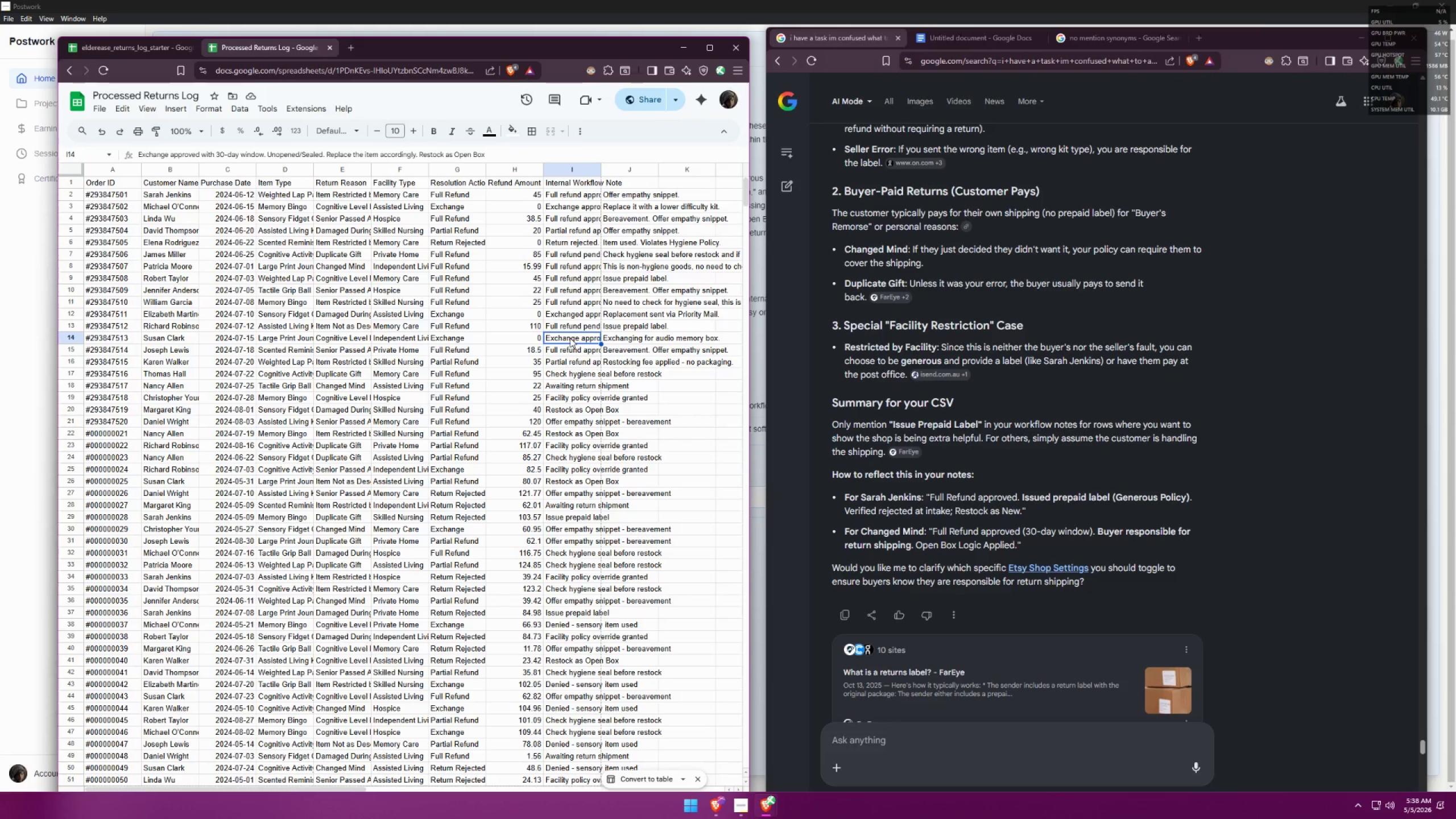 
double_click([570, 338])
 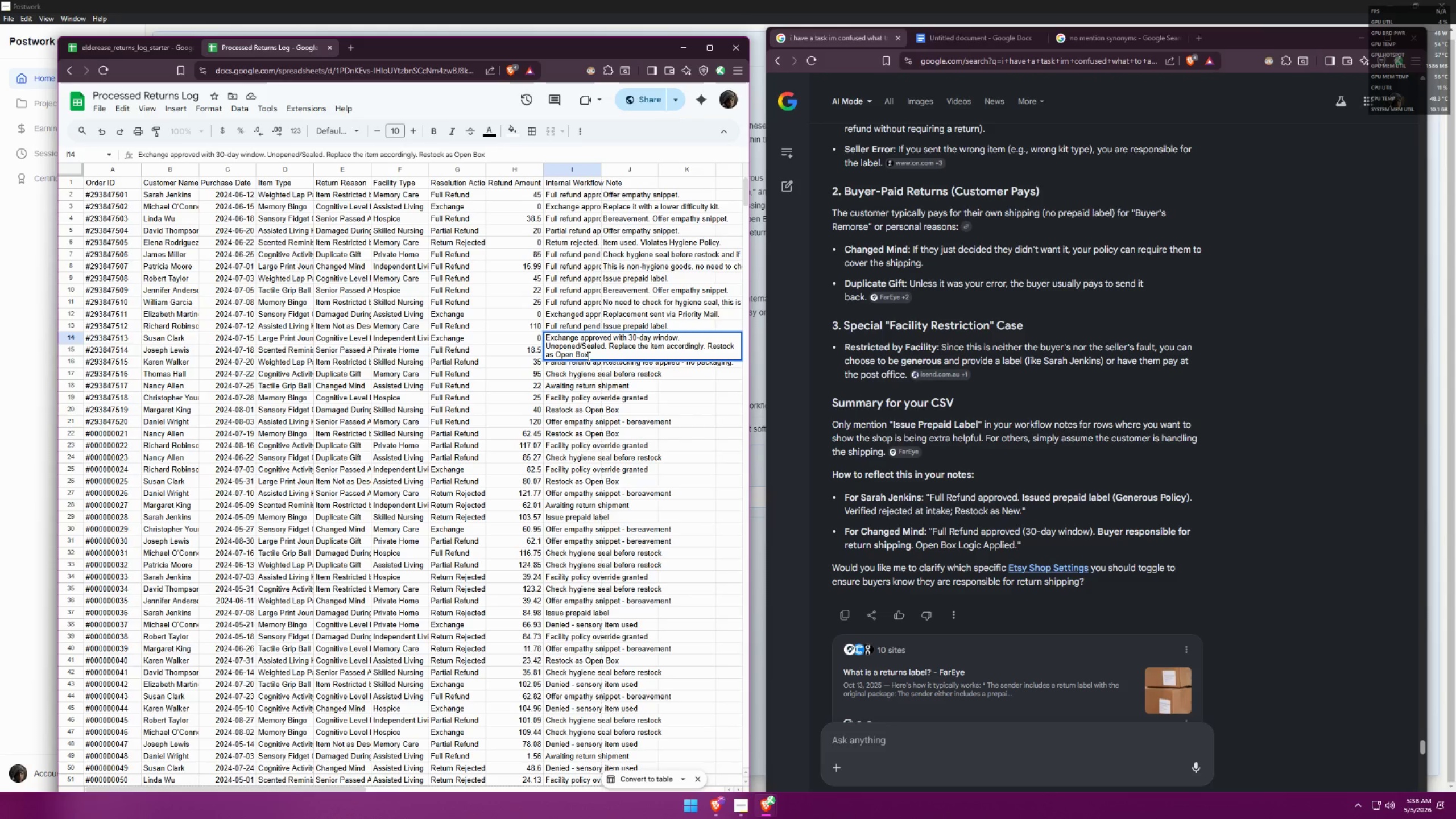 
left_click_drag(start_coordinate=[592, 356], to_coordinate=[558, 354])
 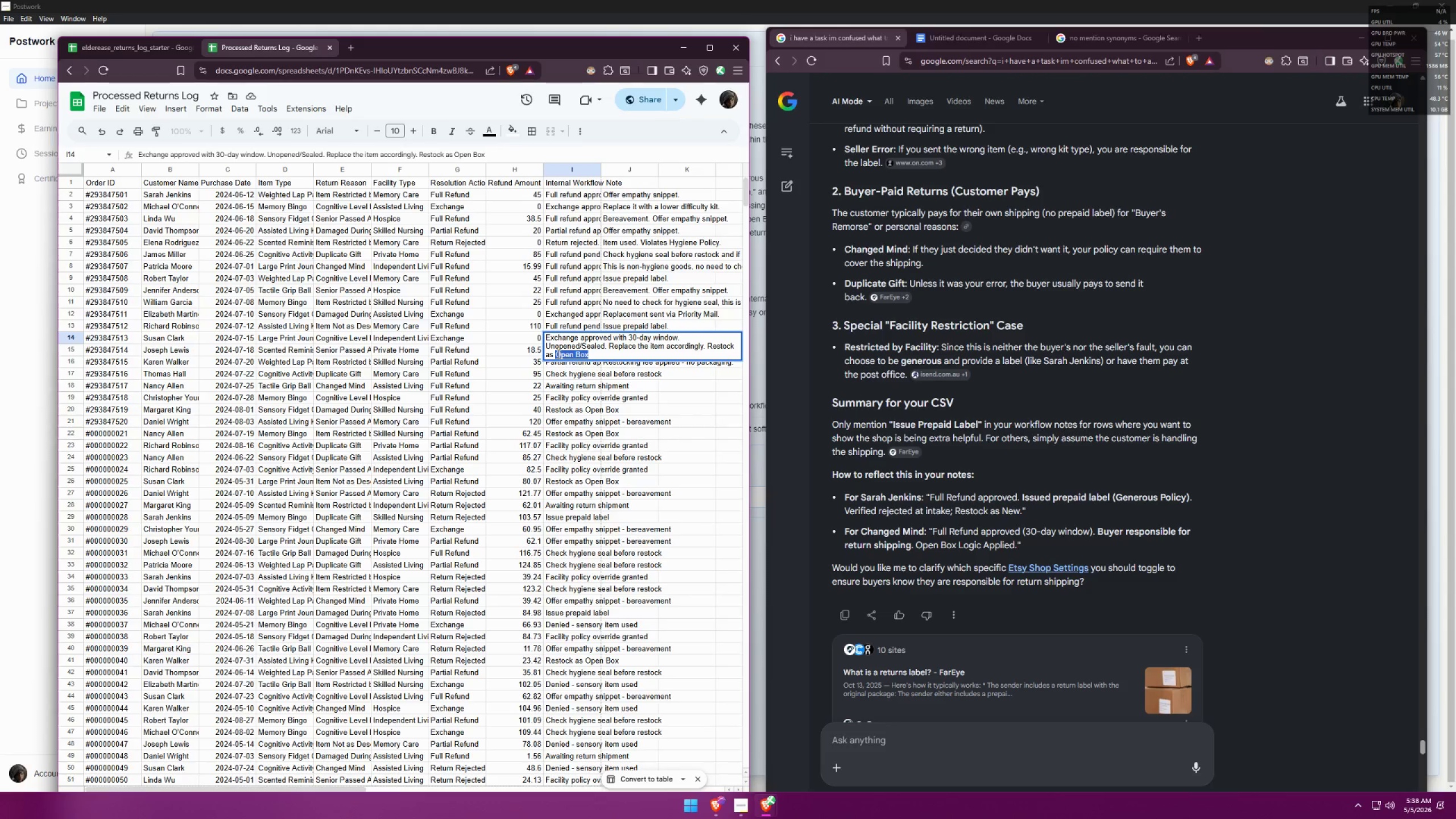 
key(Control+ControlLeft)
 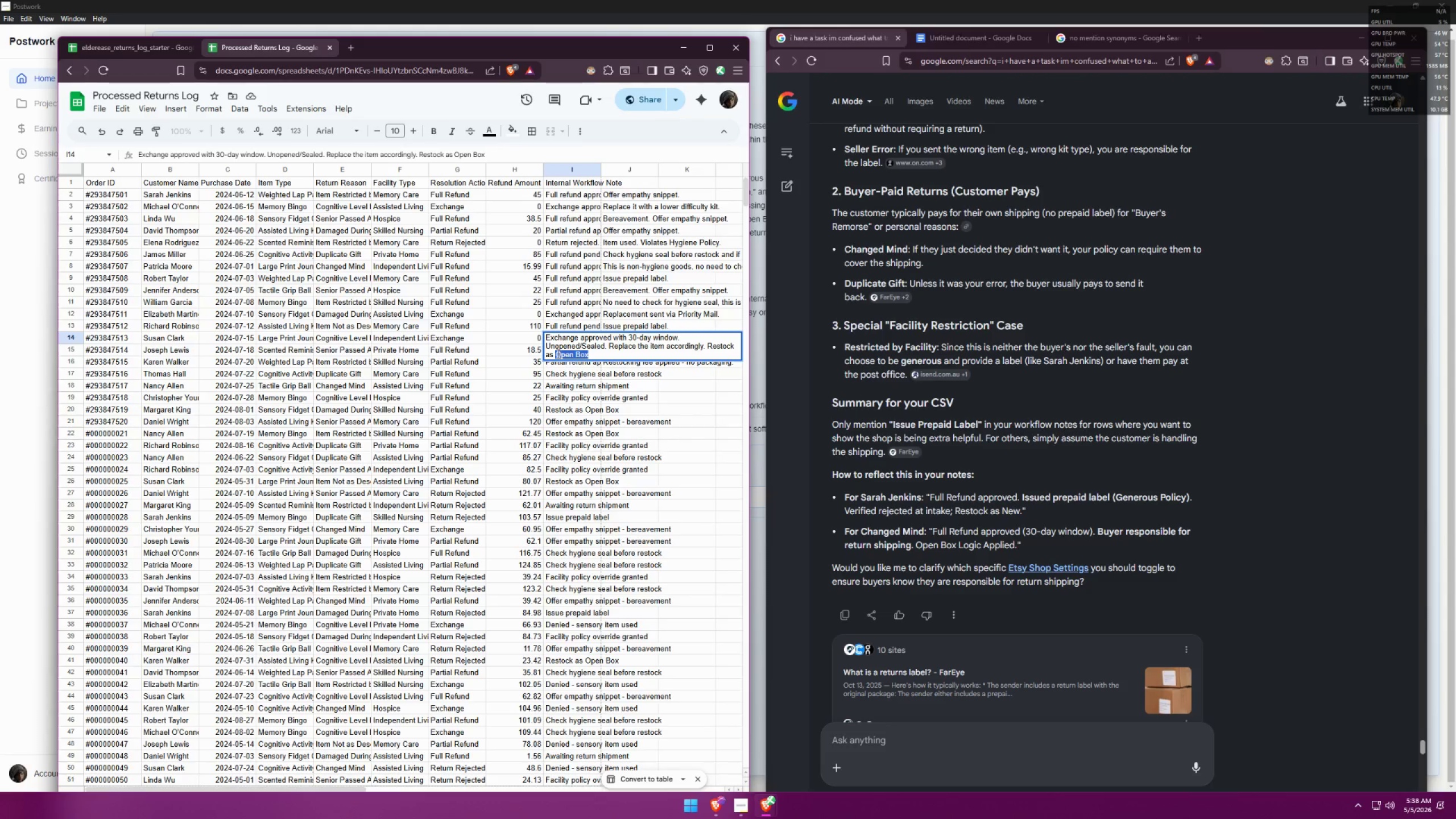 
key(Control+V)
 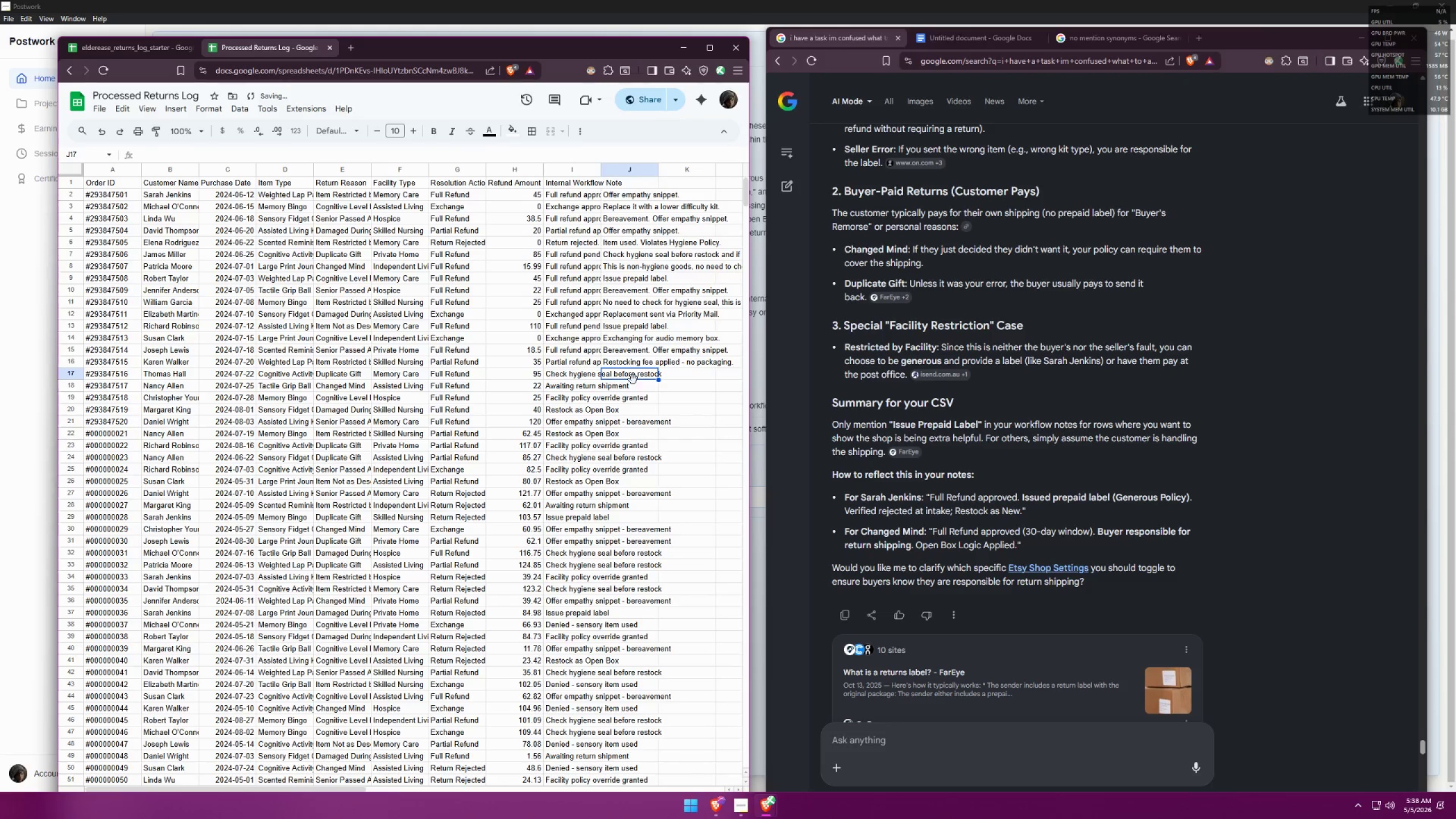 
left_click([566, 328])
 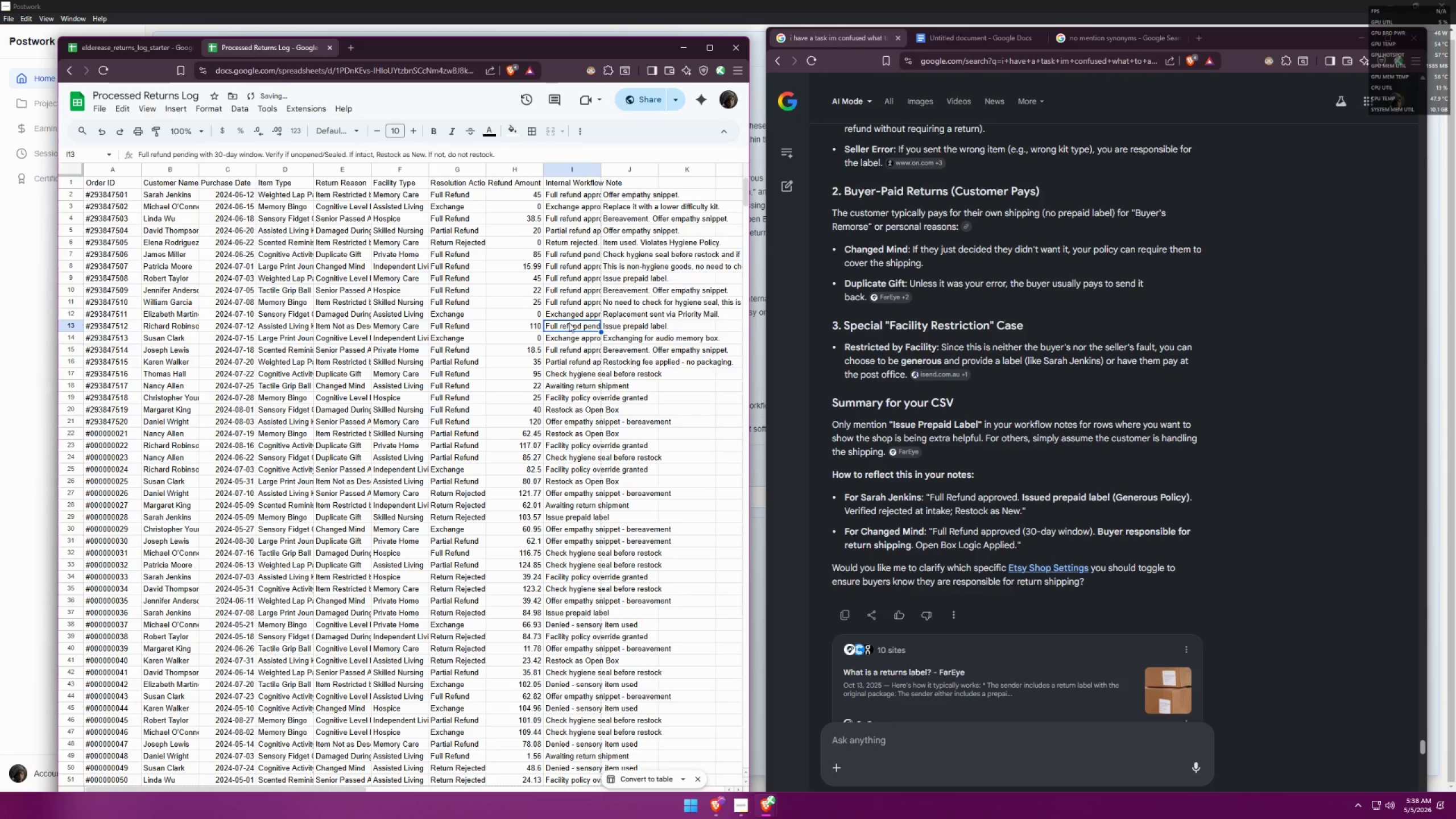 
left_click([570, 317])
 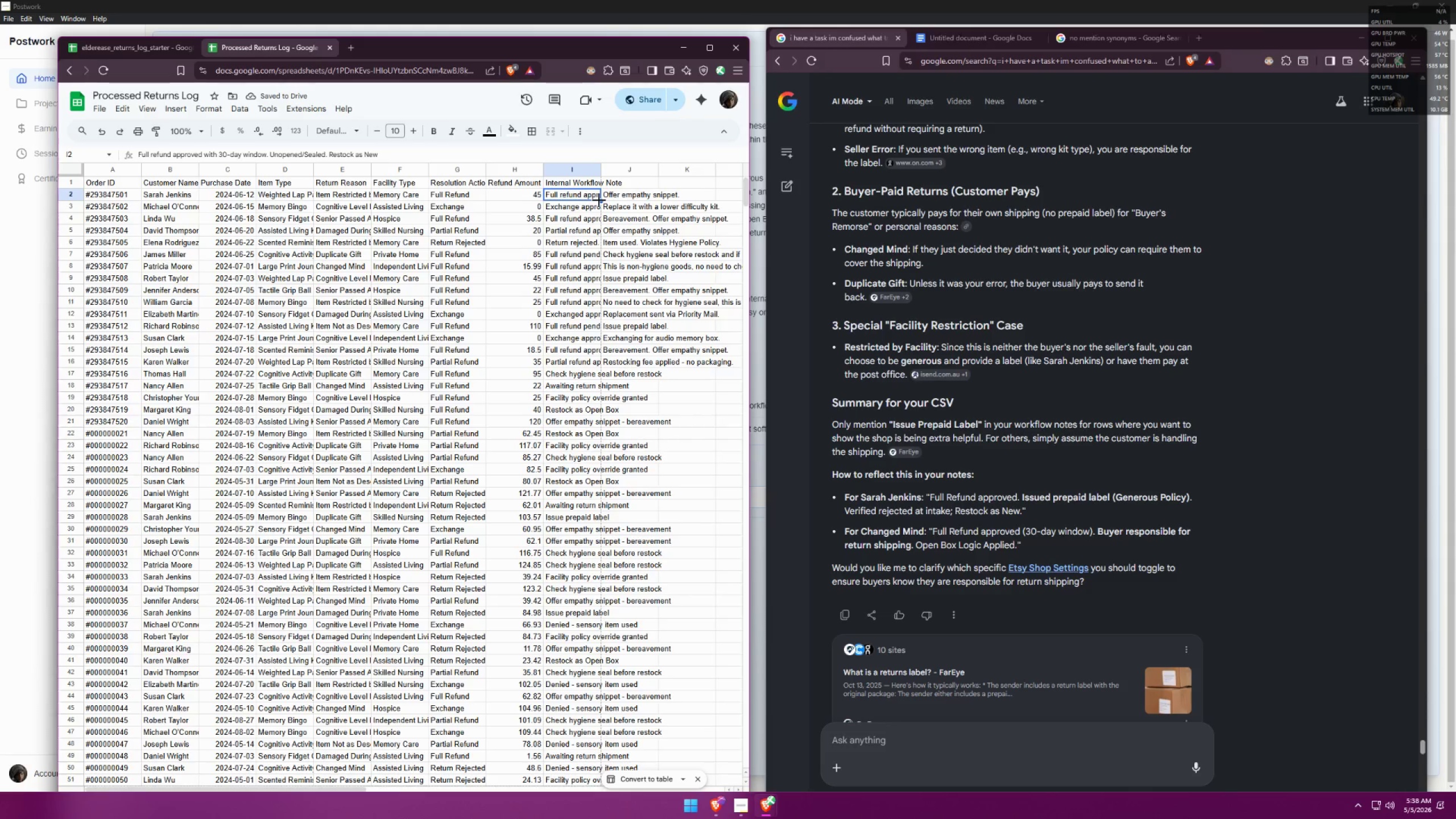 
key(ArrowDown)
 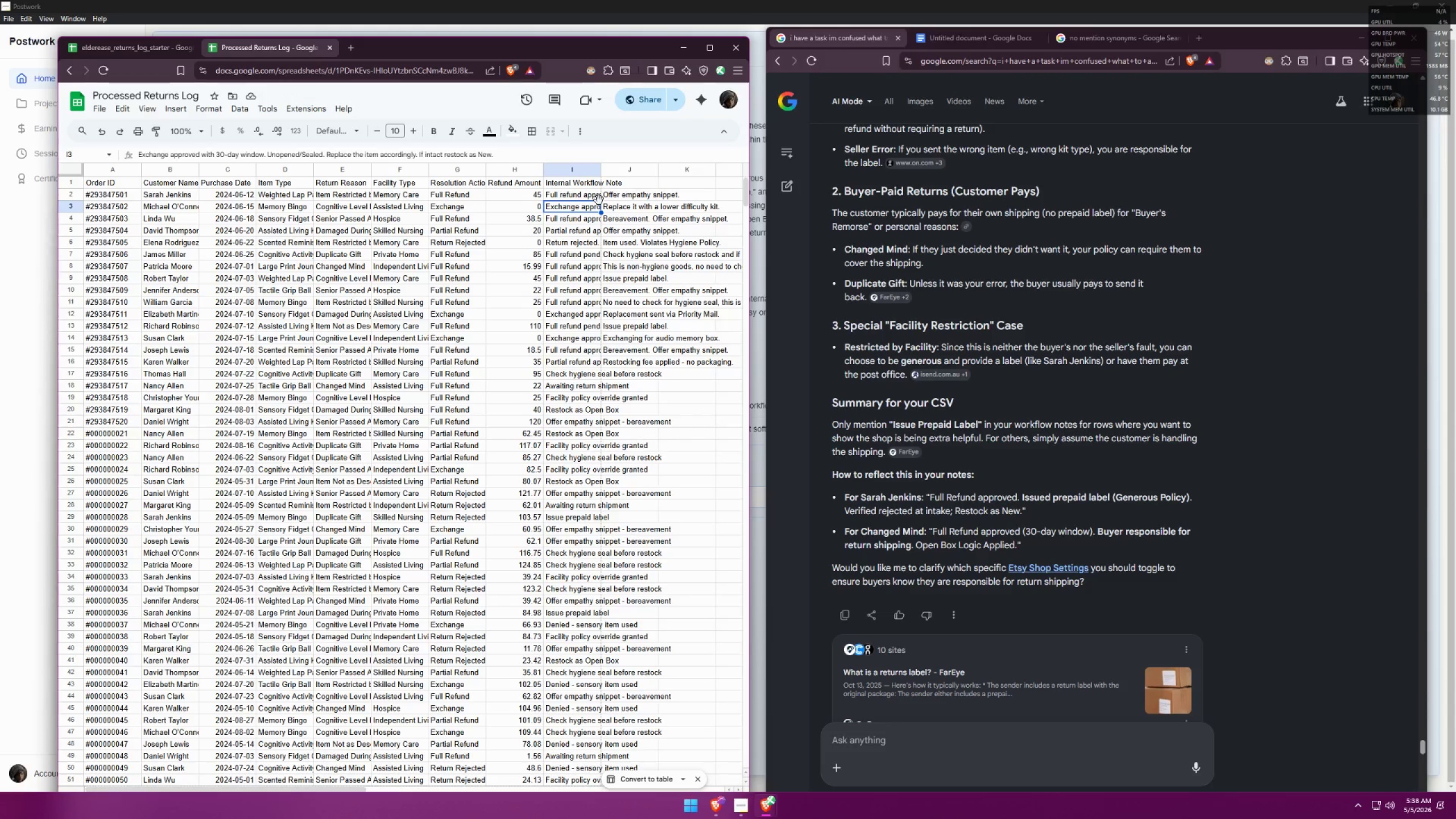 
wait(9.82)
 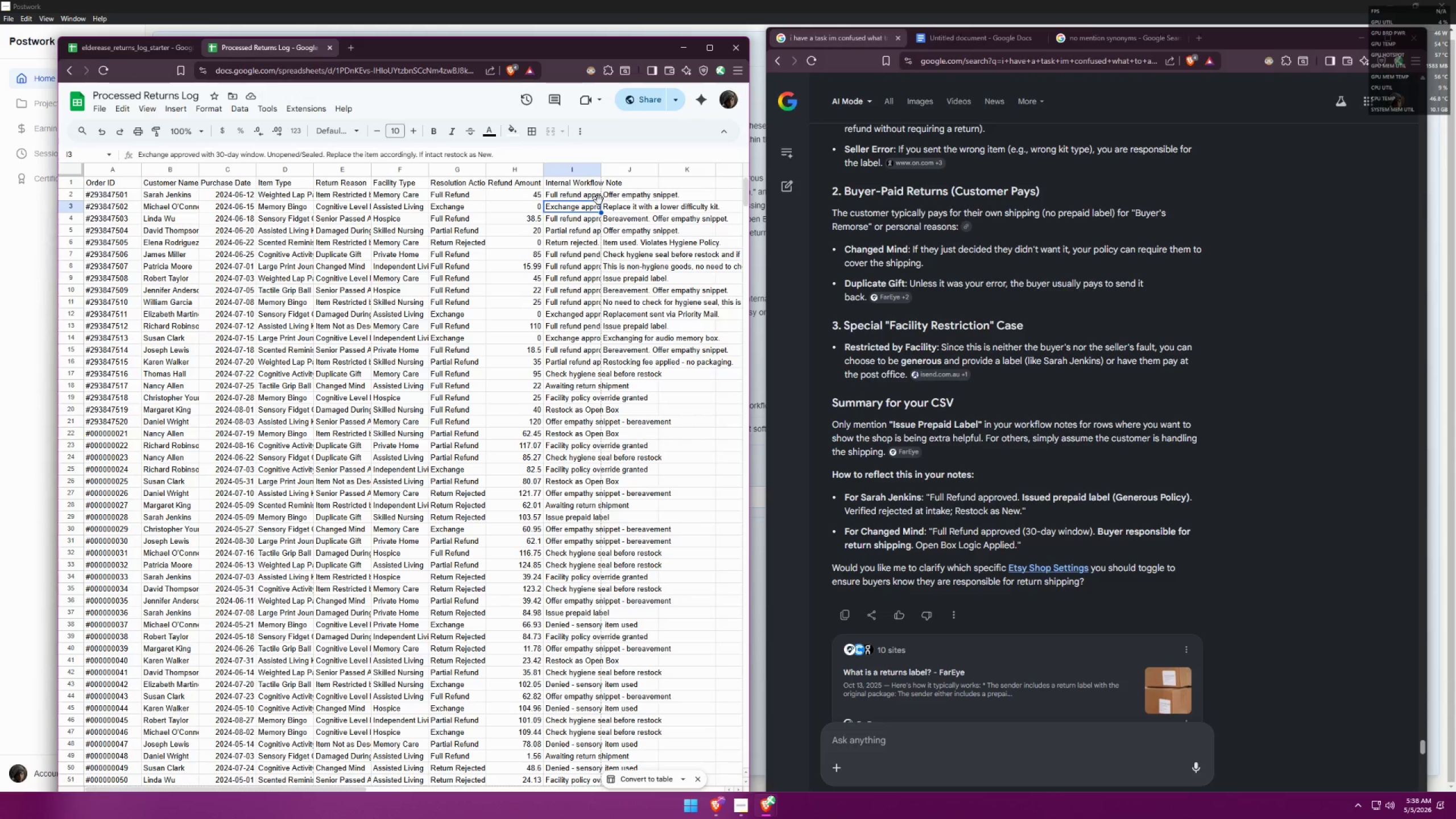 
key(ArrowDown)
 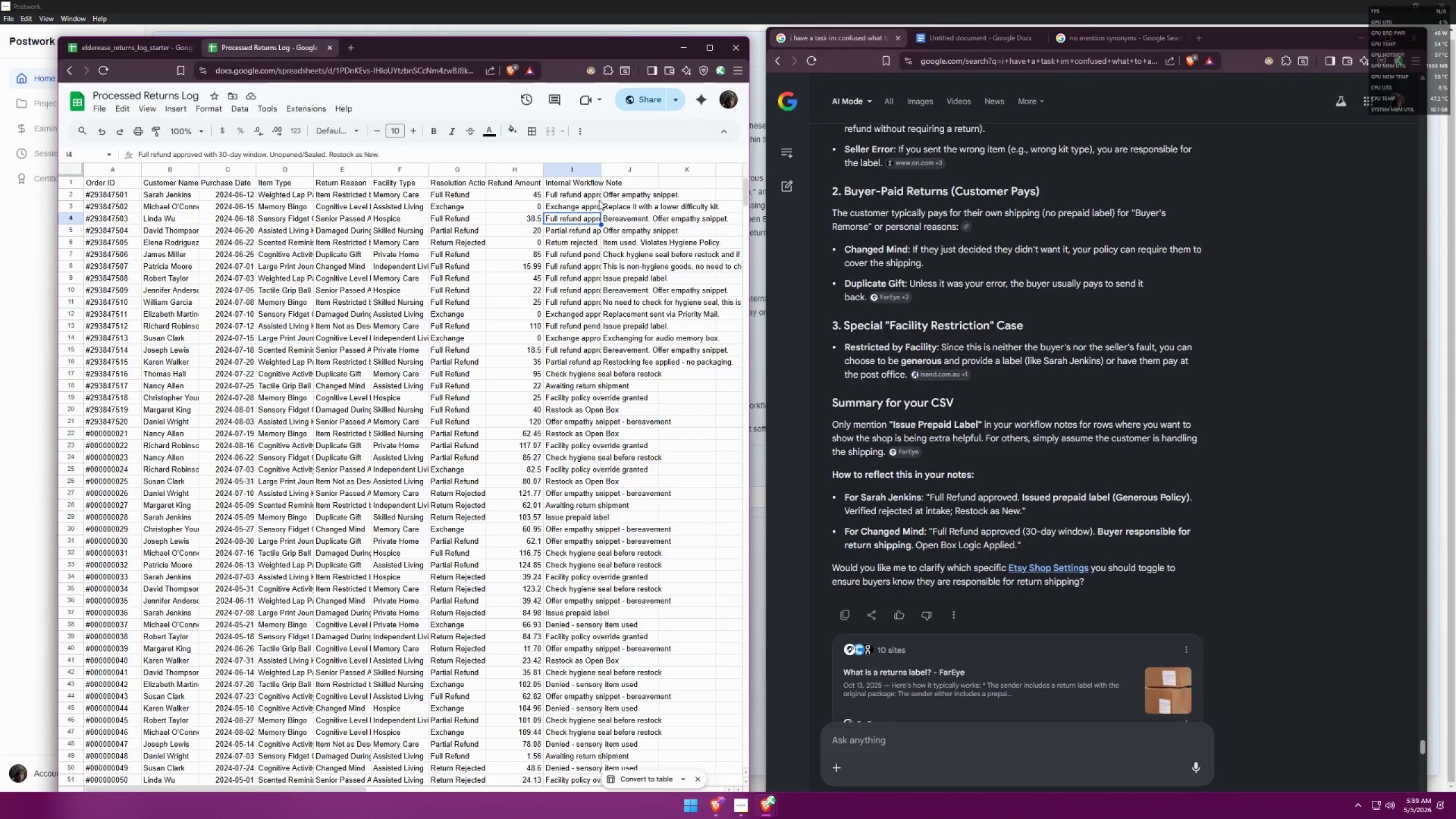 
wait(7.0)
 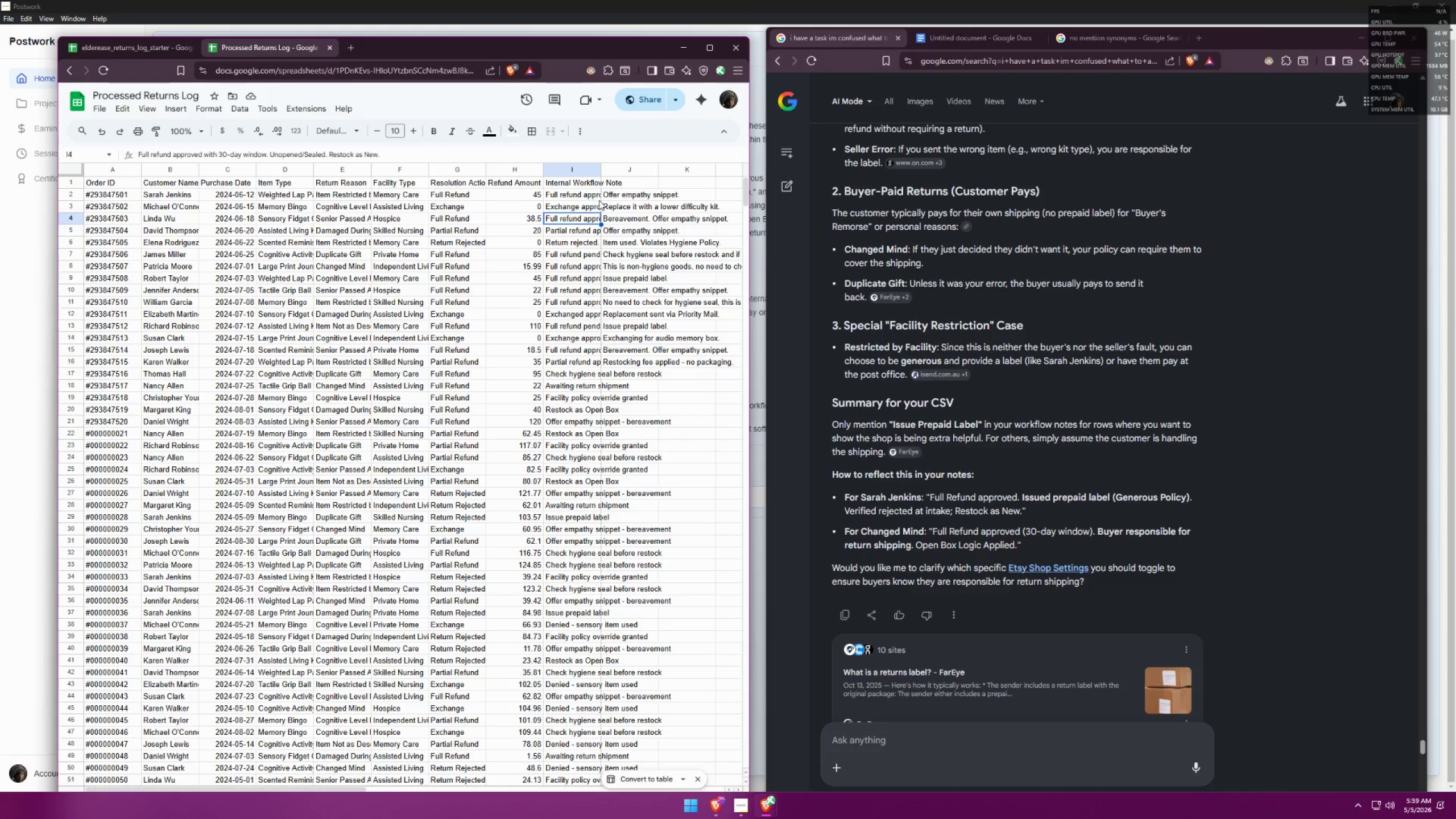 
key(ArrowDown)
 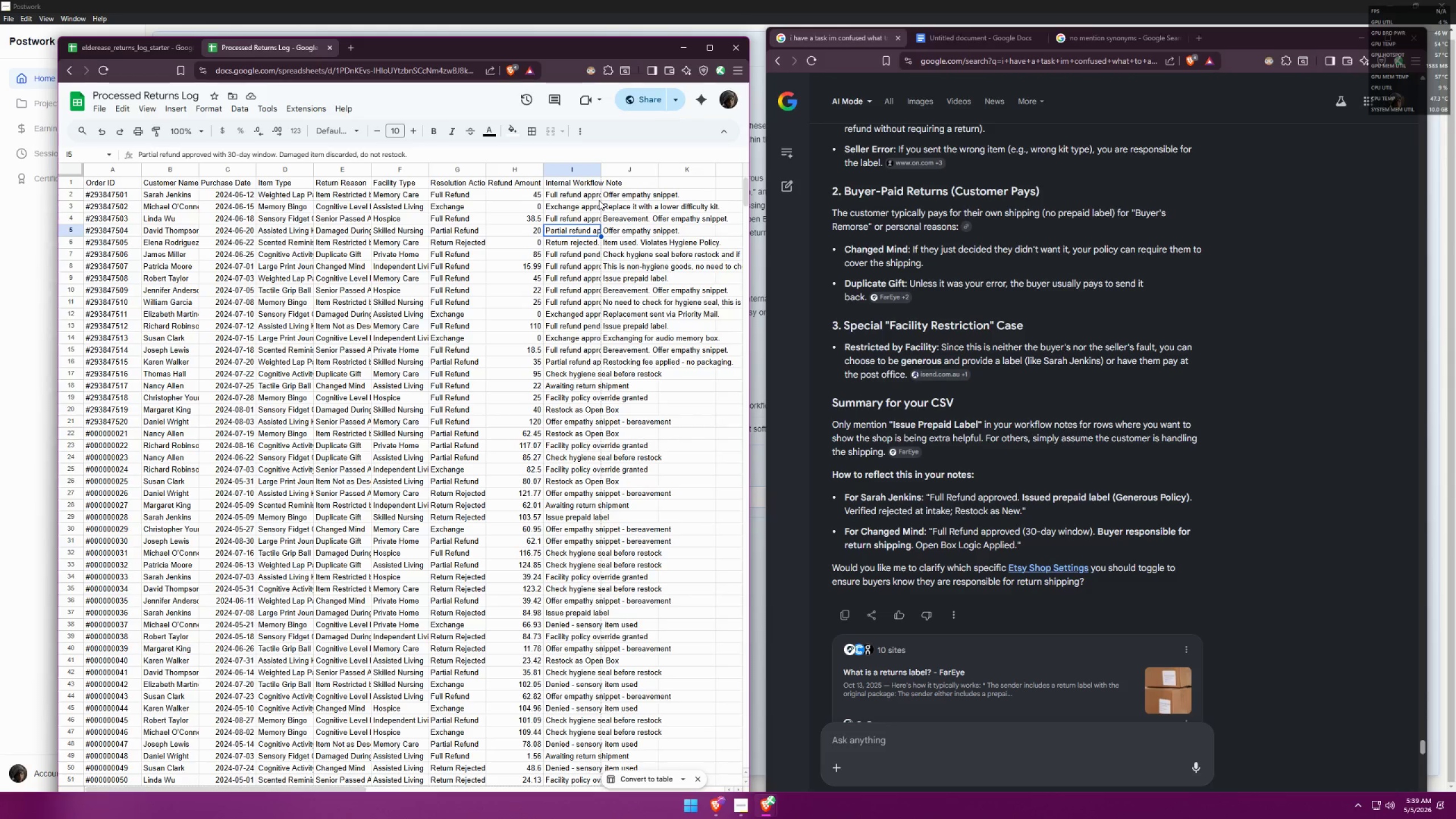 
wait(16.35)
 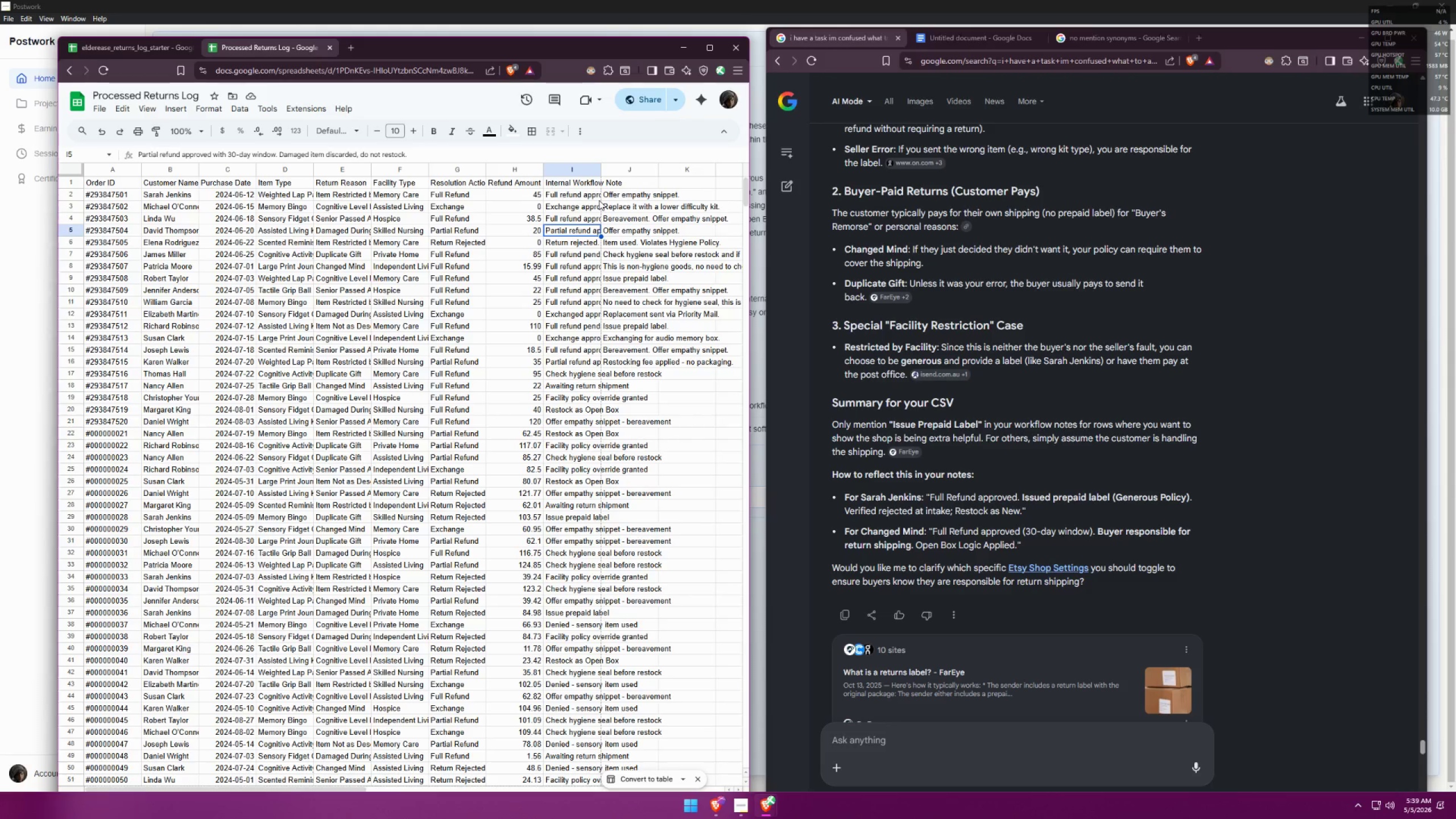 
left_click([582, 243])
 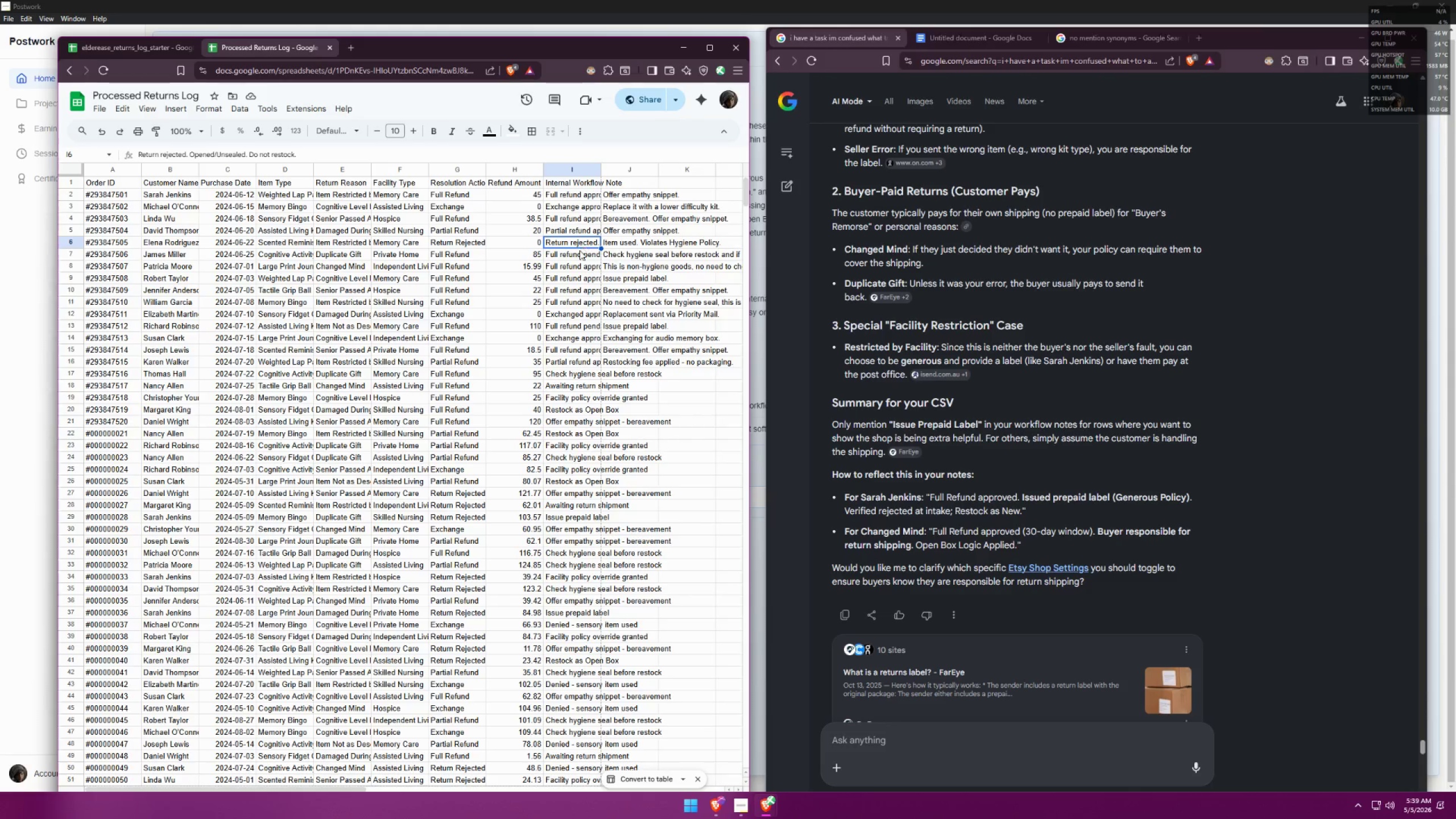 
left_click([579, 253])
 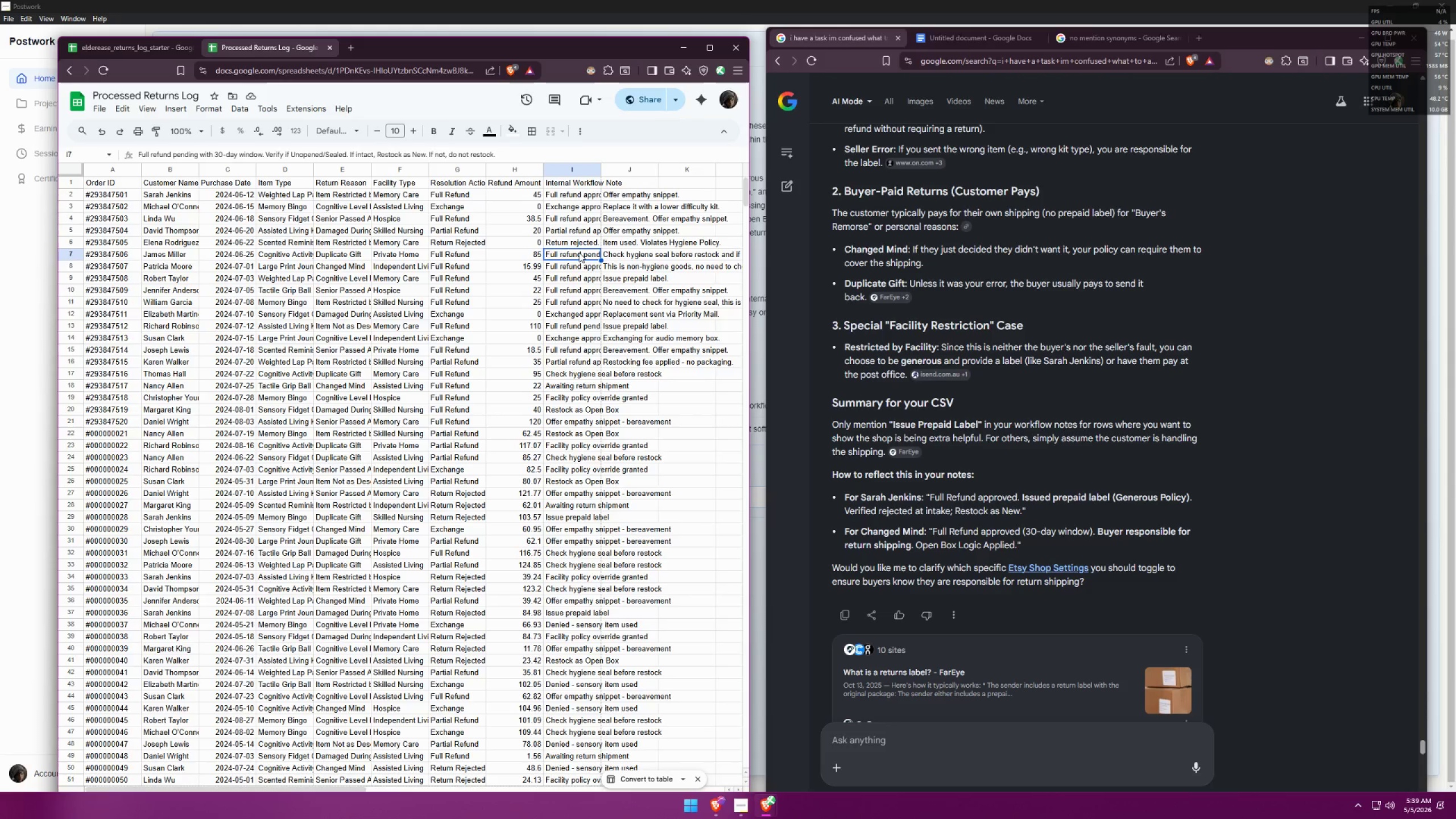 
left_click([578, 236])
 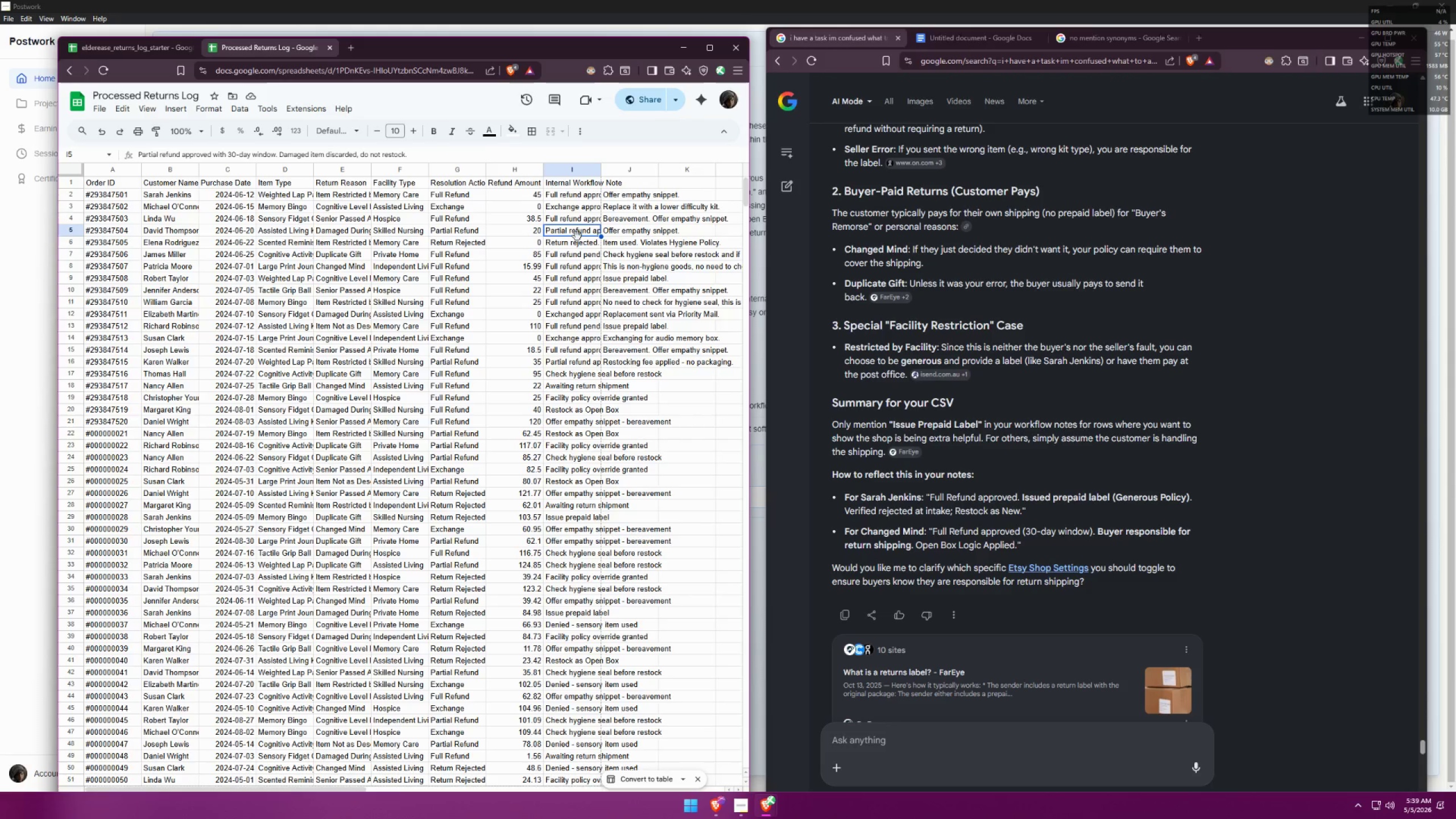 
left_click([582, 218])
 